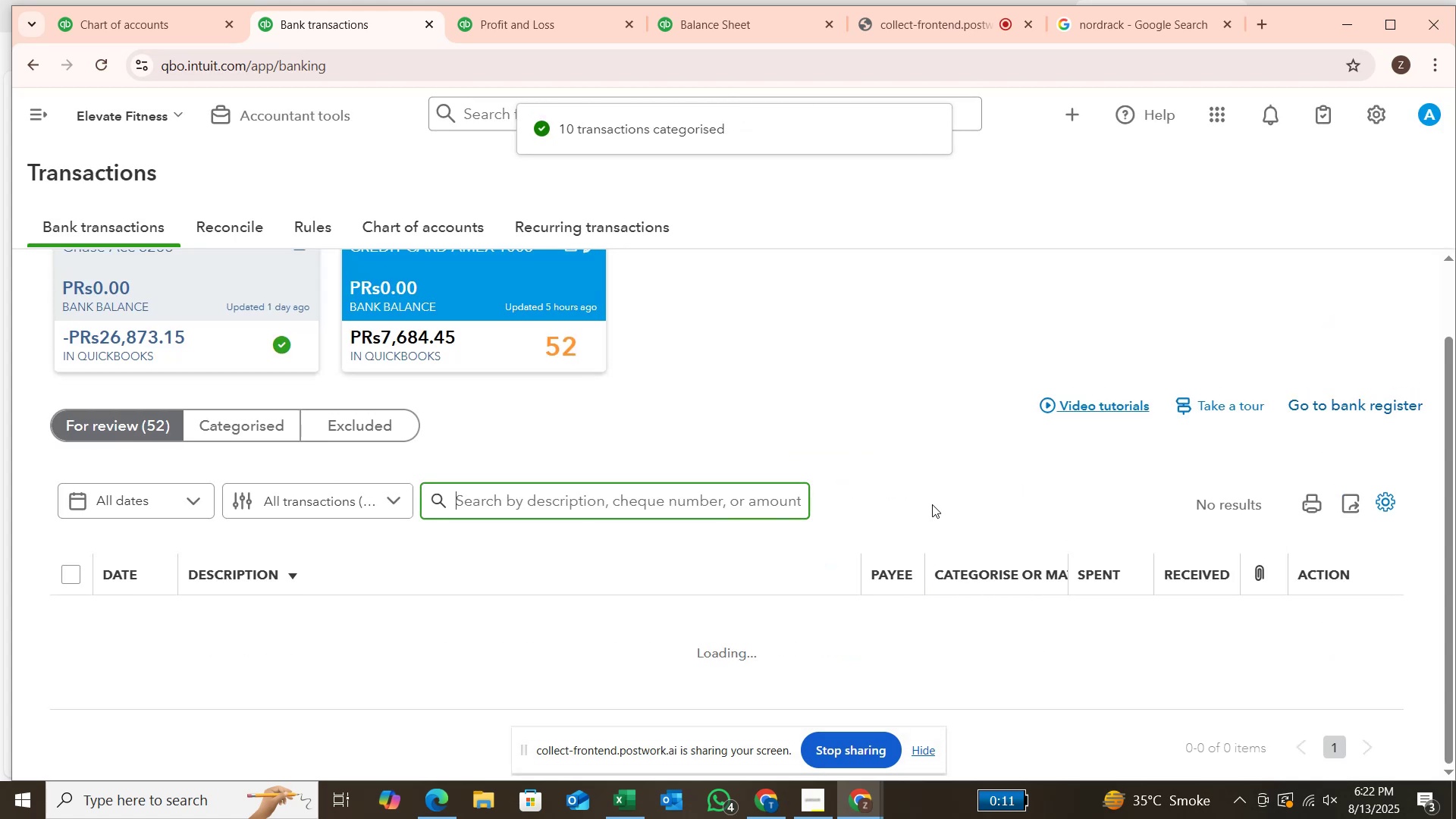 
mouse_move([752, 532])
 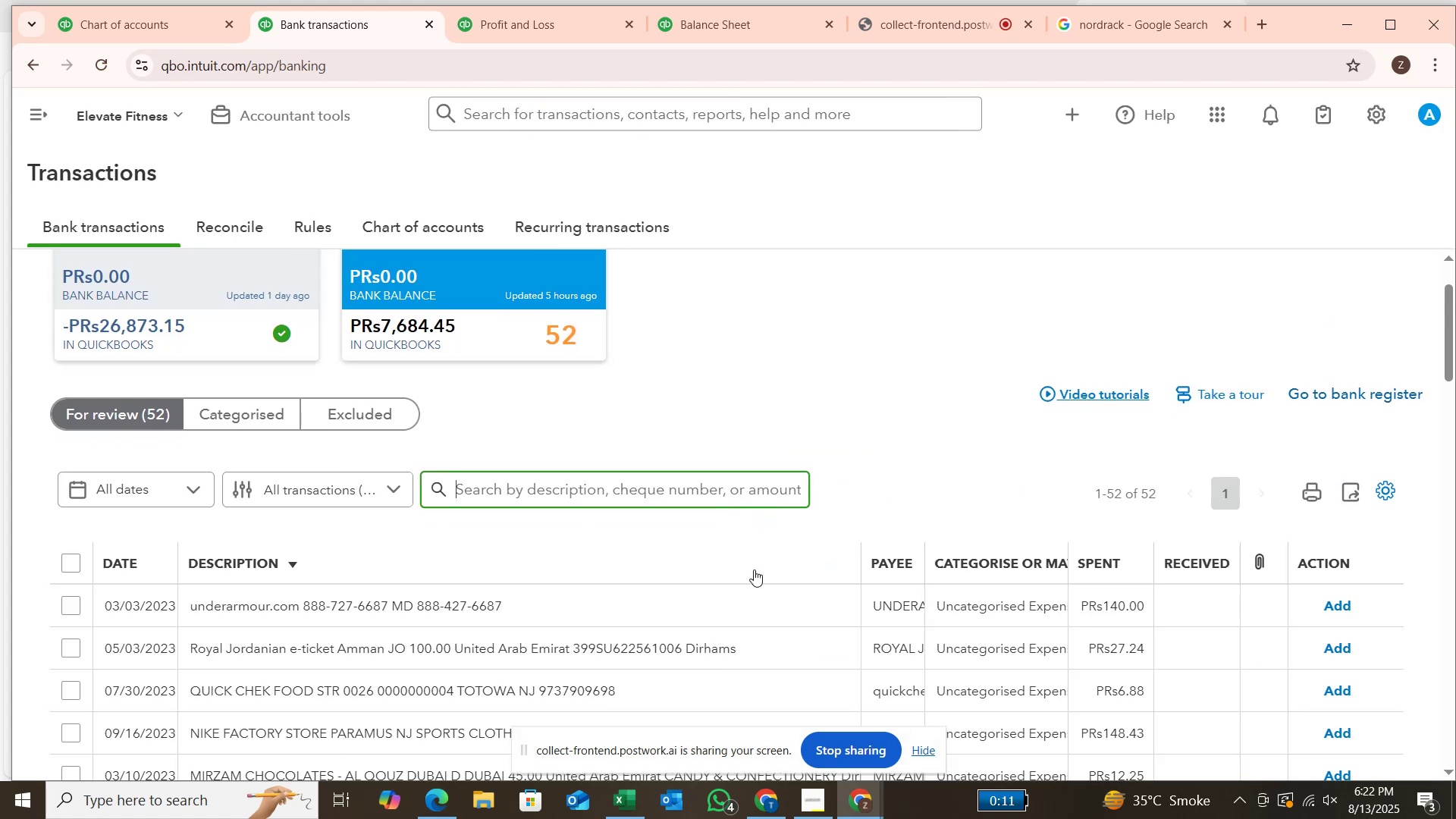 
scroll: coordinate [754, 570], scroll_direction: down, amount: 4.0
 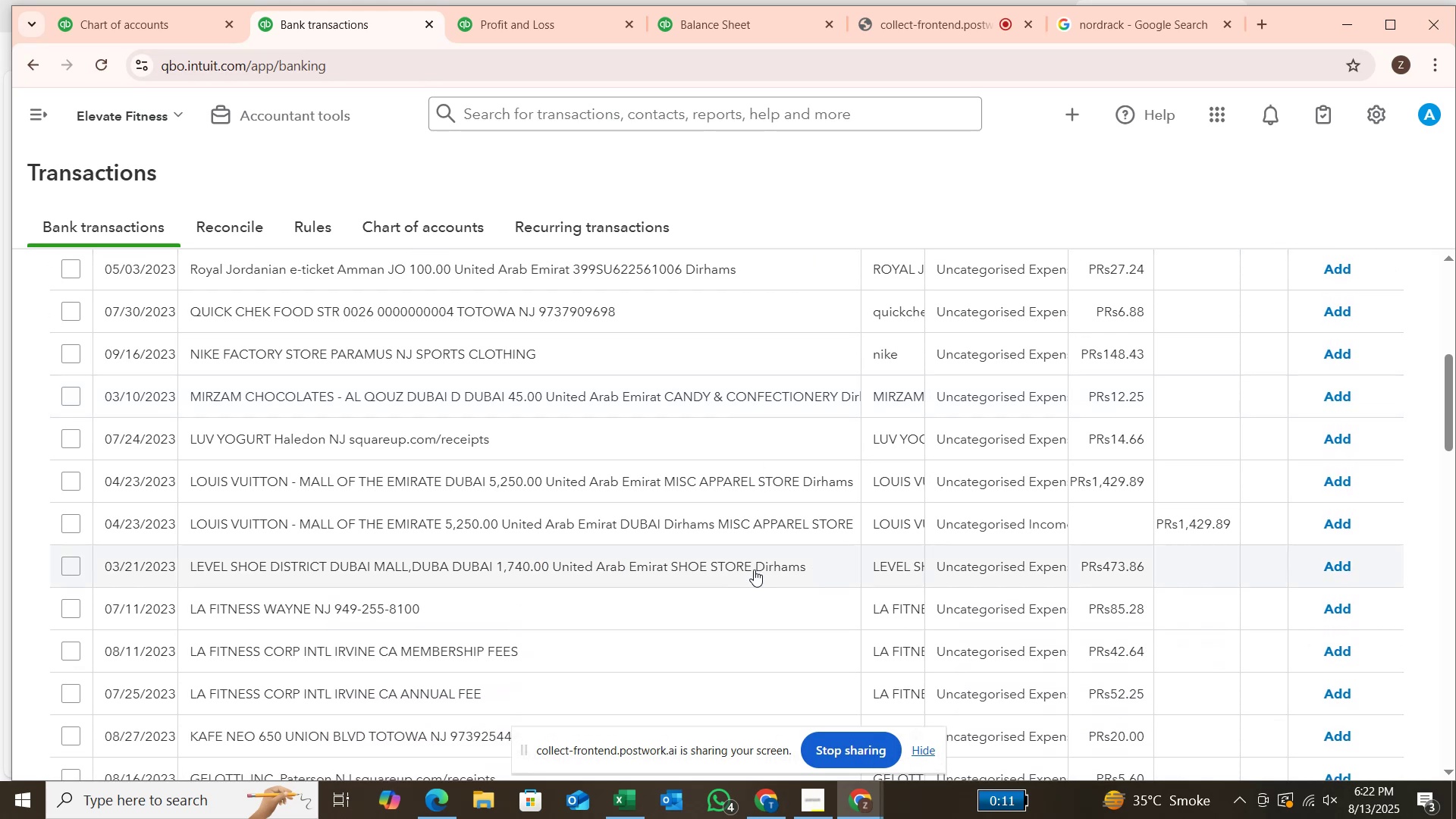 
scroll: coordinate [754, 570], scroll_direction: up, amount: 4.0
 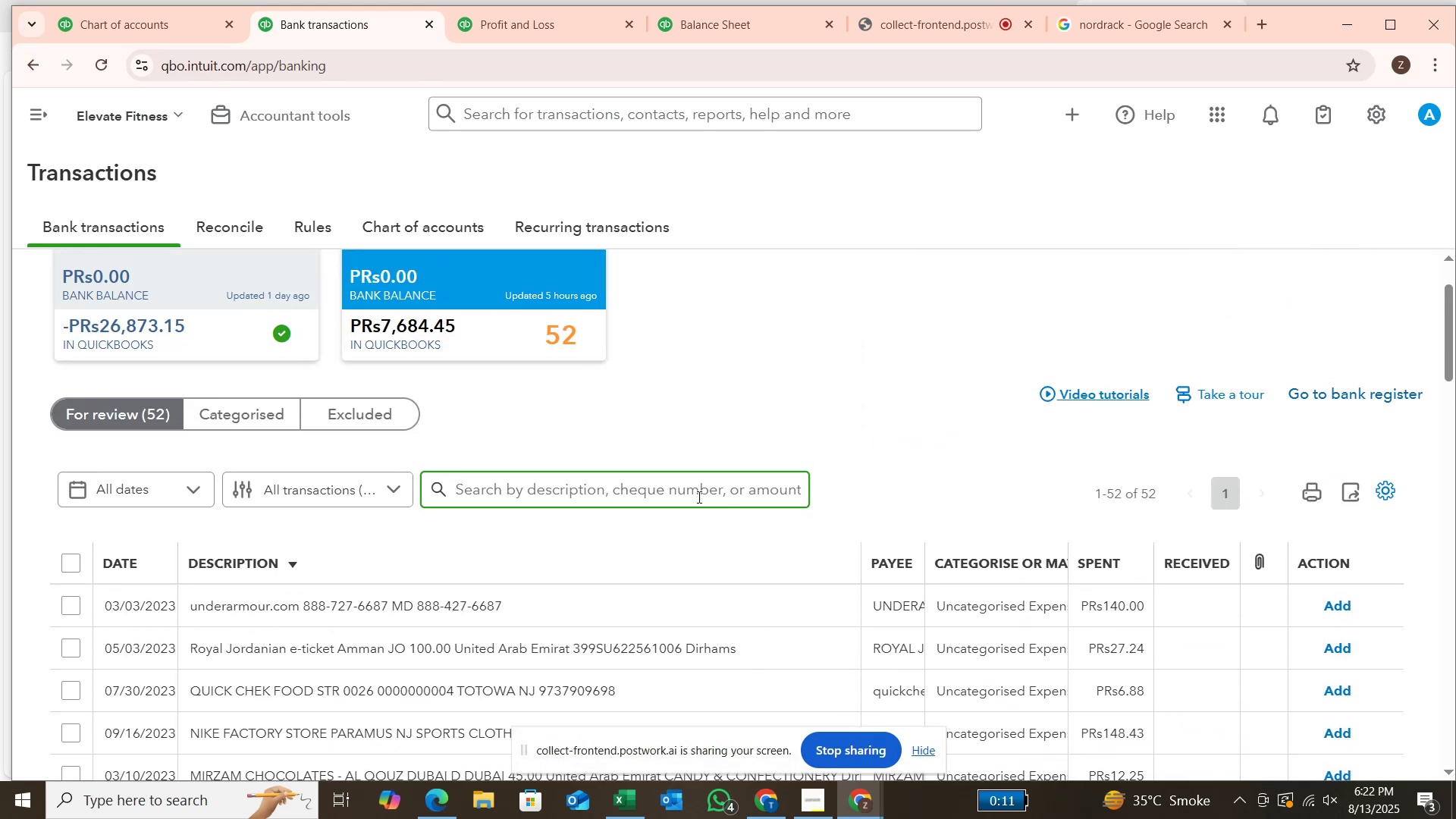 
left_click([698, 497])
 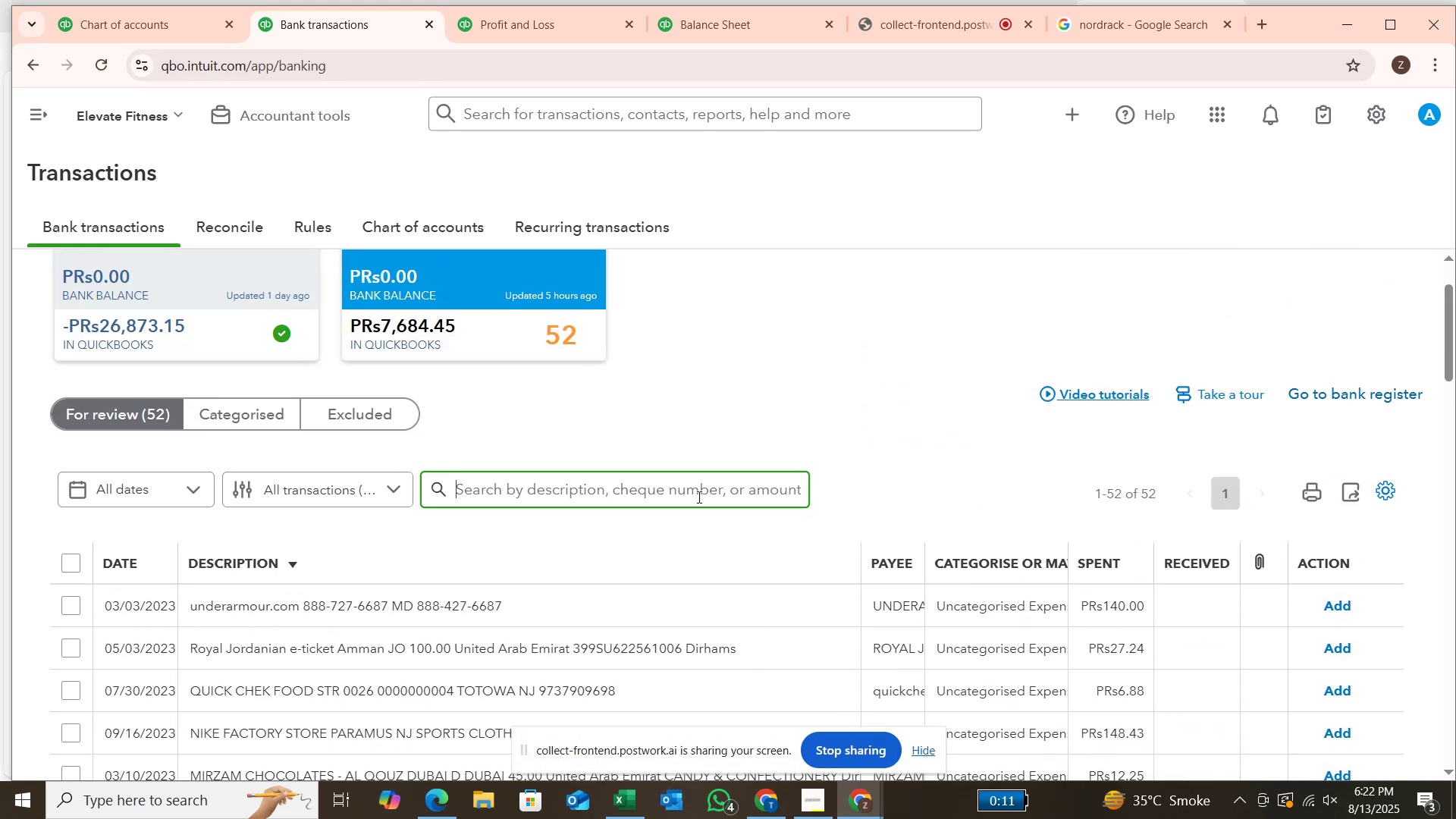 
type(lui)
 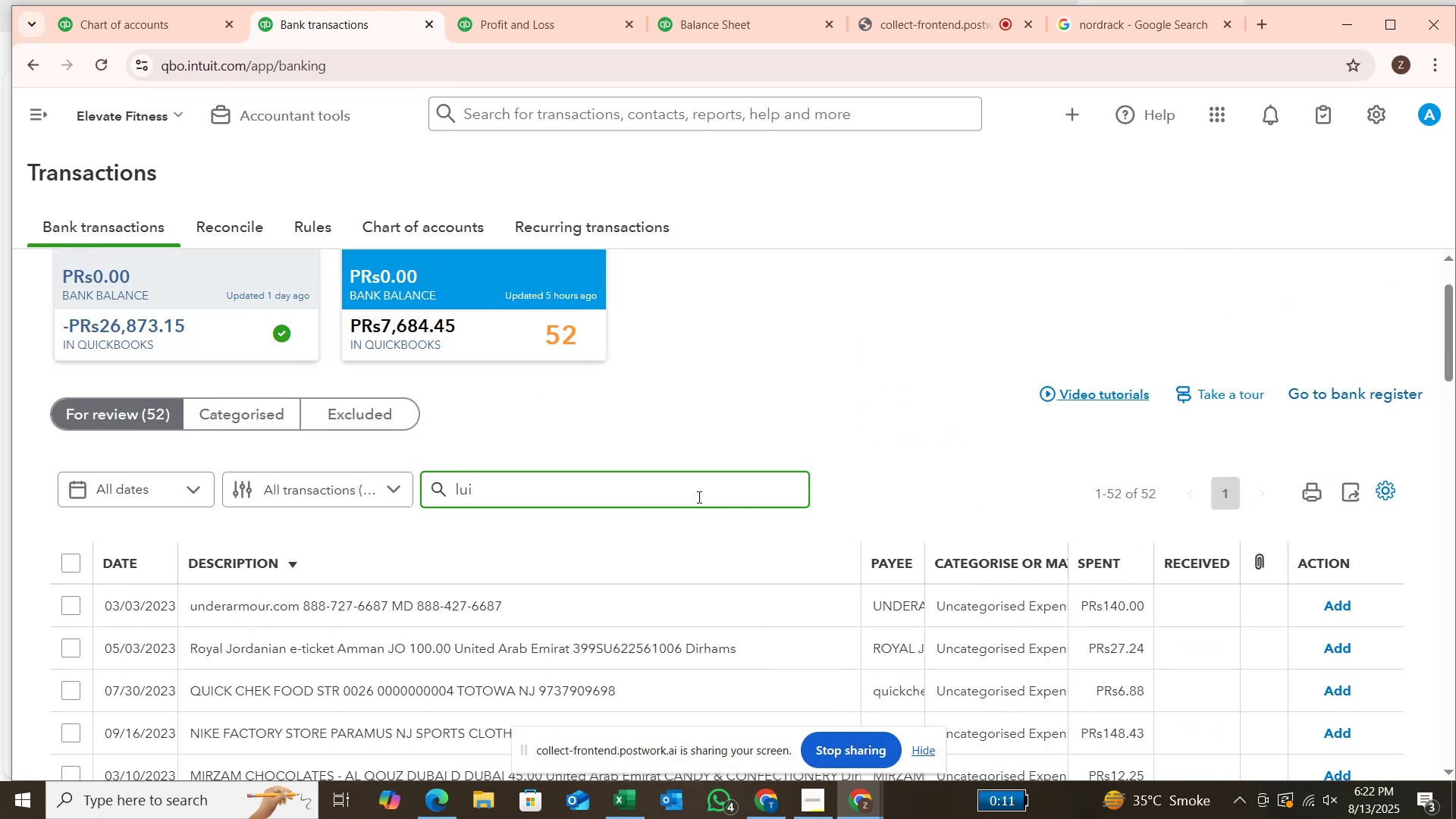 
key(Enter)
 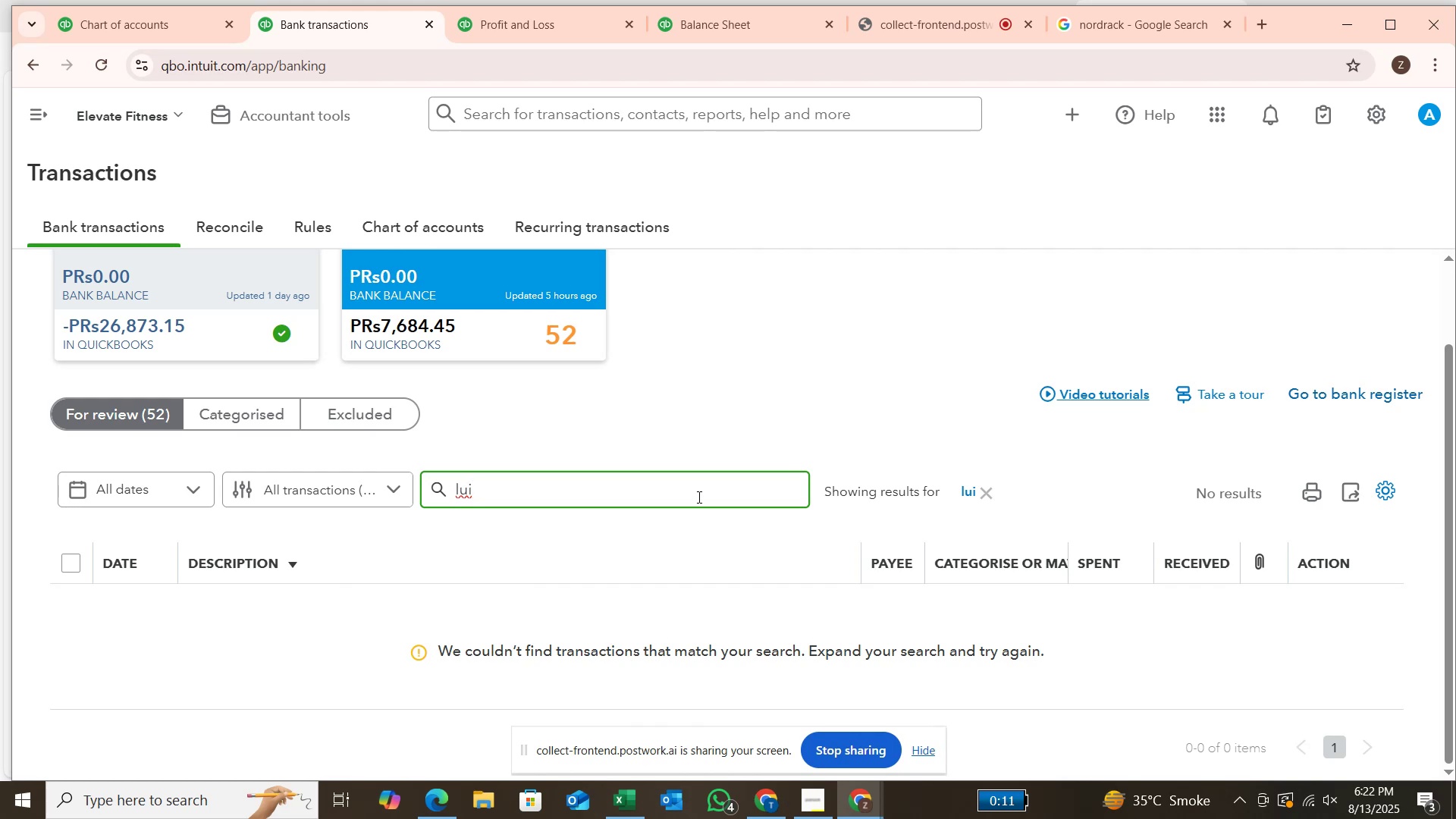 
type(u)
key(Backspace)
key(Backspace)
type(ui)
key(Backspace)
key(Backspace)
key(Backspace)
type(ouis)
 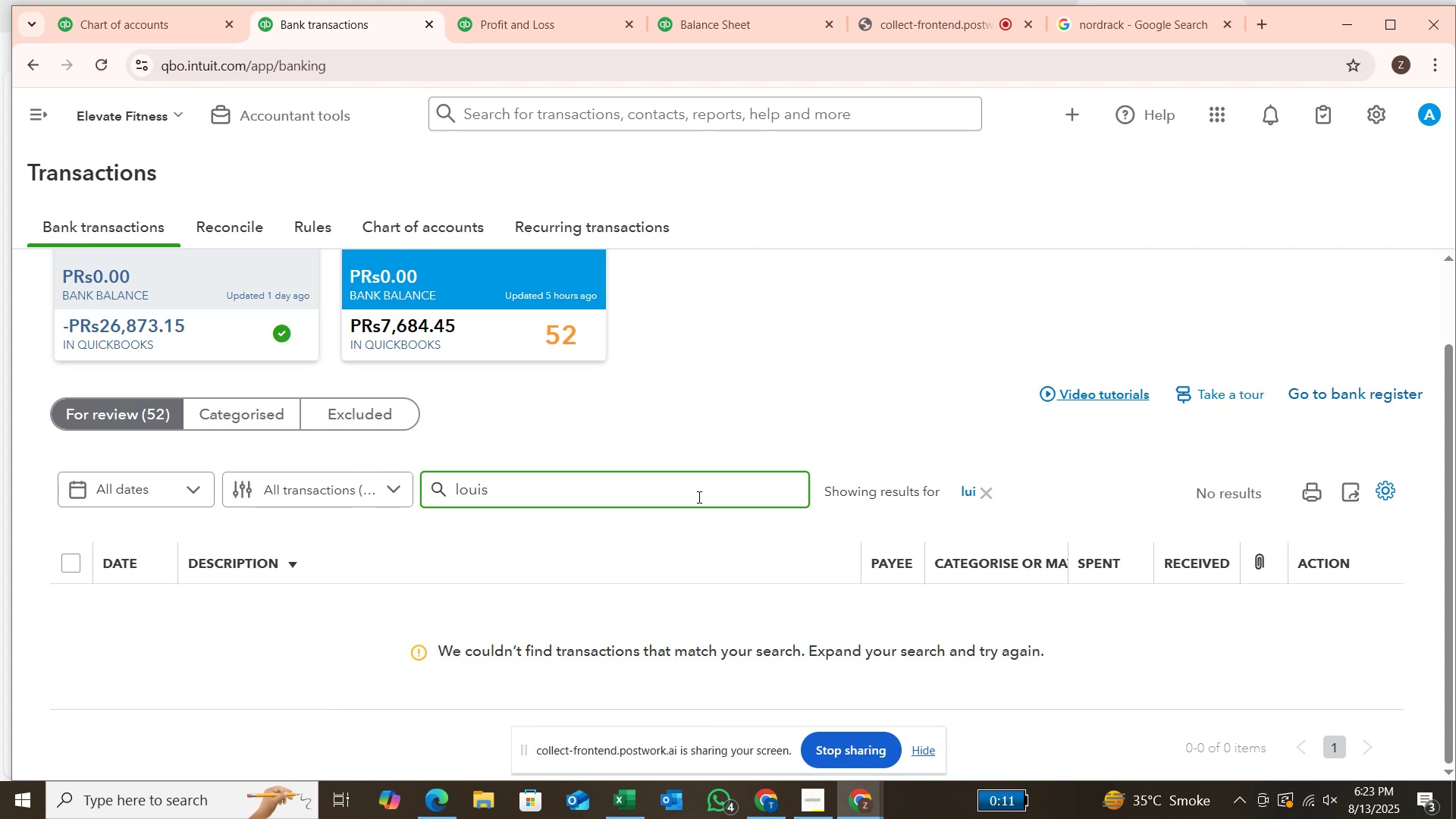 
key(Enter)
 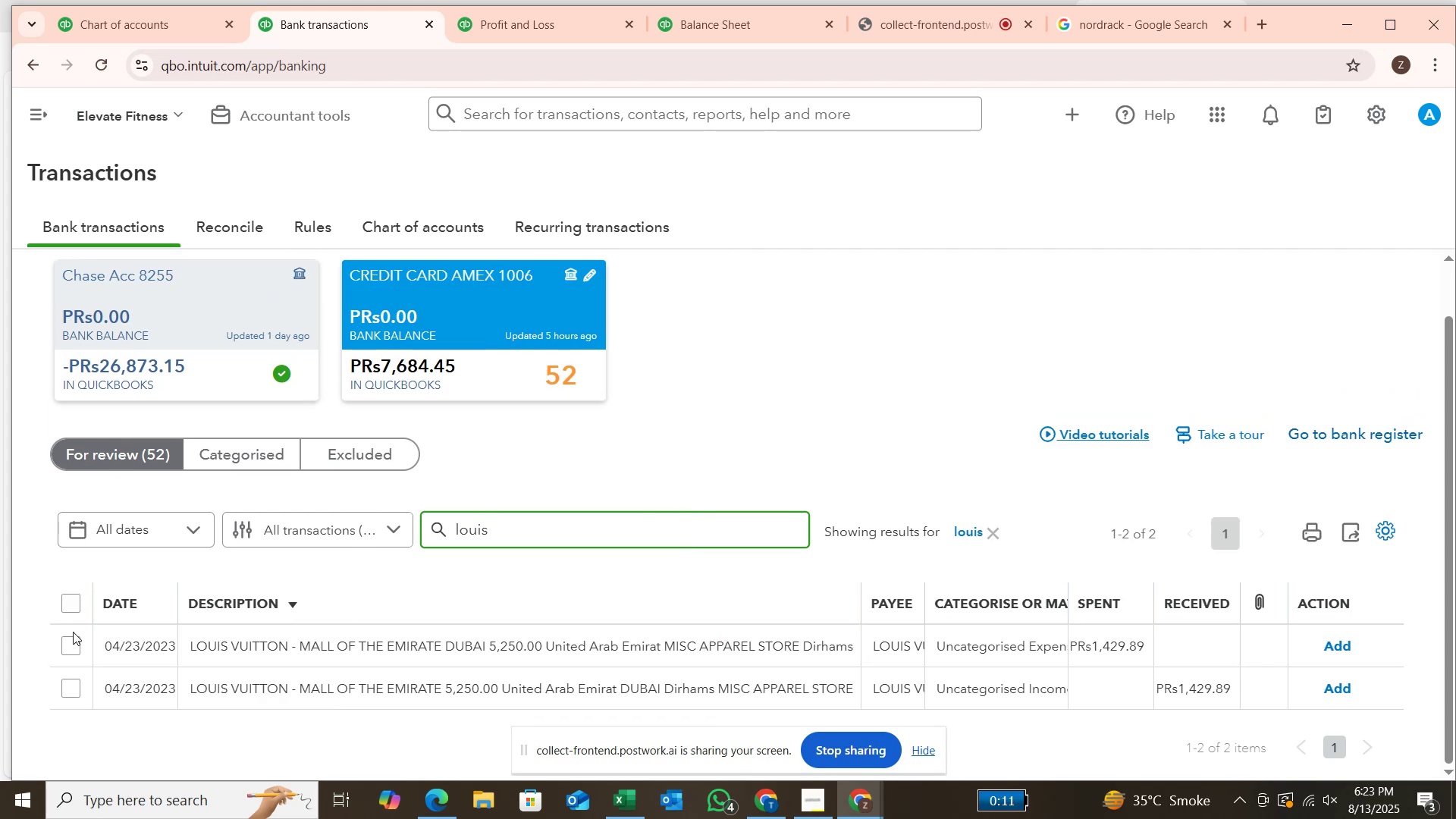 
left_click([63, 648])
 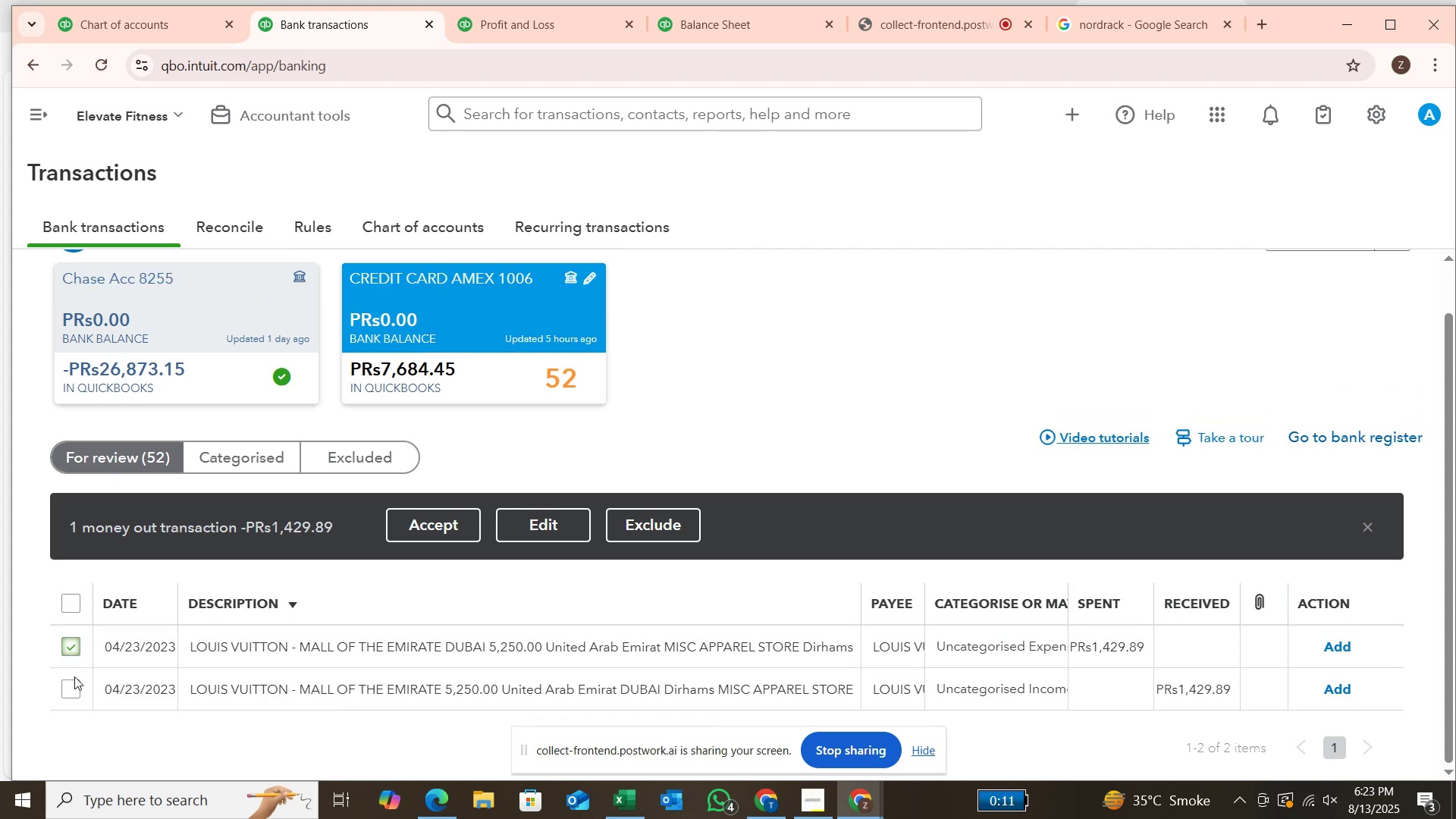 
left_click([74, 676])
 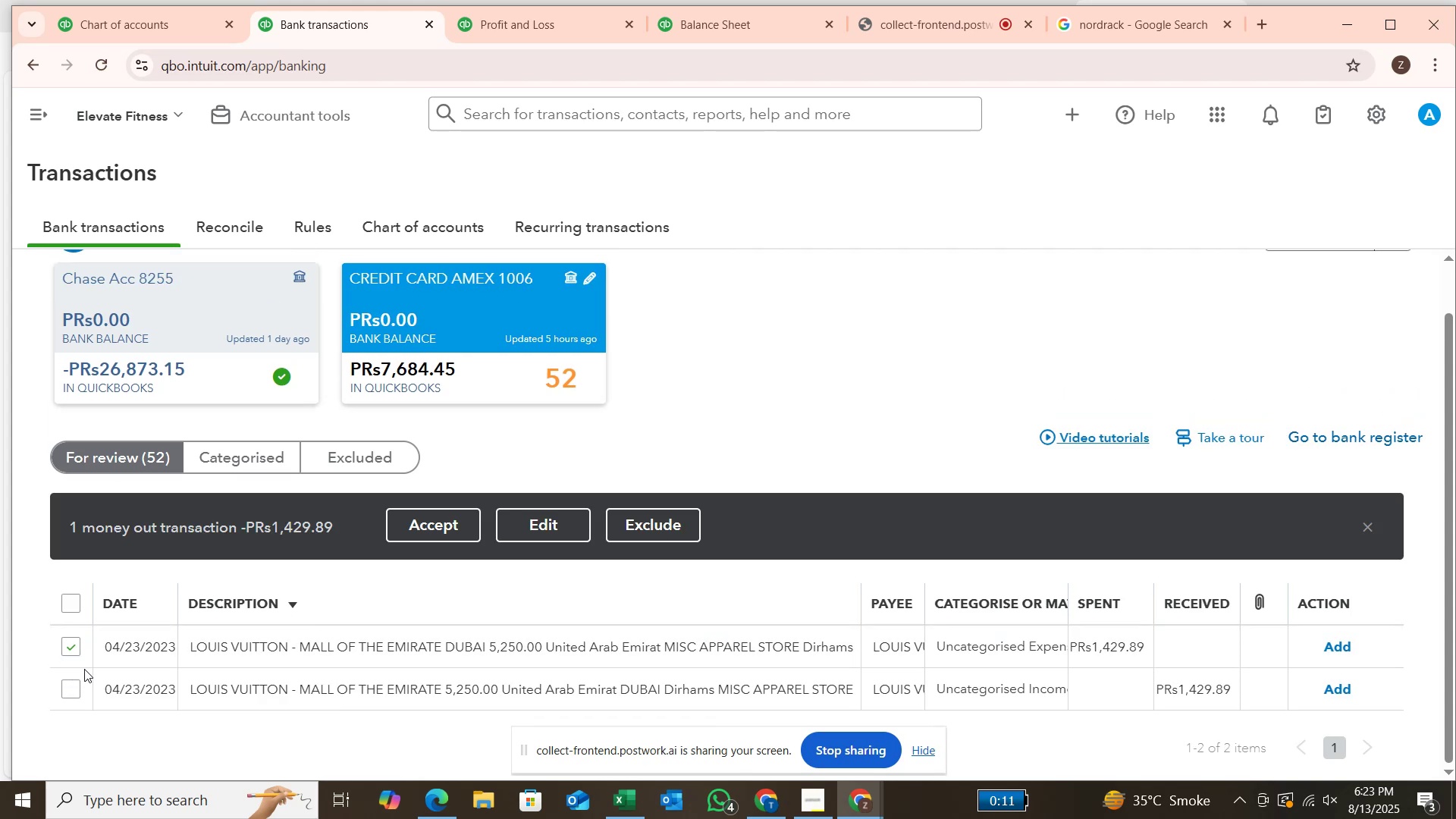 
left_click([72, 682])
 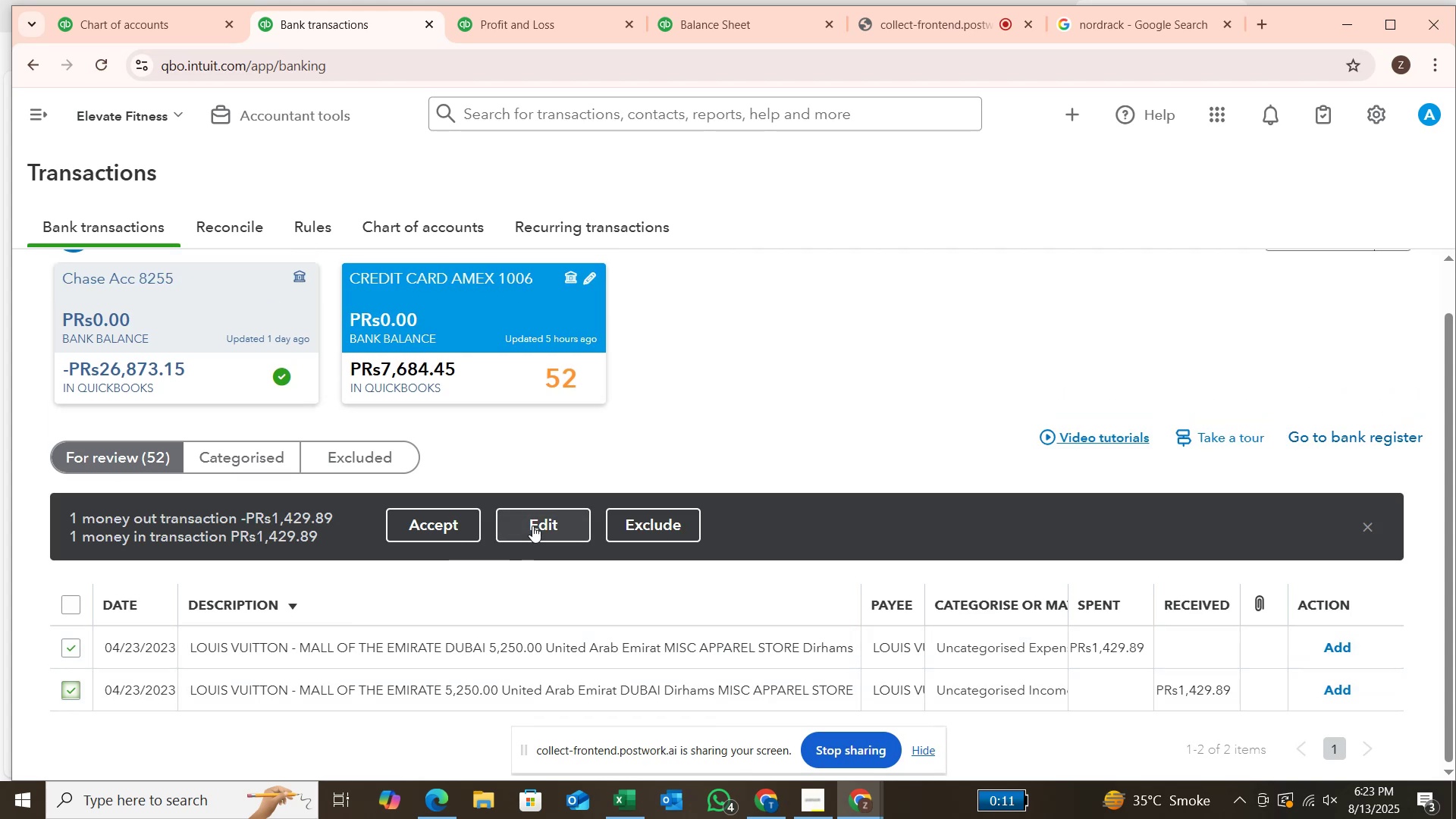 
left_click([537, 524])
 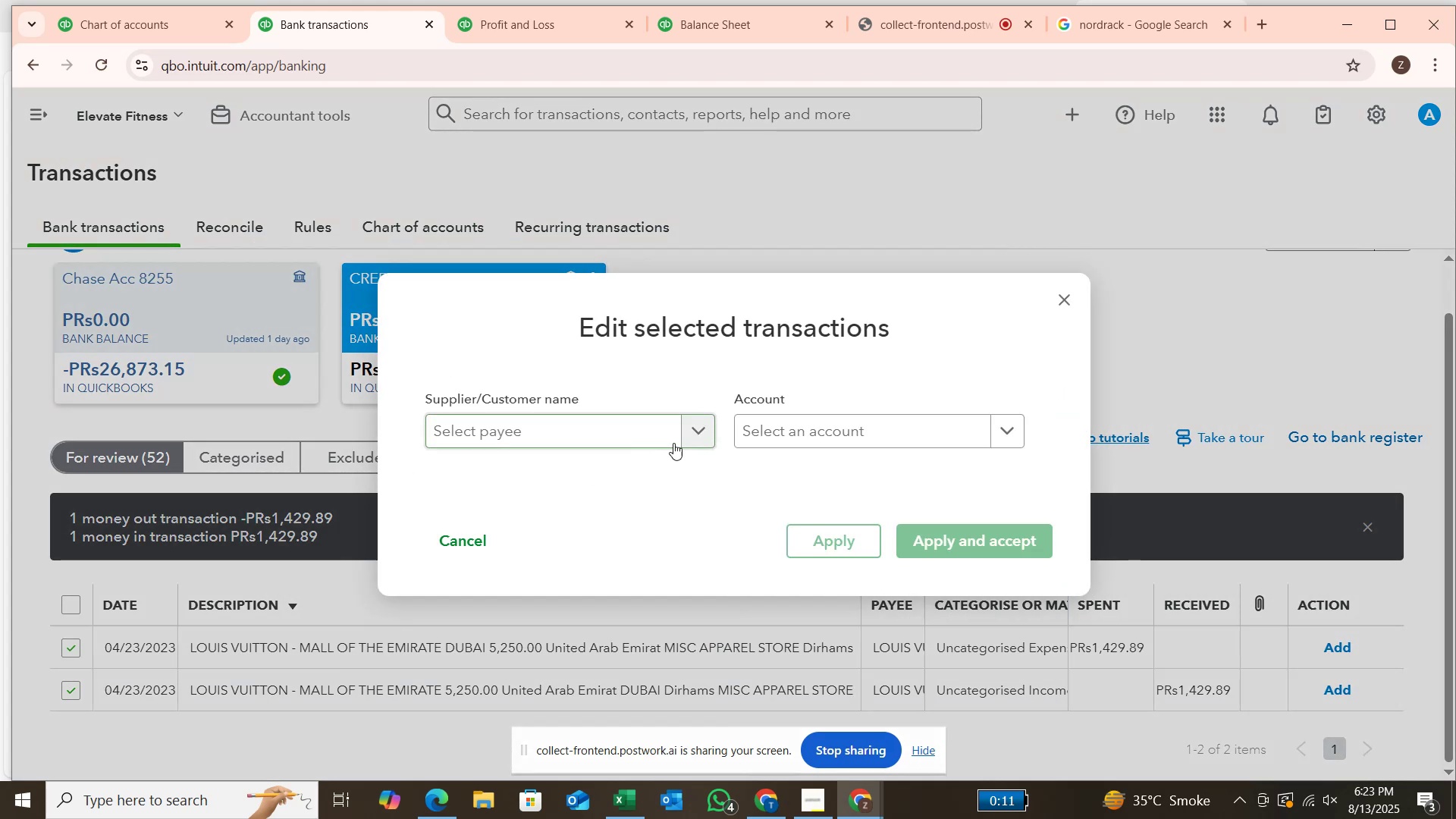 
left_click([701, 433])
 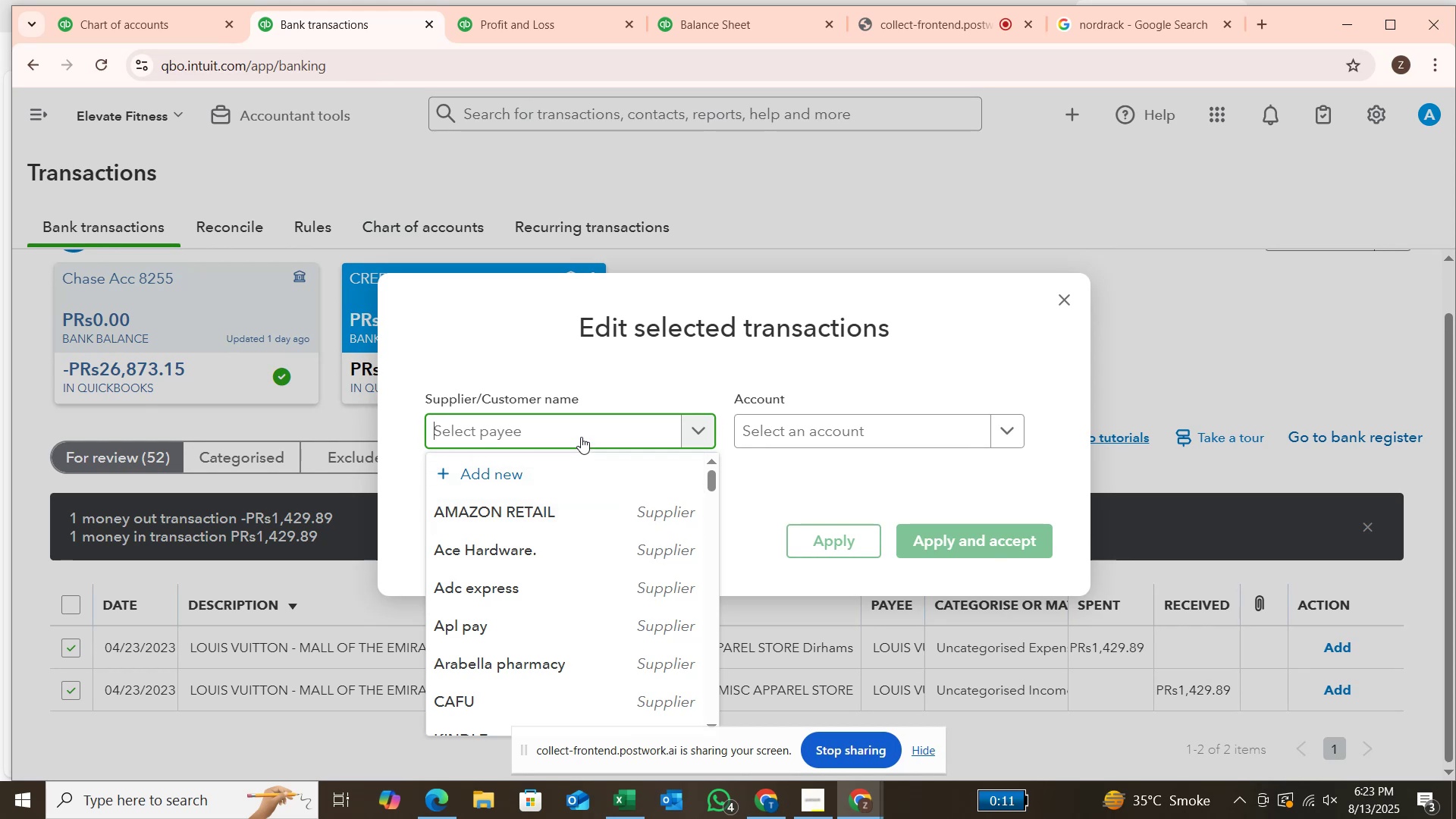 
type(lu)
key(Backspace)
type(oui)
 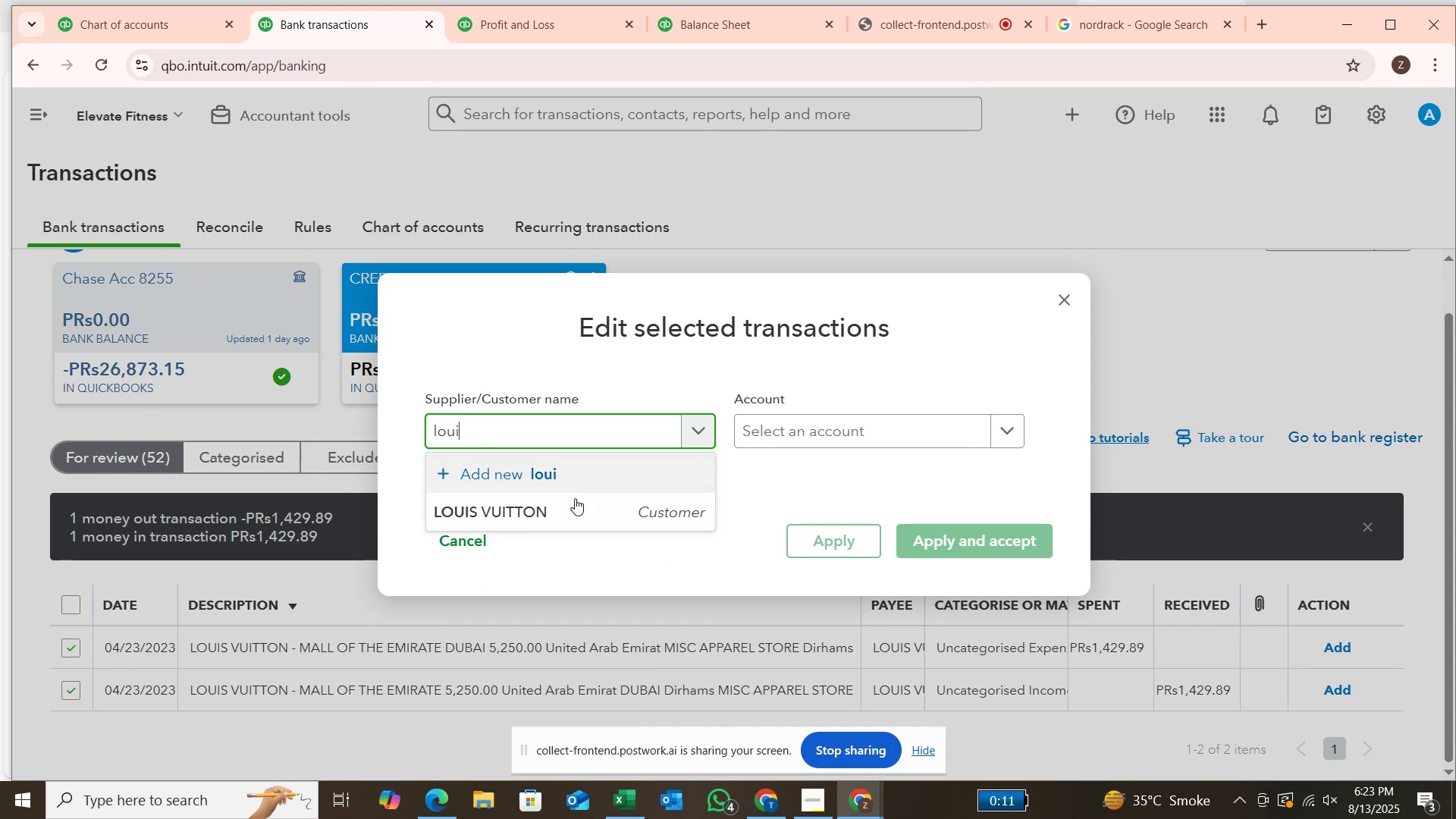 
left_click([576, 513])
 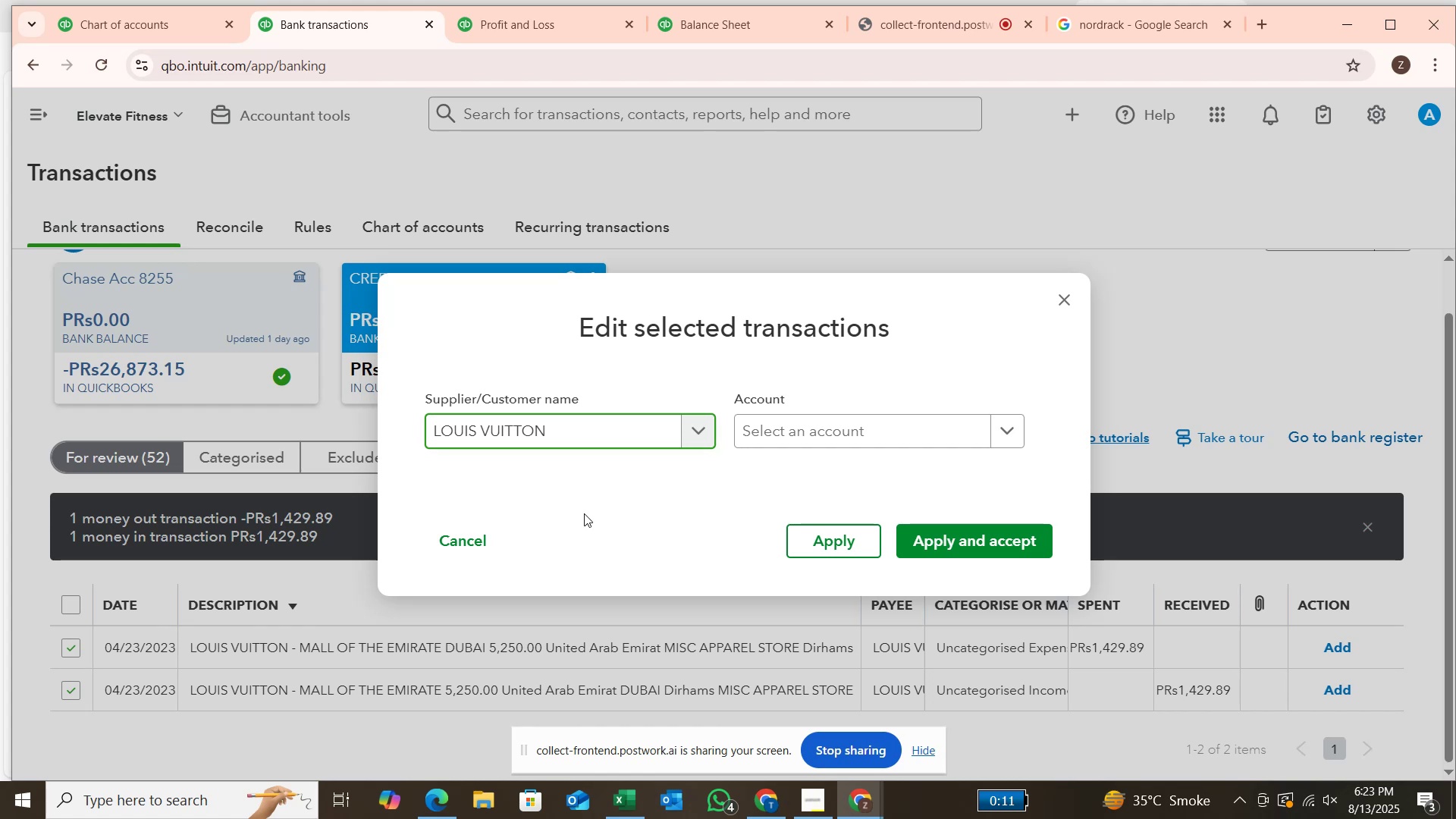 
wait(5.47)
 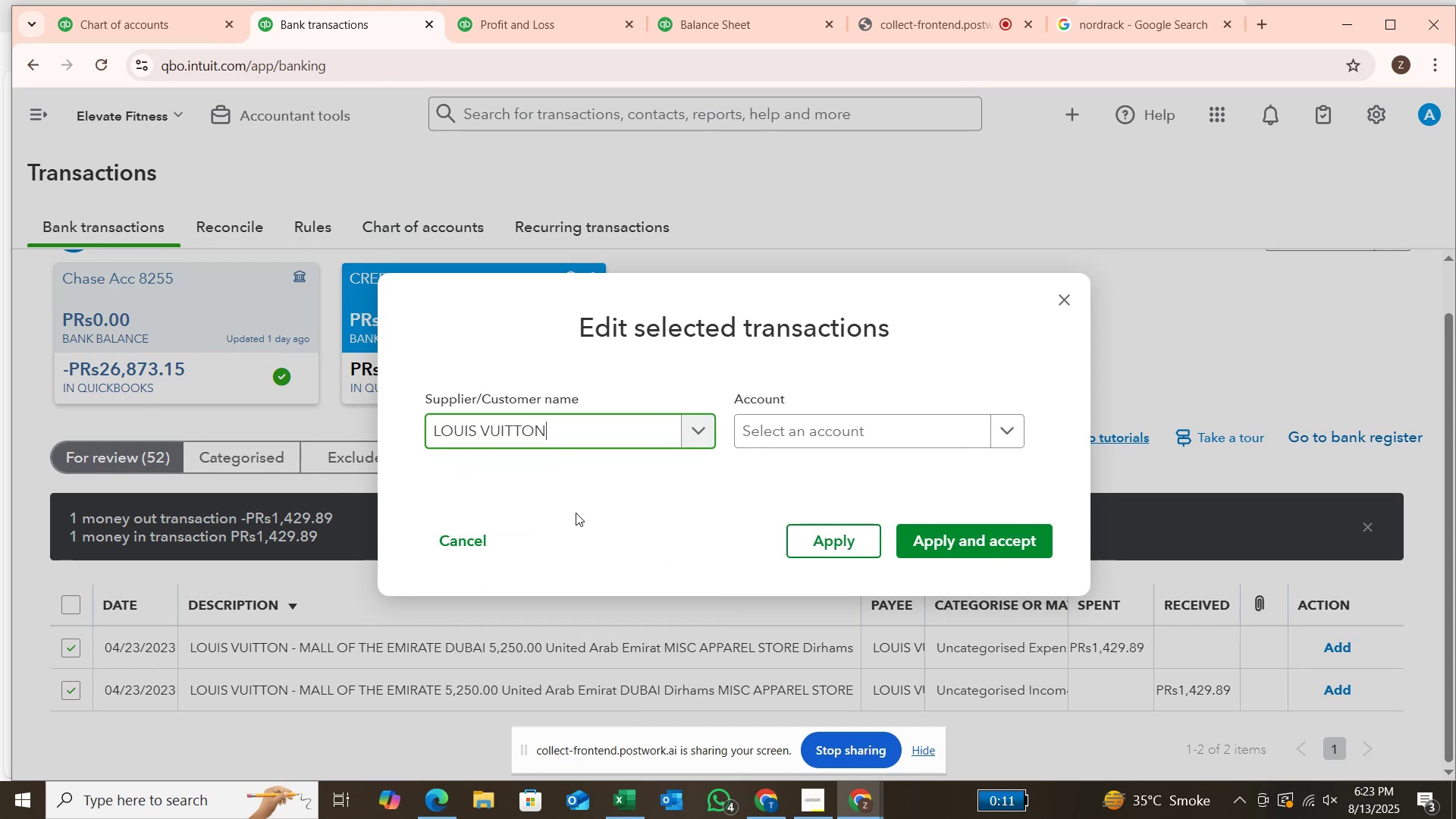 
left_click([784, 435])
 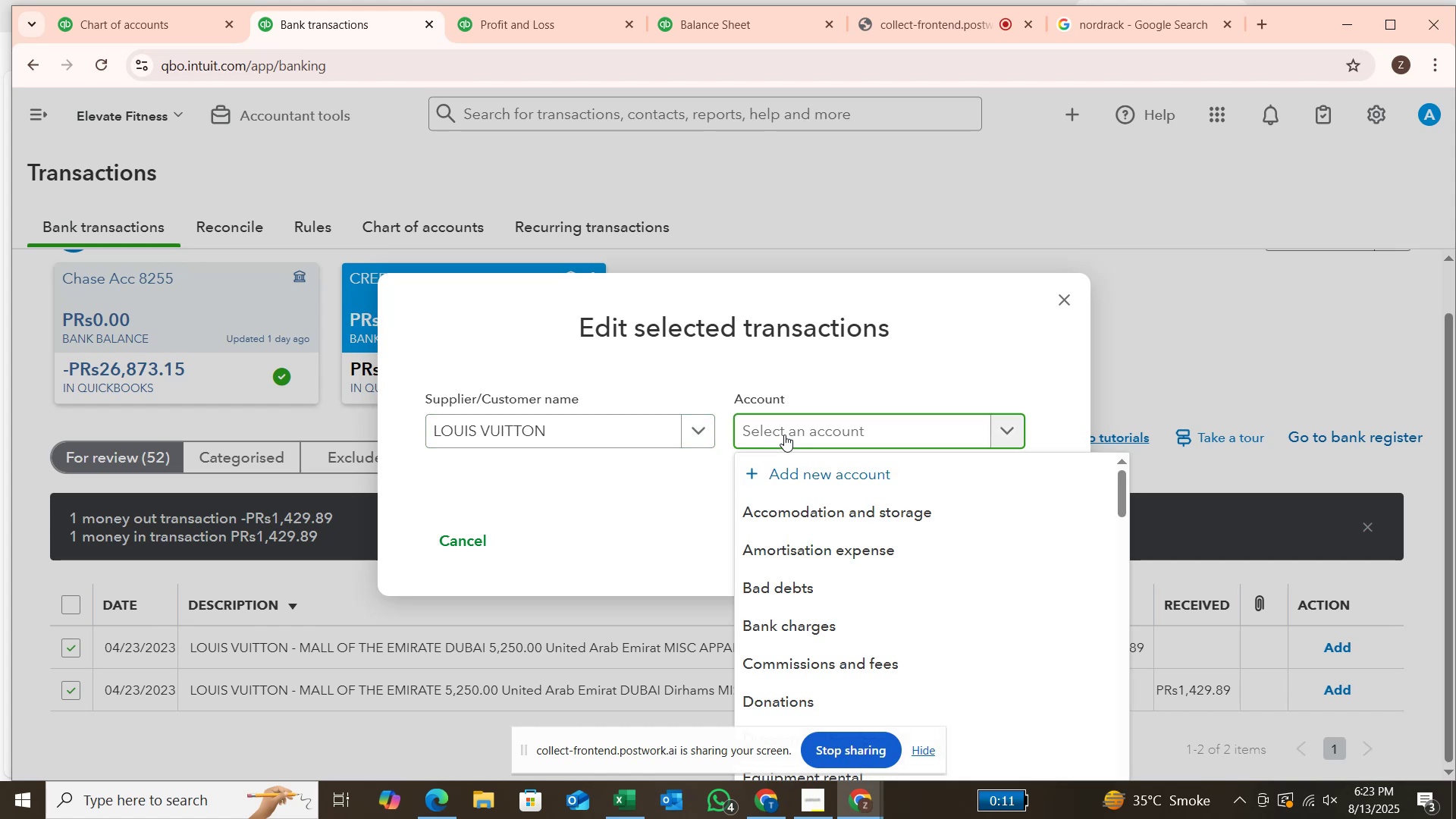 
type(supplies)
 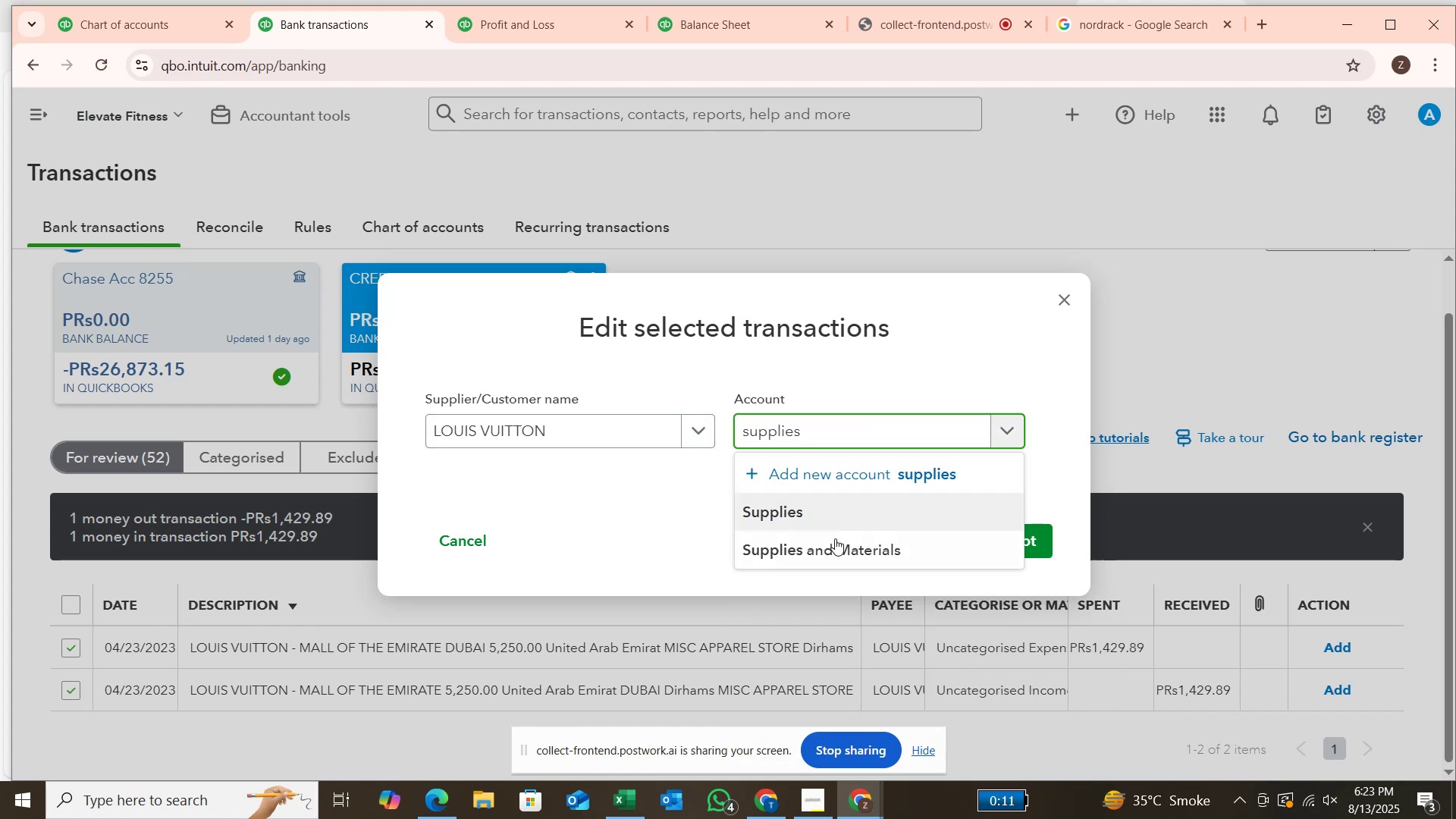 
left_click([838, 548])
 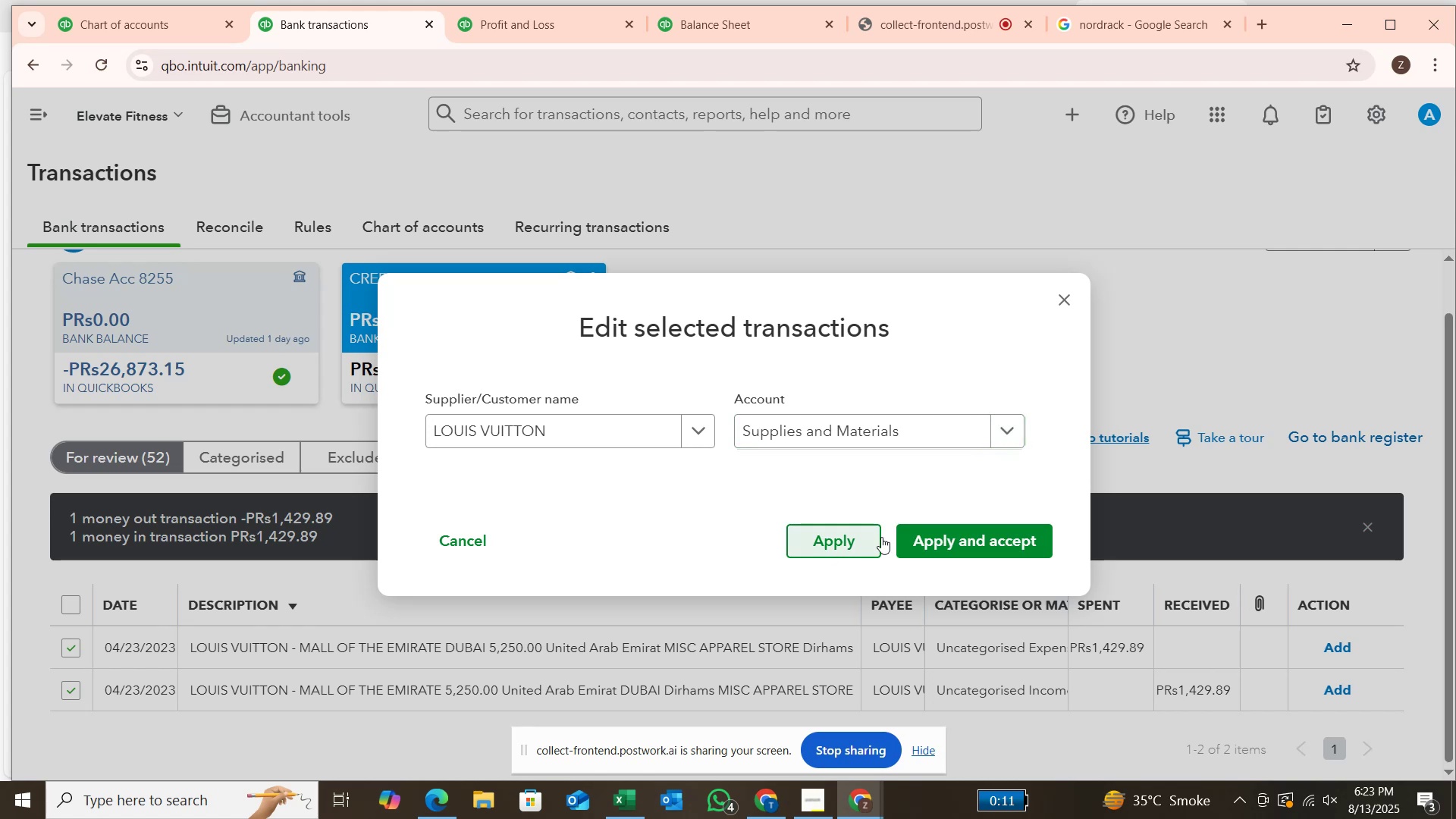 
left_click([927, 536])
 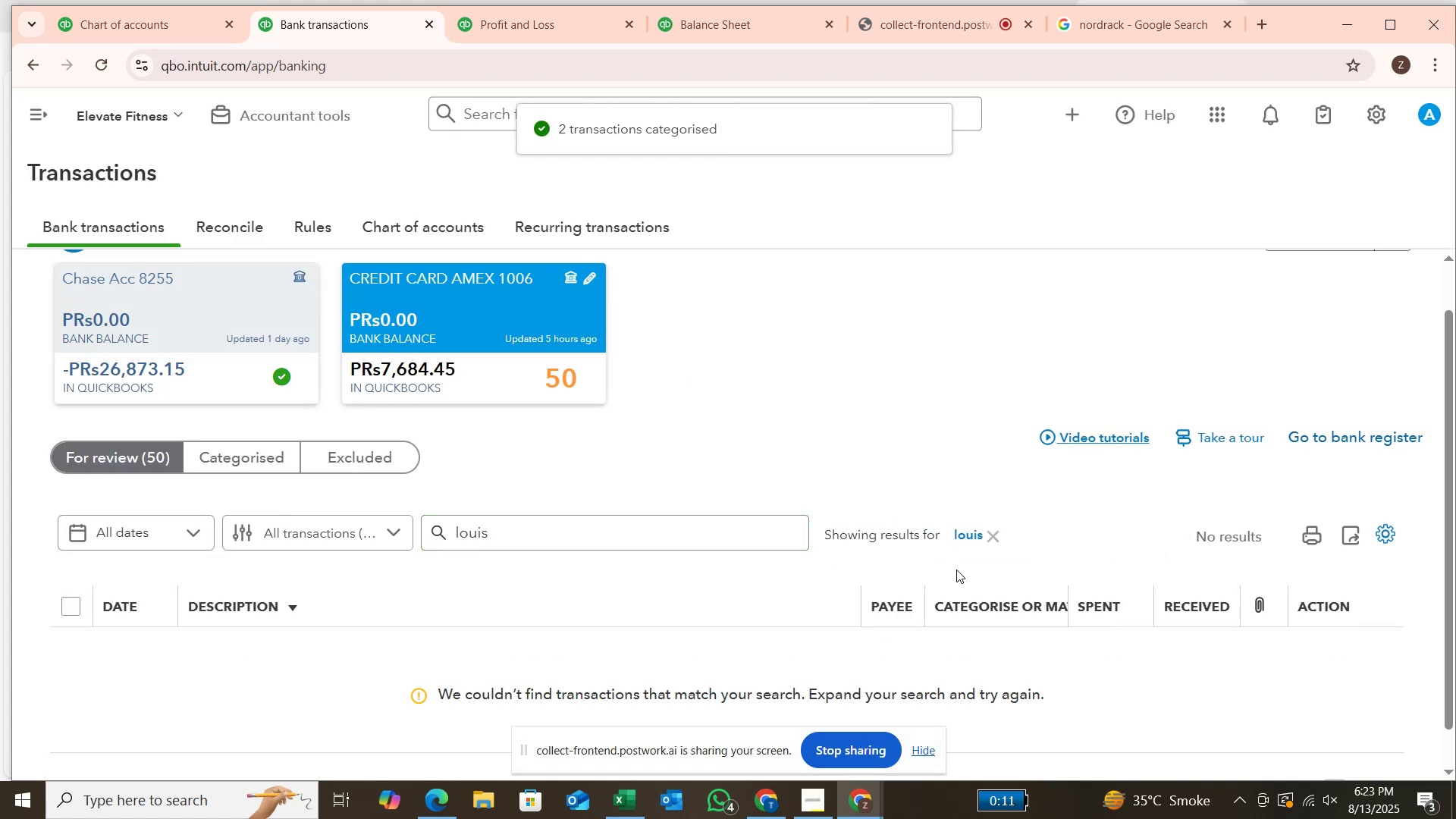 
wait(6.34)
 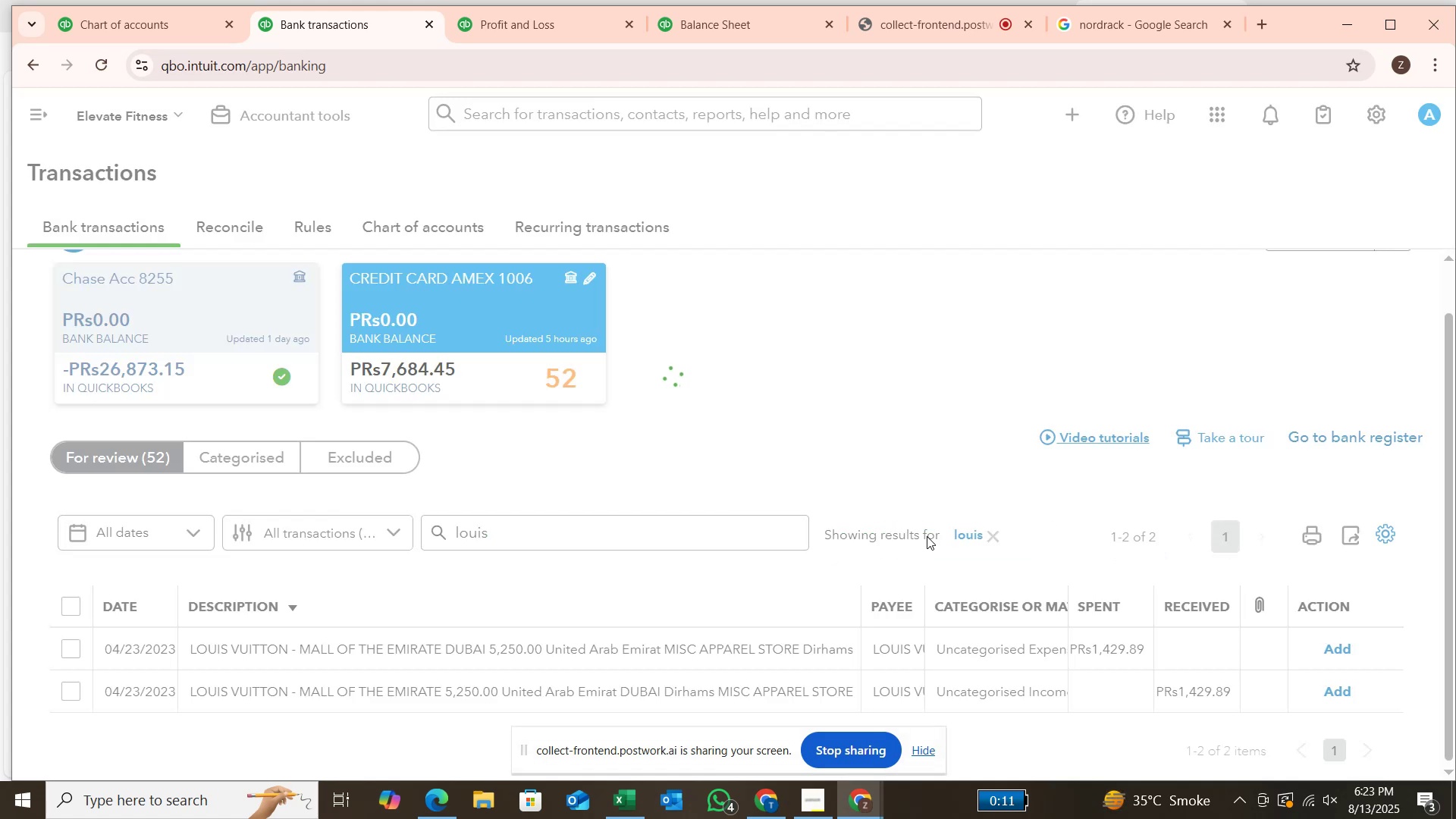 
left_click([993, 535])
 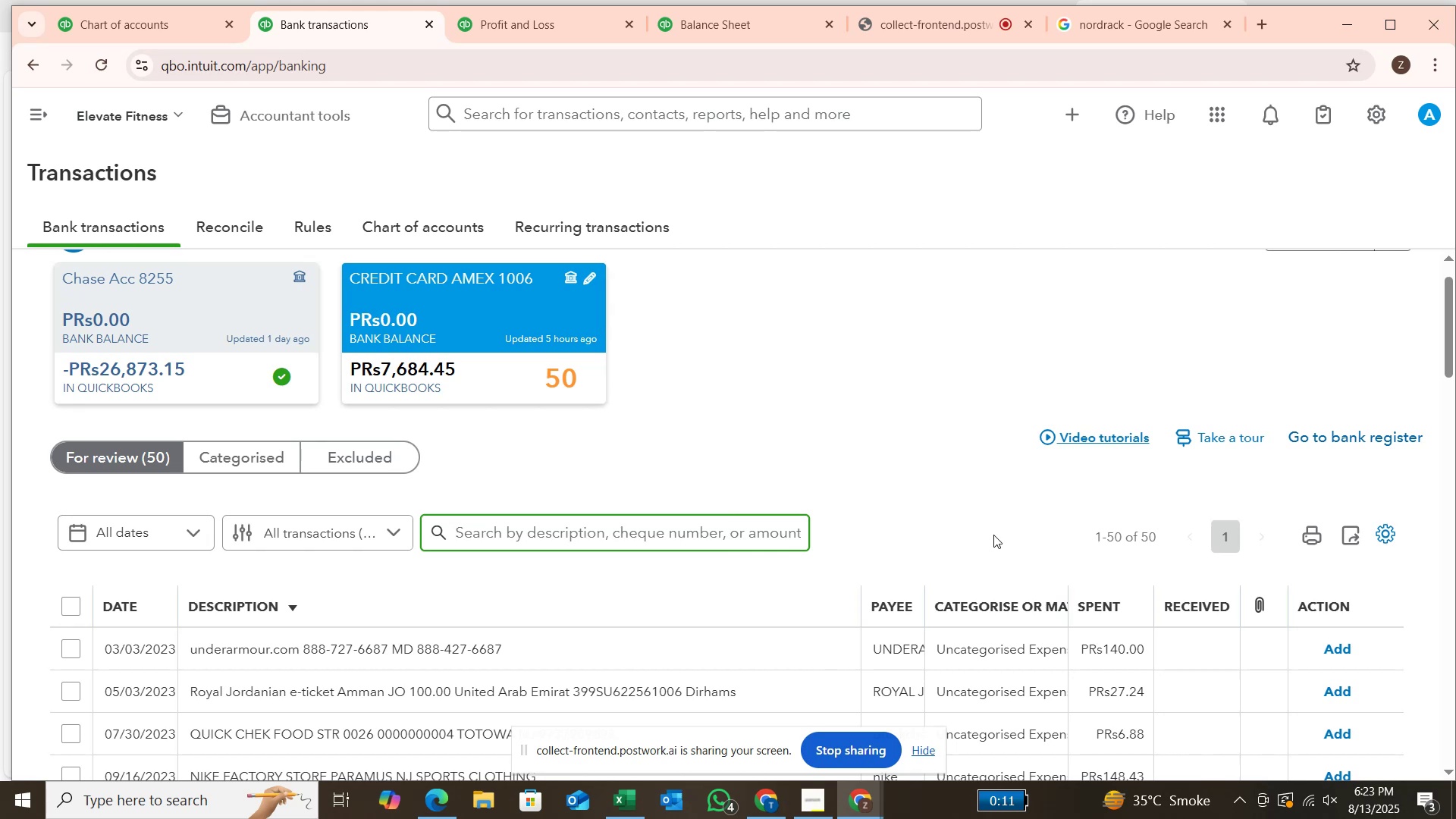 
wait(5.46)
 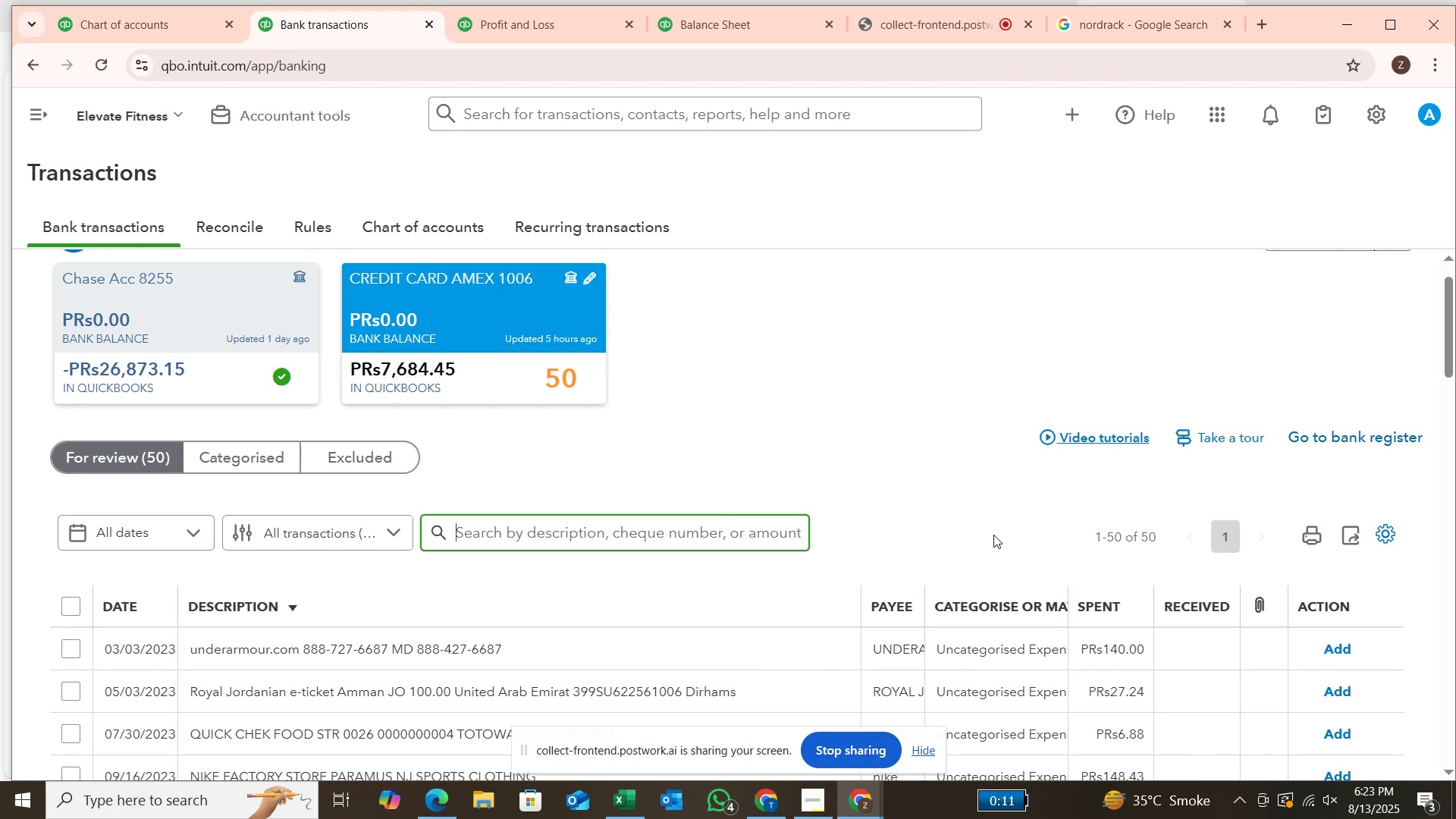 
scroll: coordinate [865, 587], scroll_direction: down, amount: 3.0
 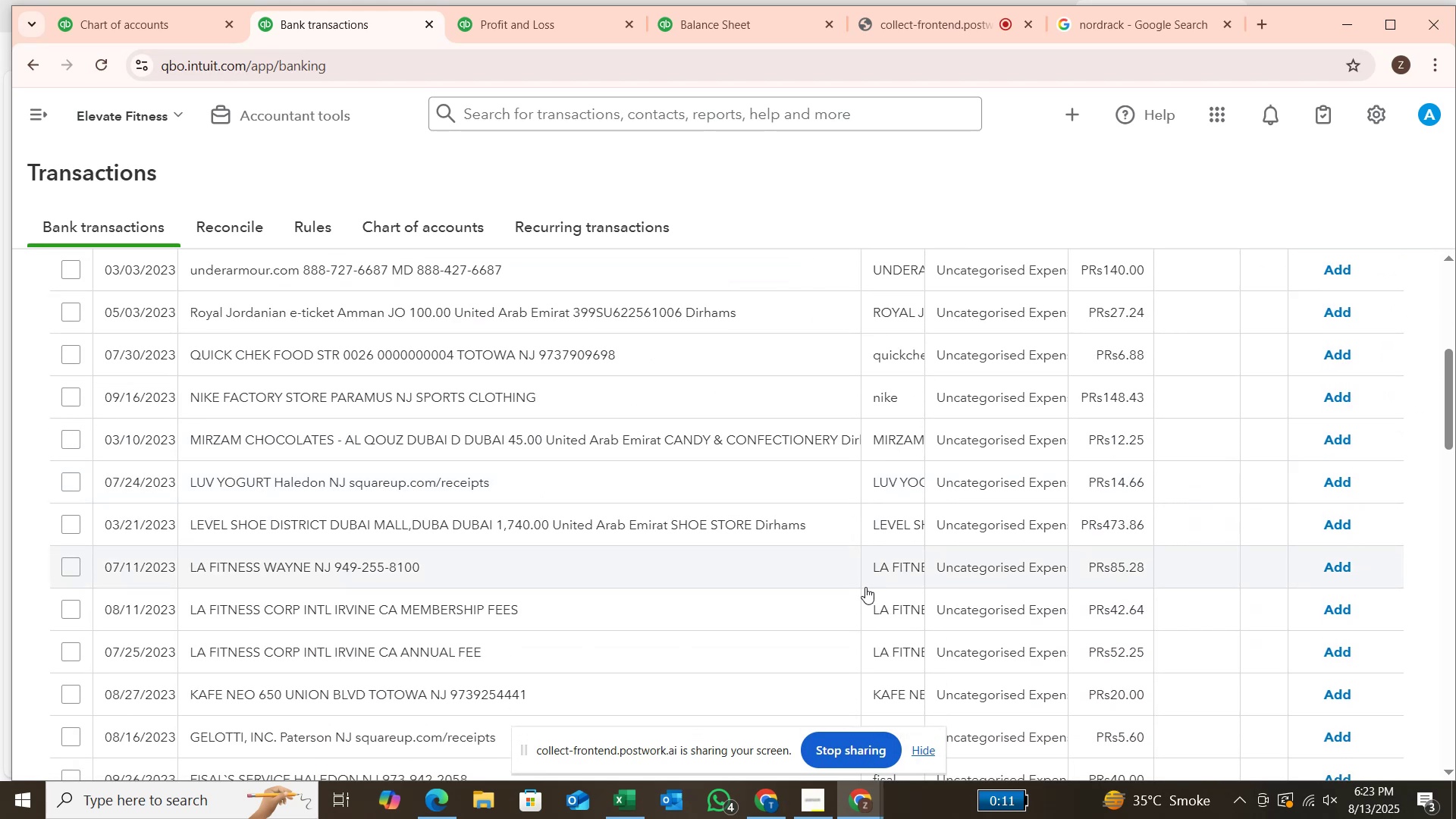 
scroll: coordinate [865, 587], scroll_direction: up, amount: 3.0
 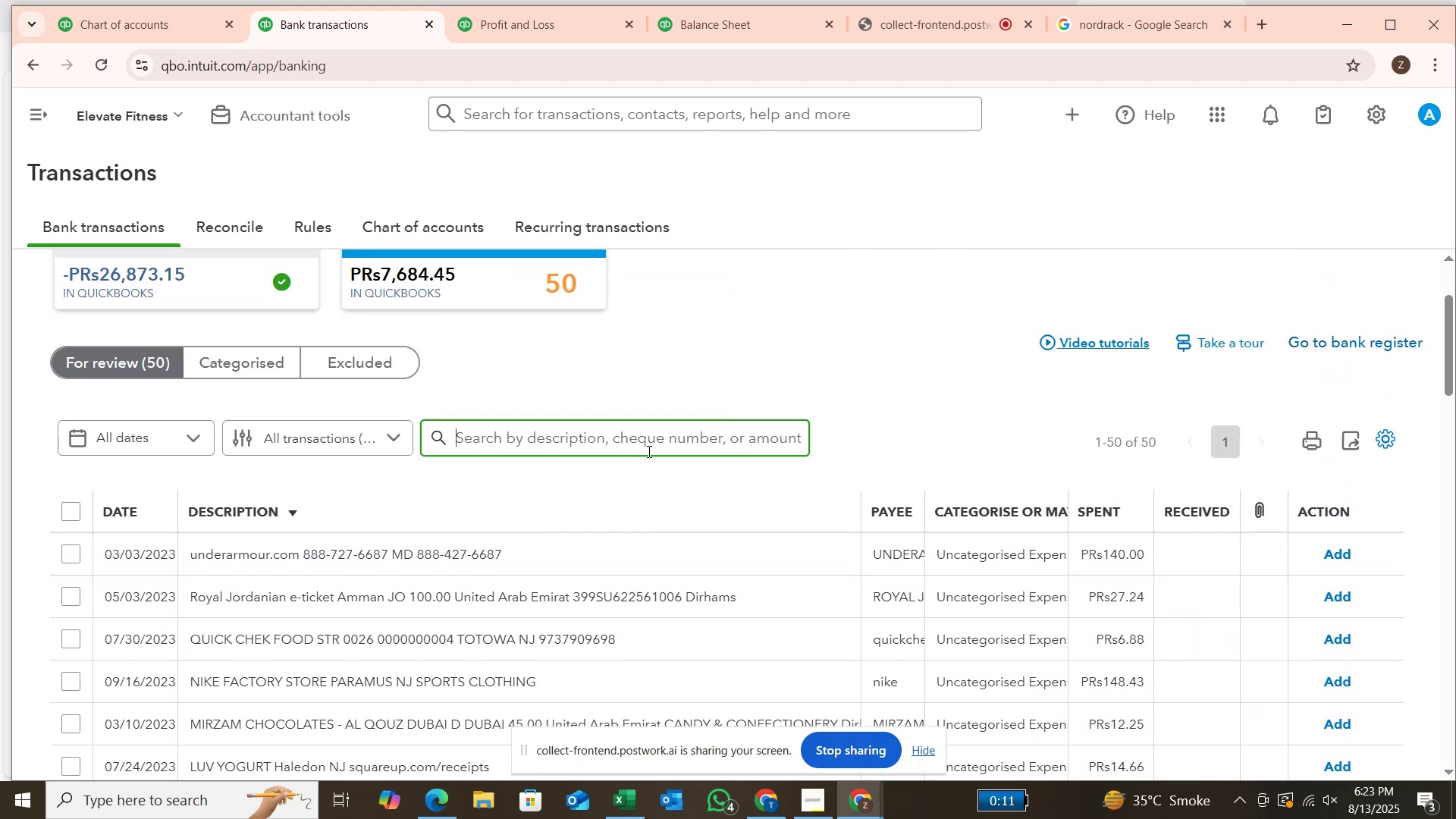 
left_click([650, 438])
 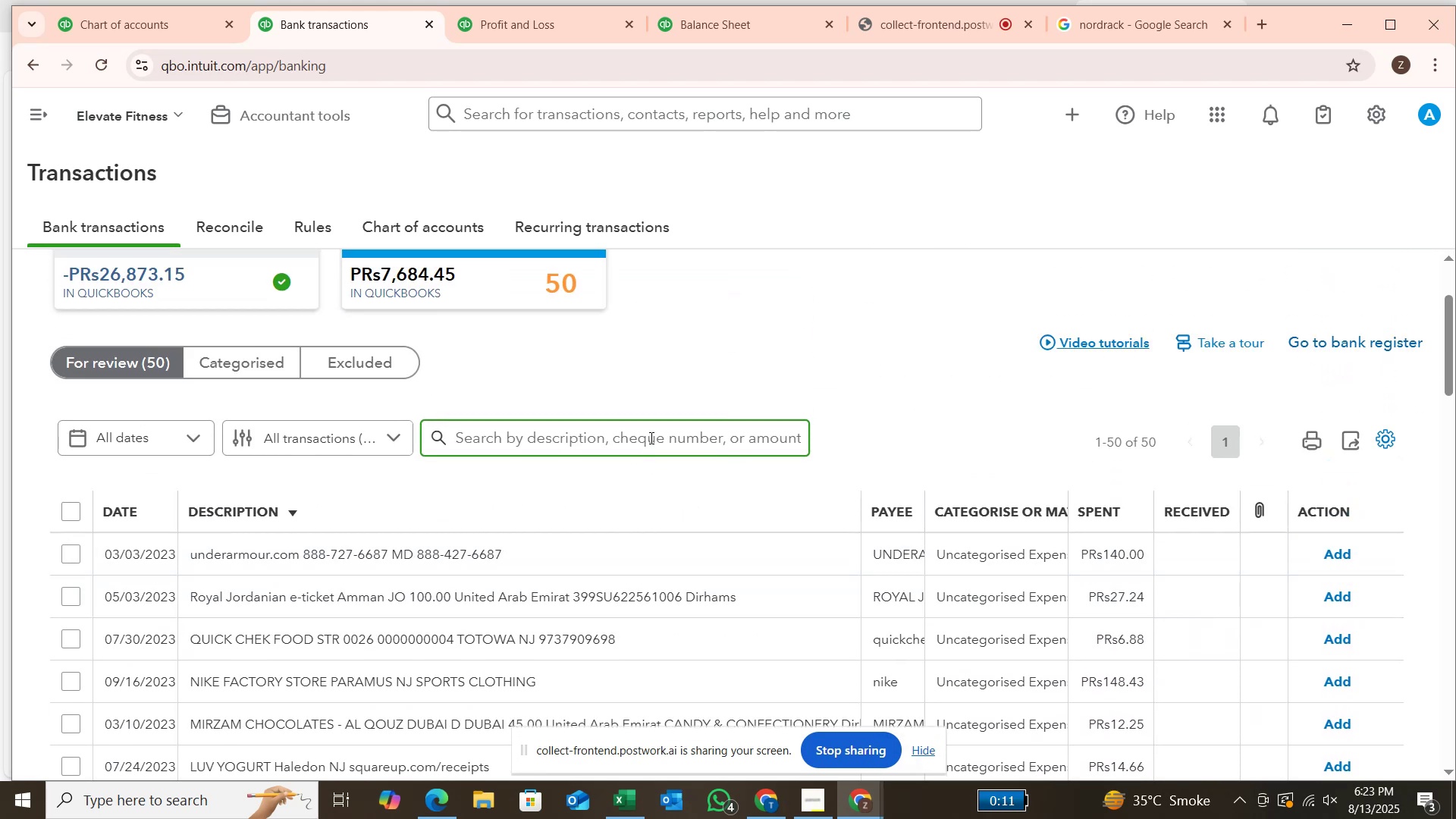 
type(la fit)
 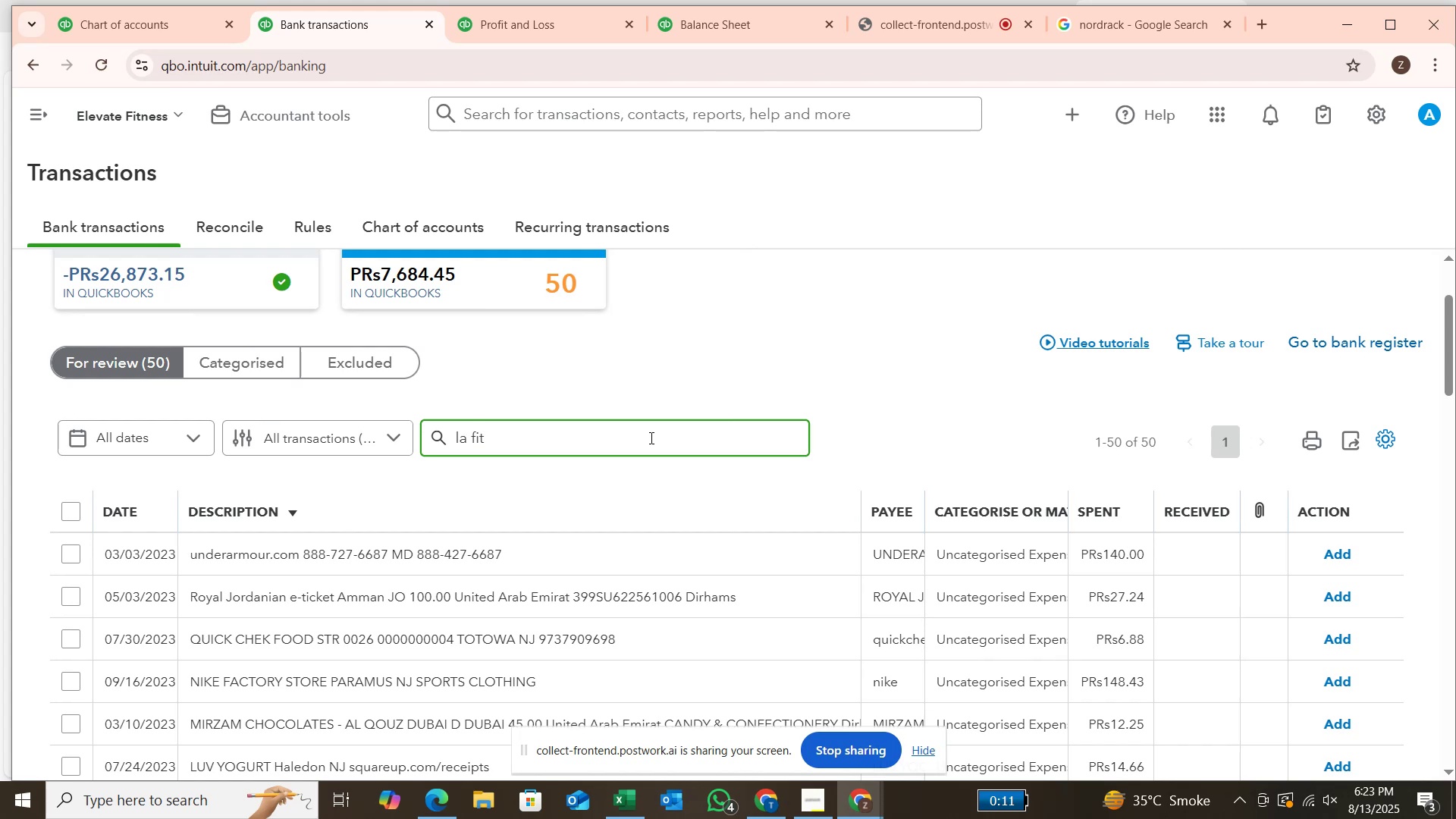 
key(Enter)
 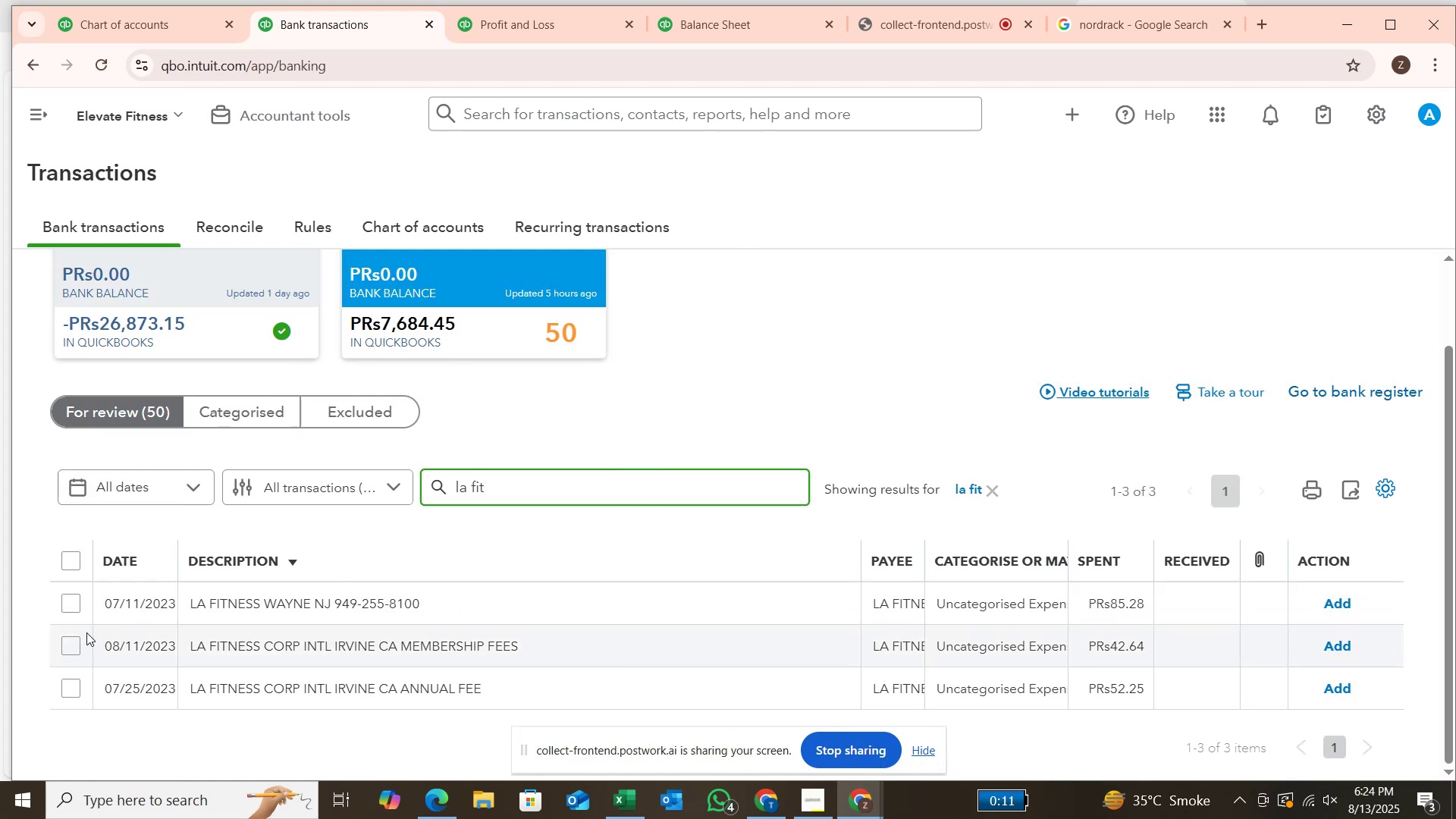 
wait(6.9)
 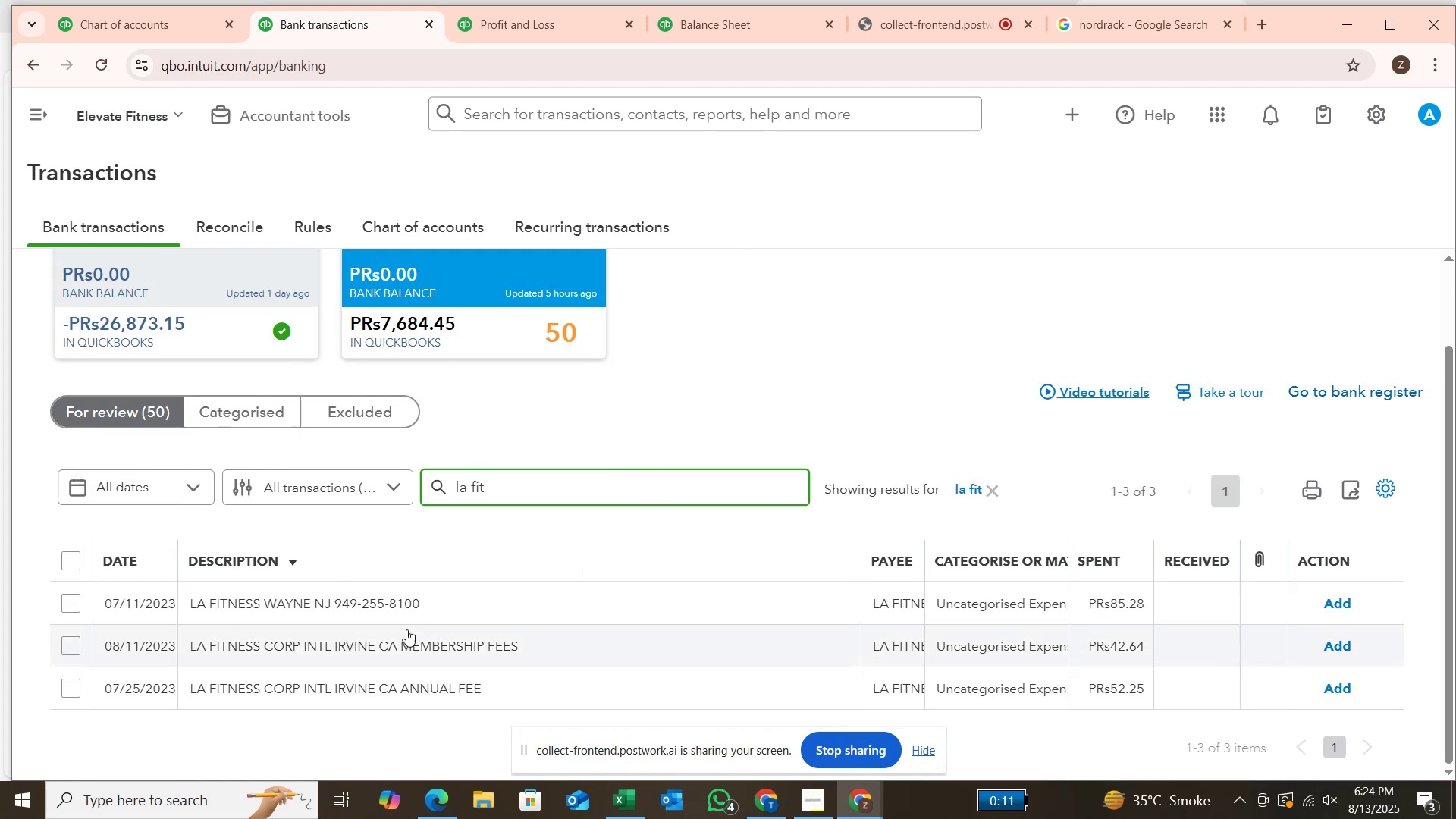 
left_click([70, 561])
 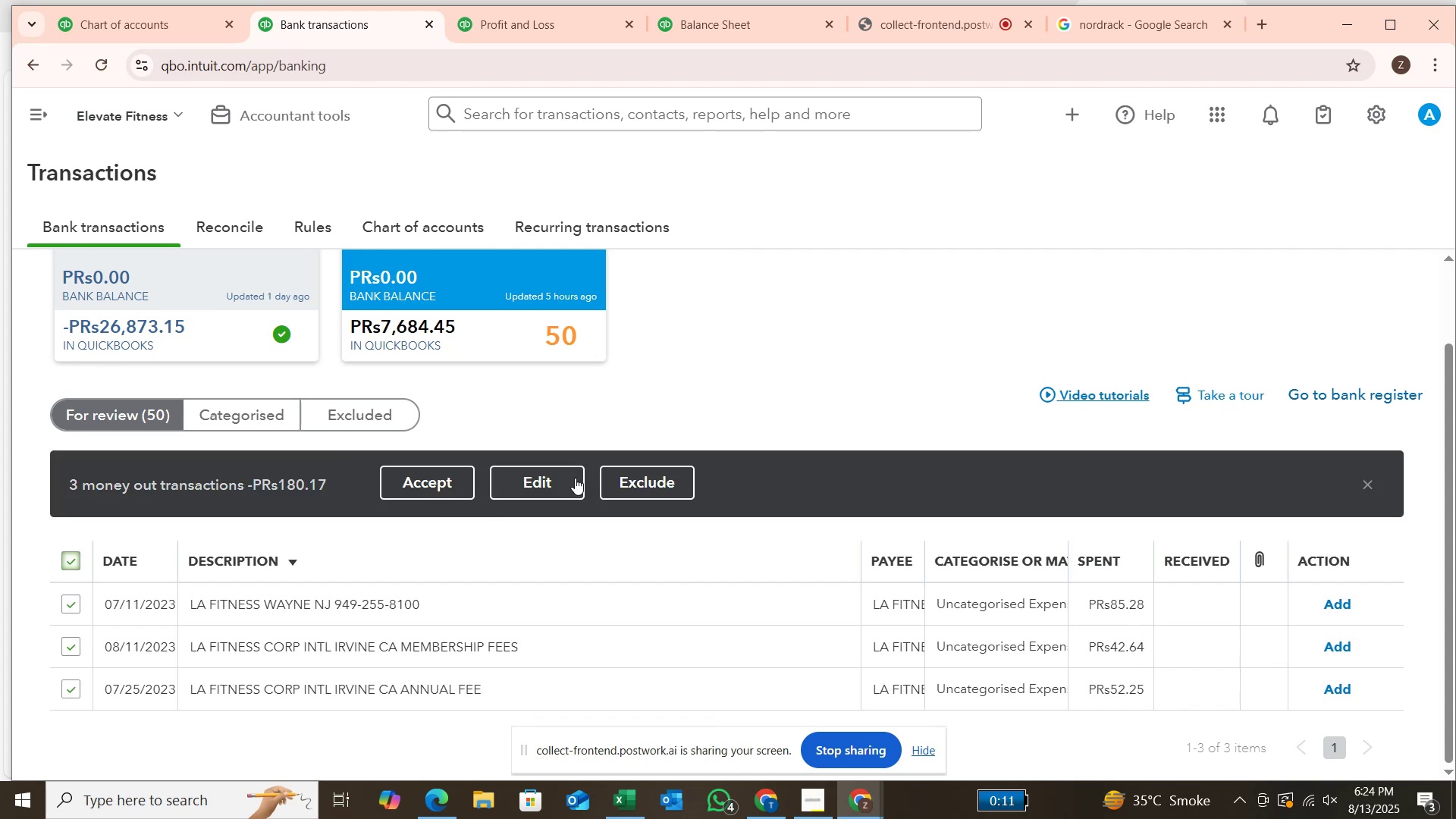 
left_click([564, 482])
 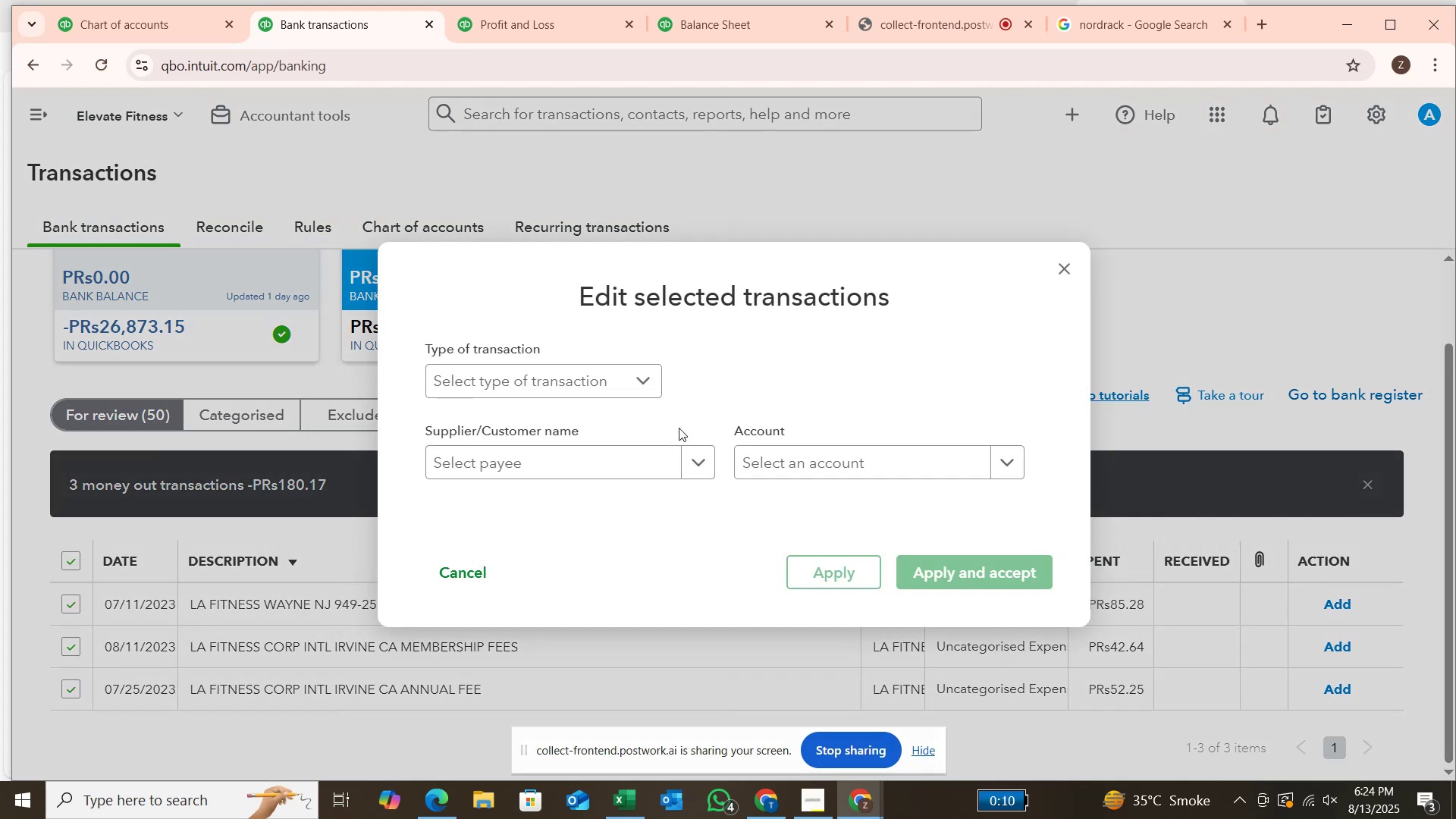 
left_click([635, 372])
 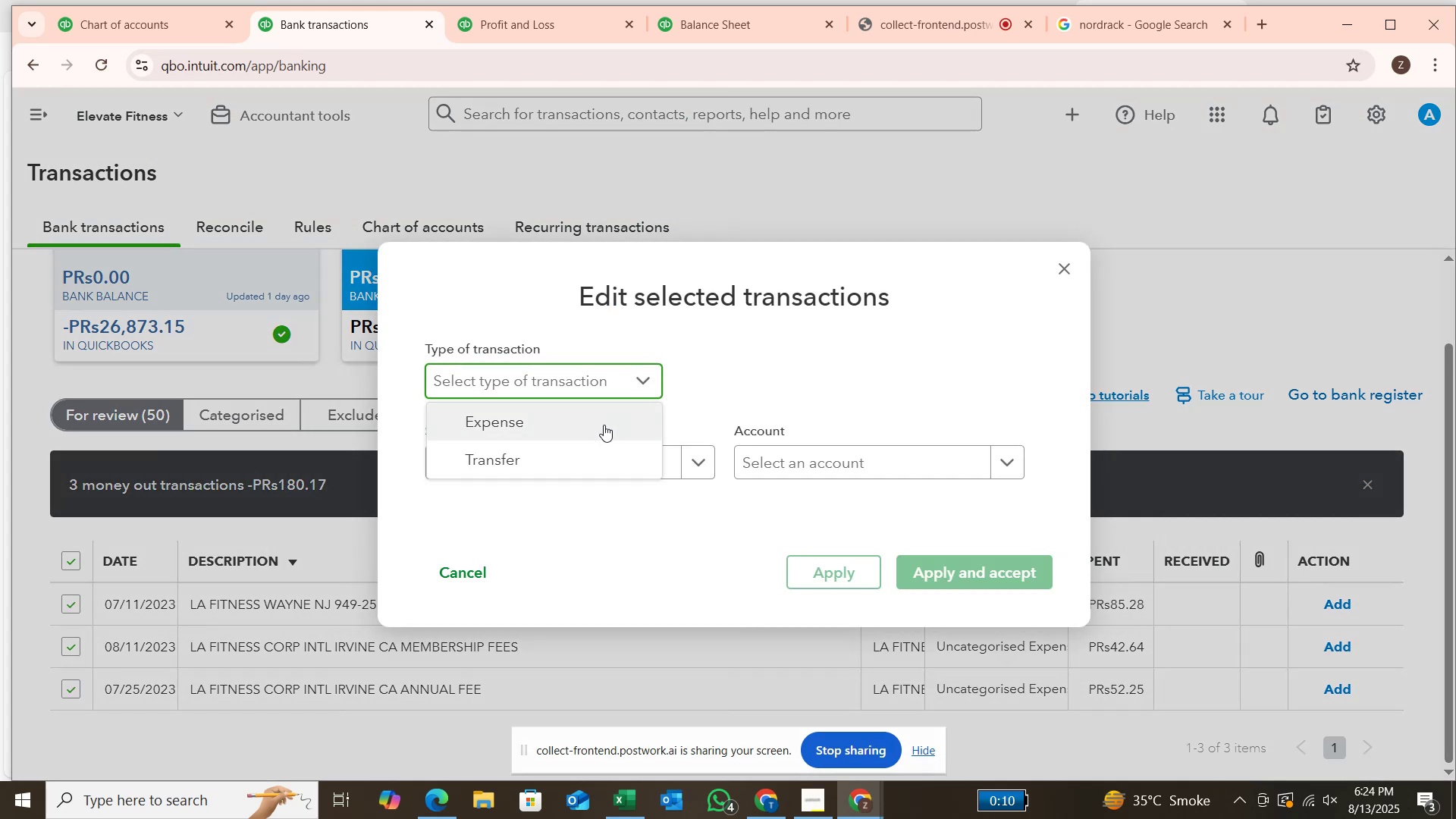 
left_click([604, 425])
 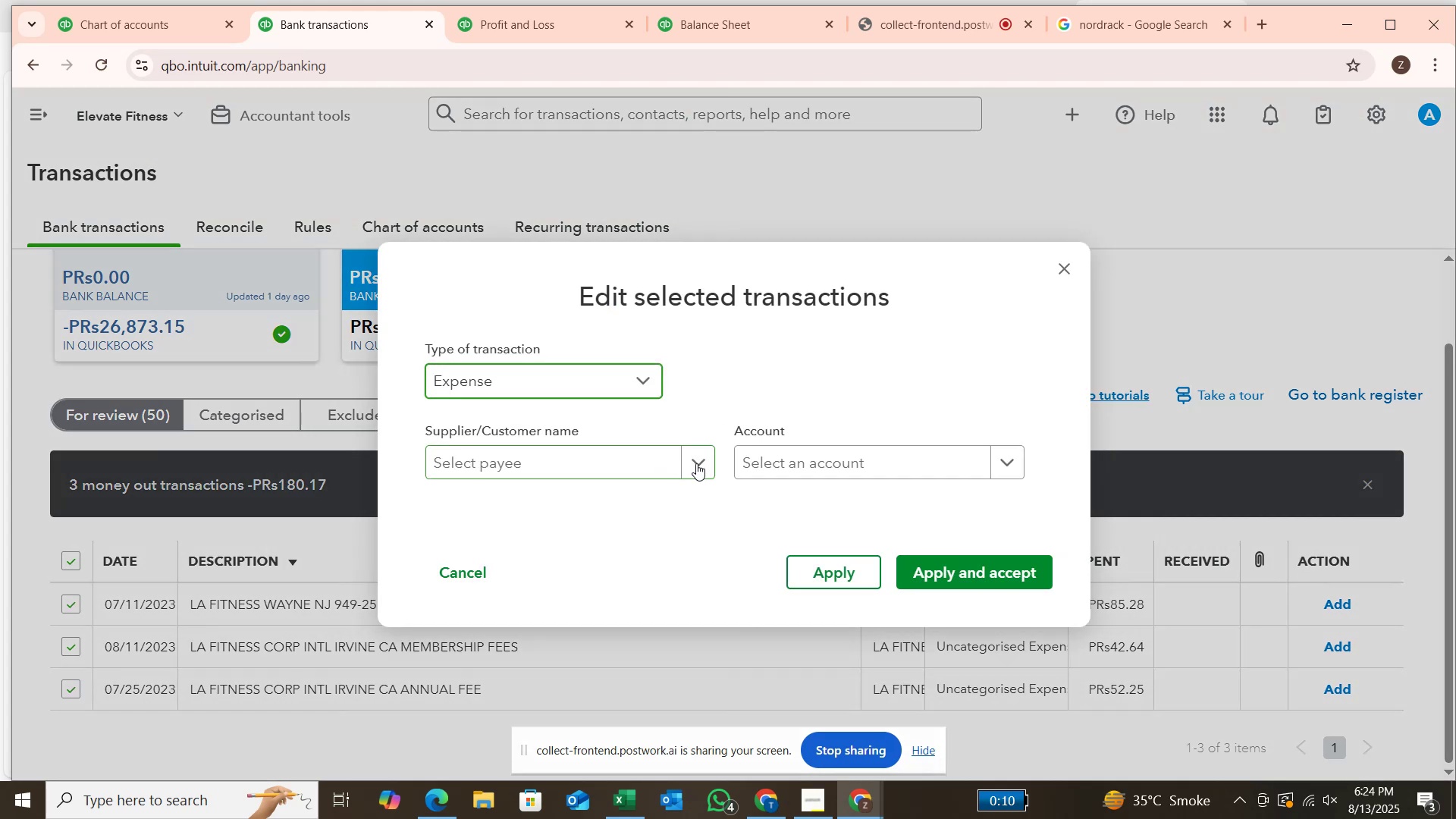 
left_click([697, 463])
 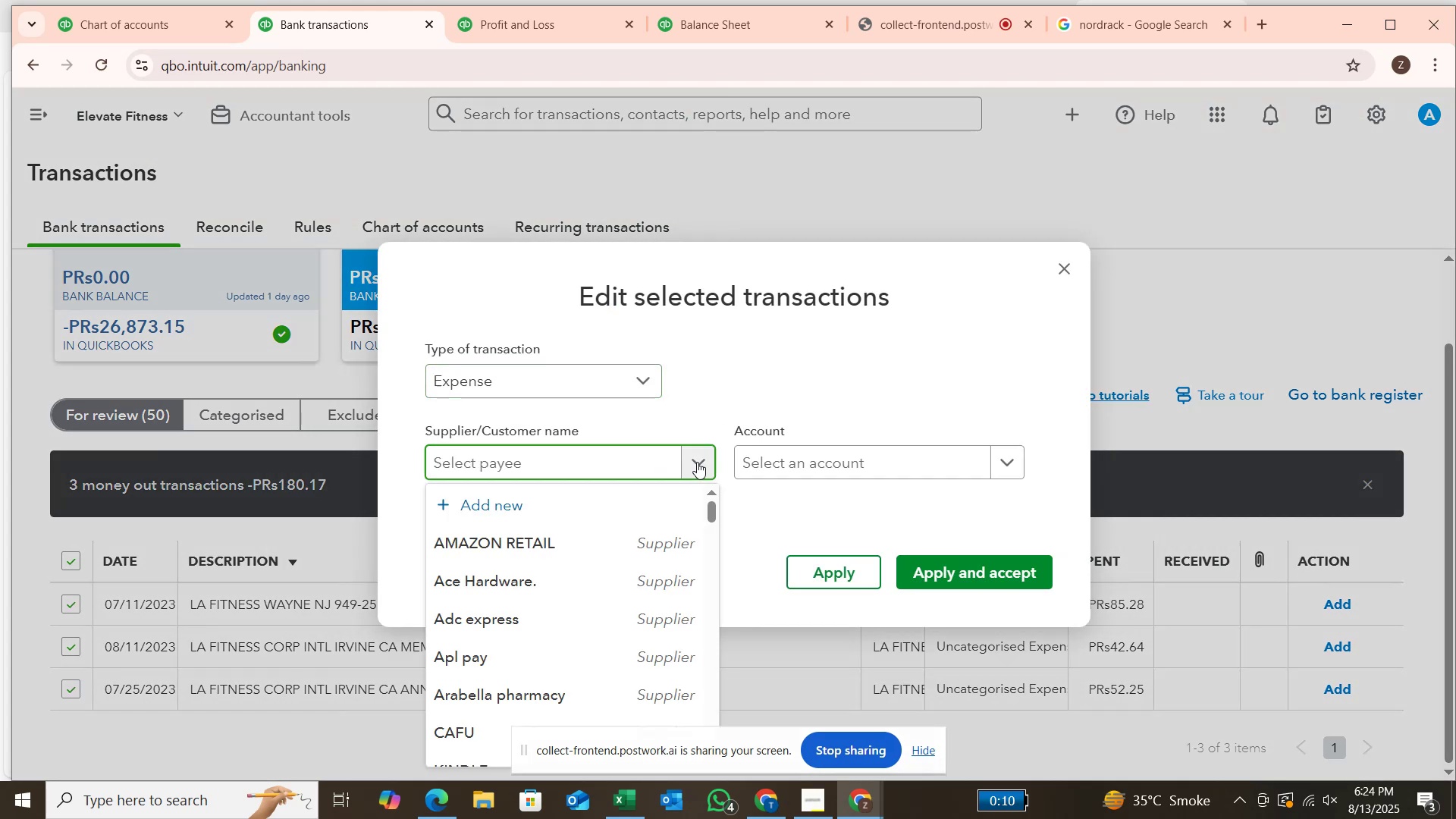 
type(la f)
 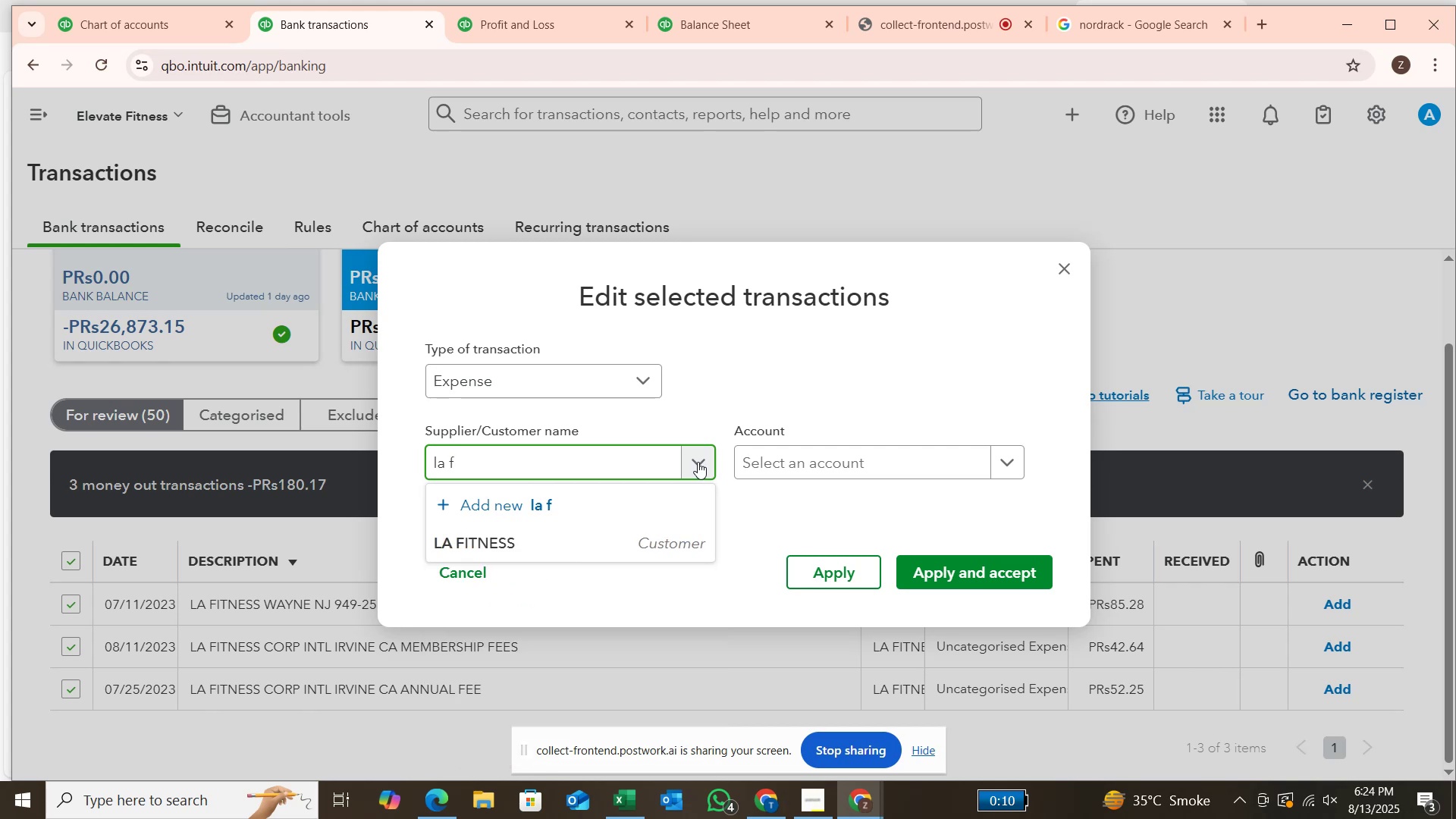 
left_click([678, 541])
 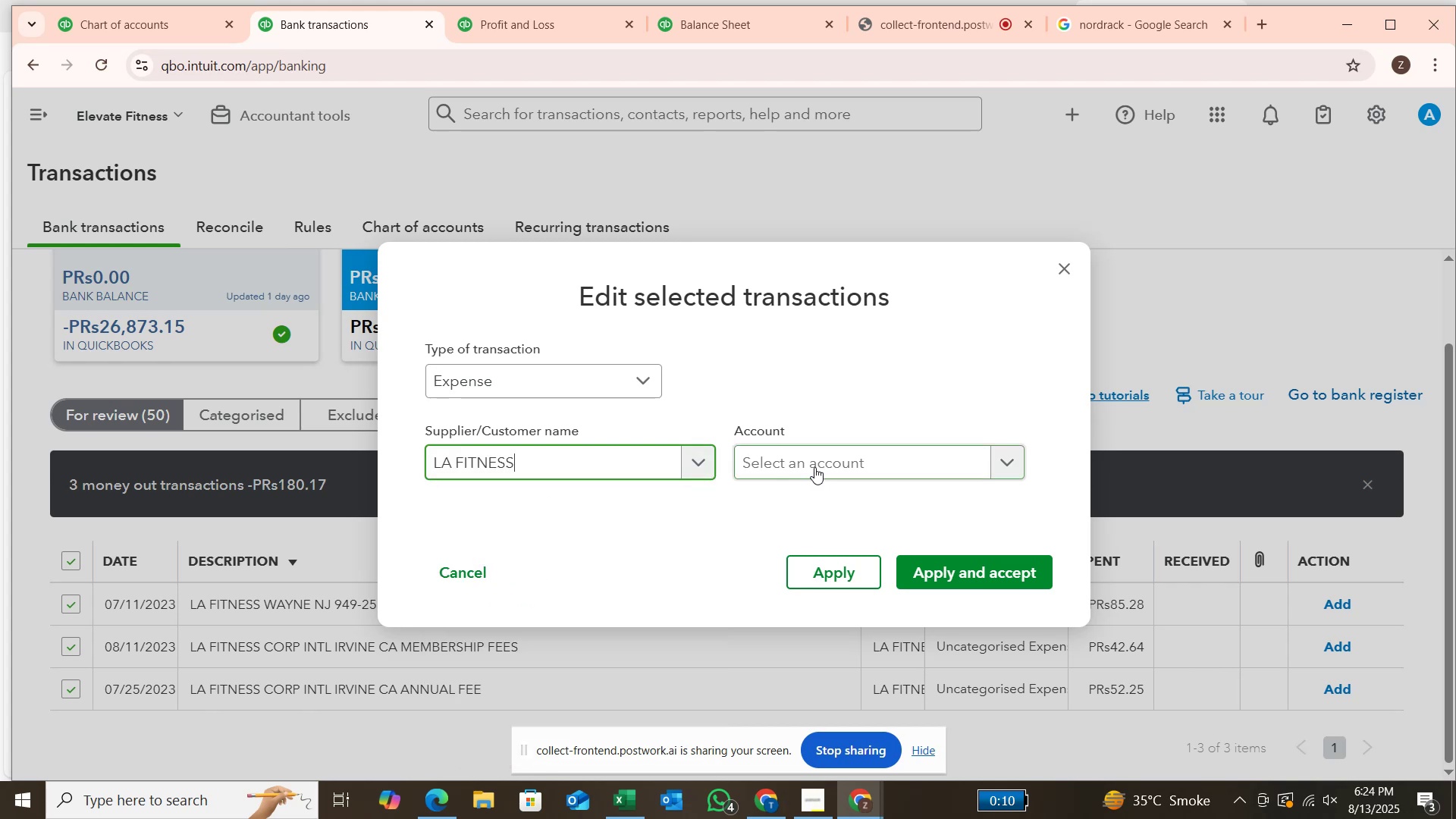 
left_click([814, 467])
 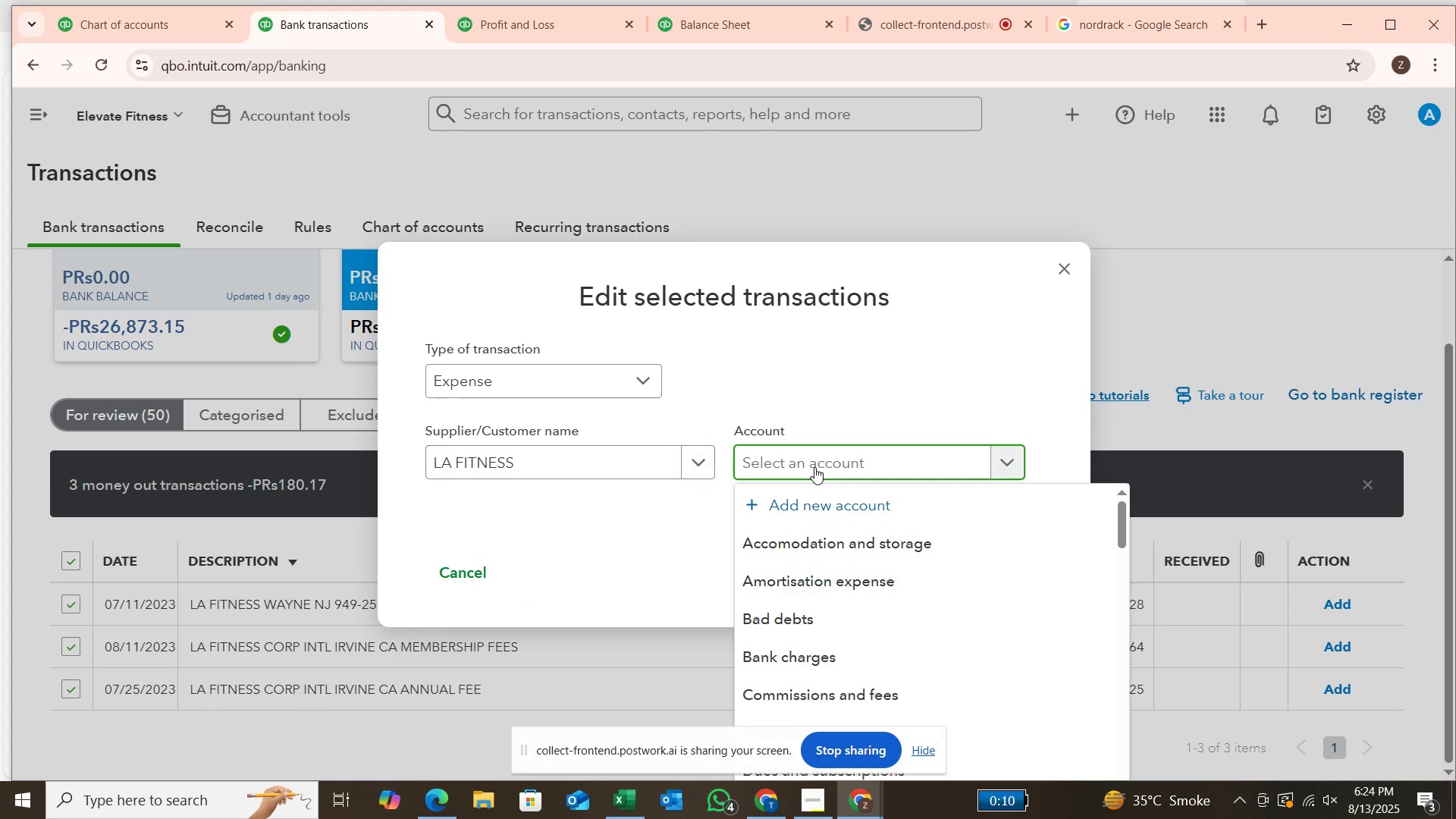 
hold_key(key=M, duration=1.52)
 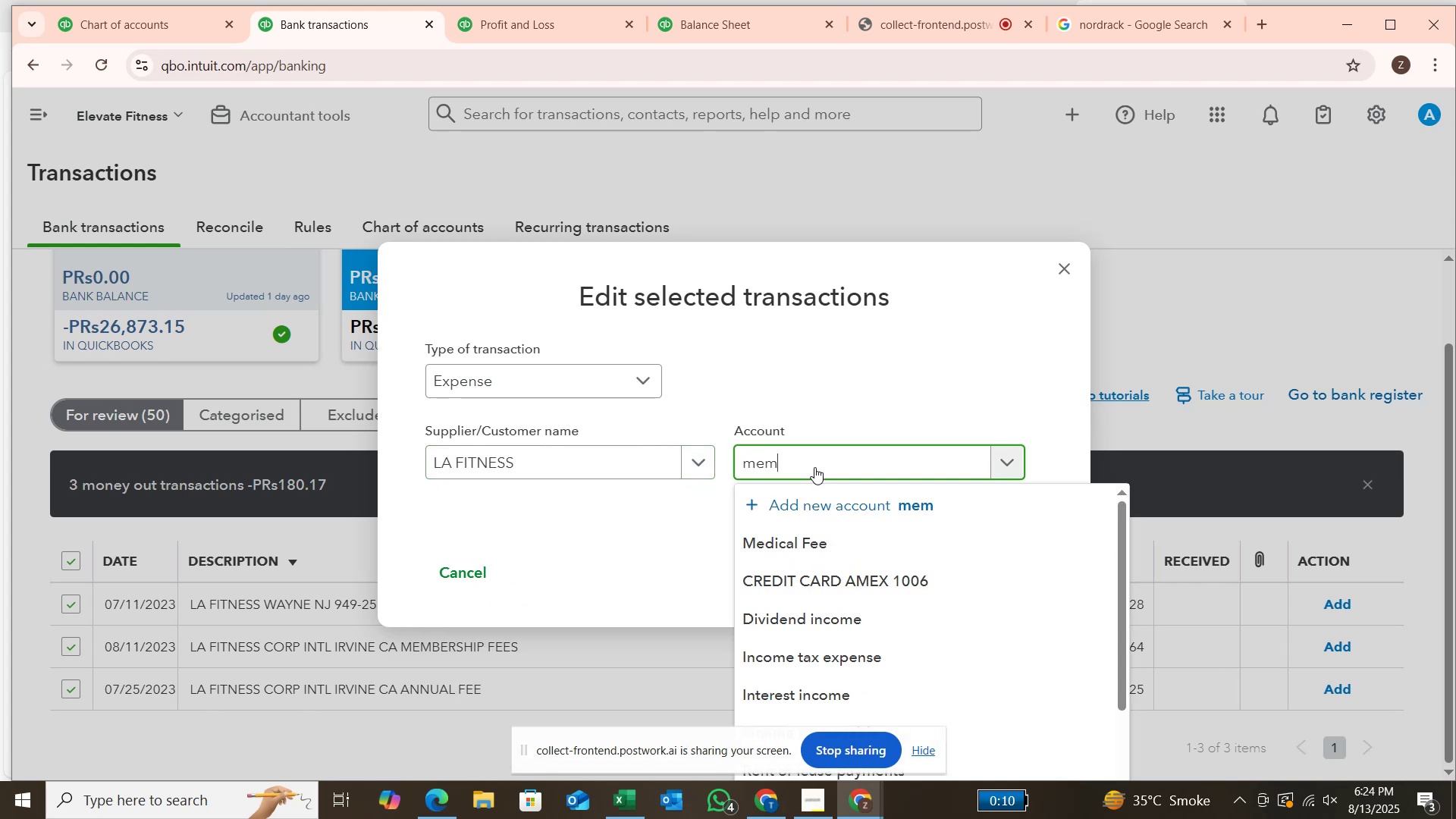 
key(E)
 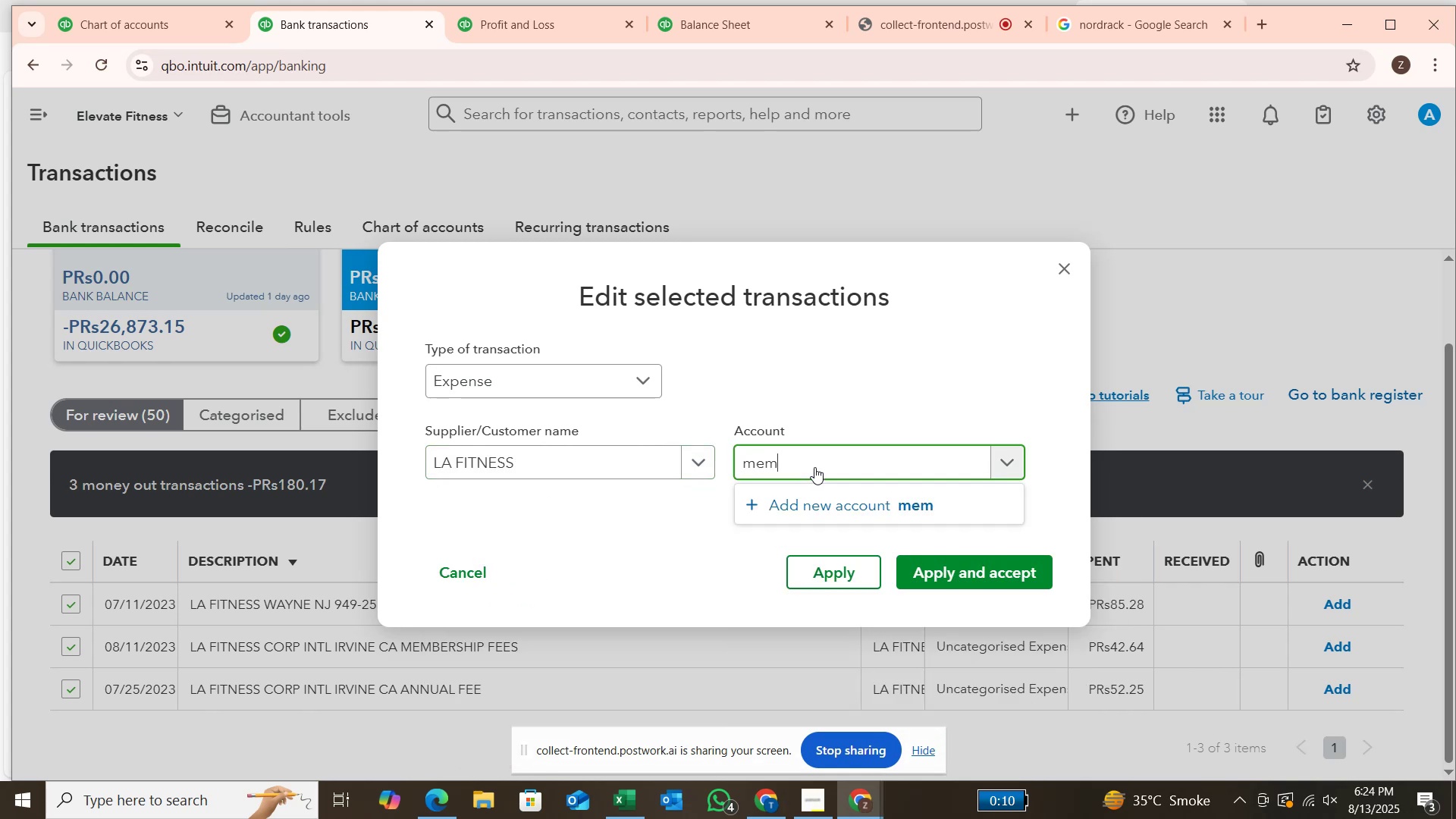 
wait(8.54)
 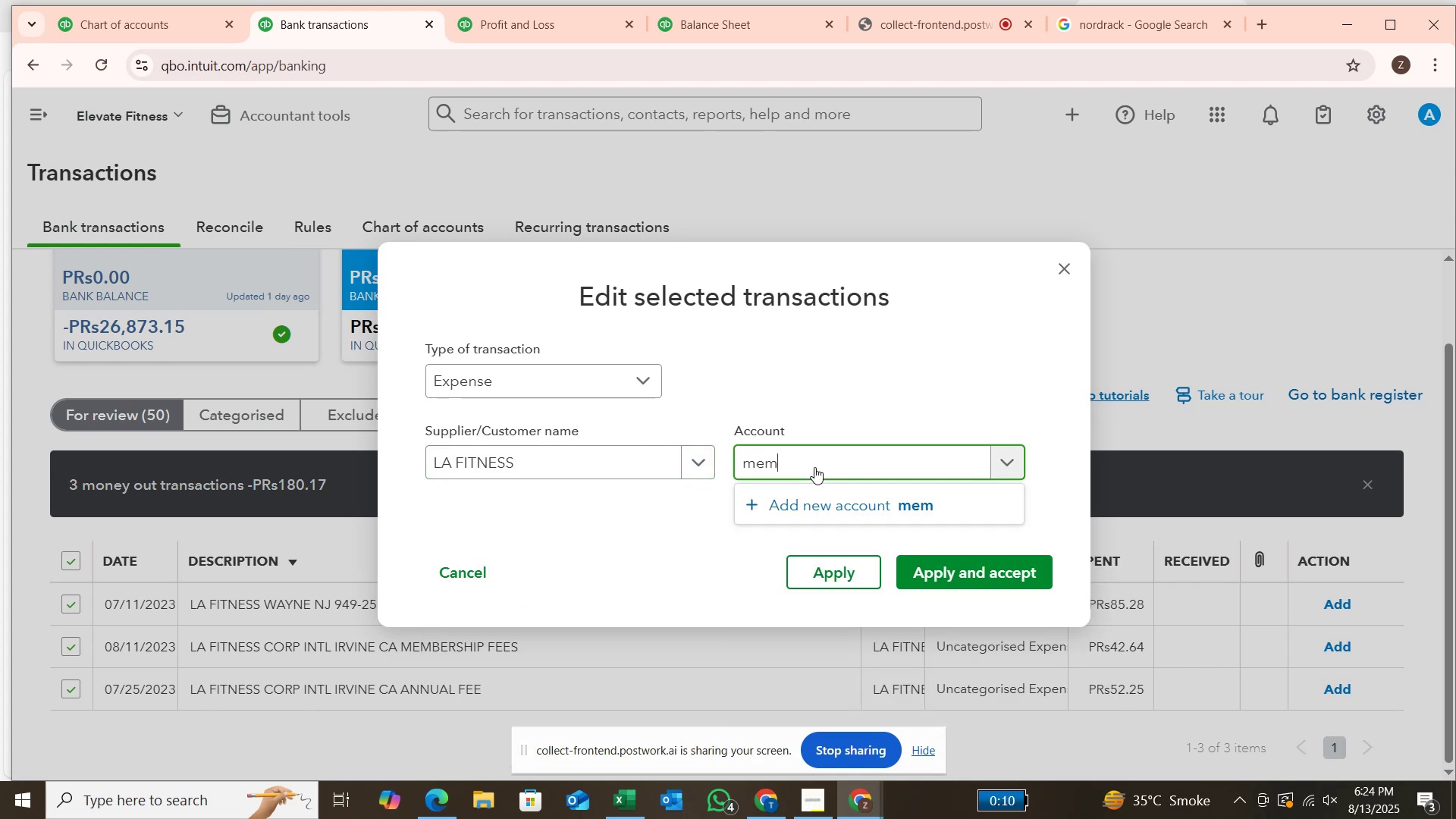 
left_click([1004, 457])
 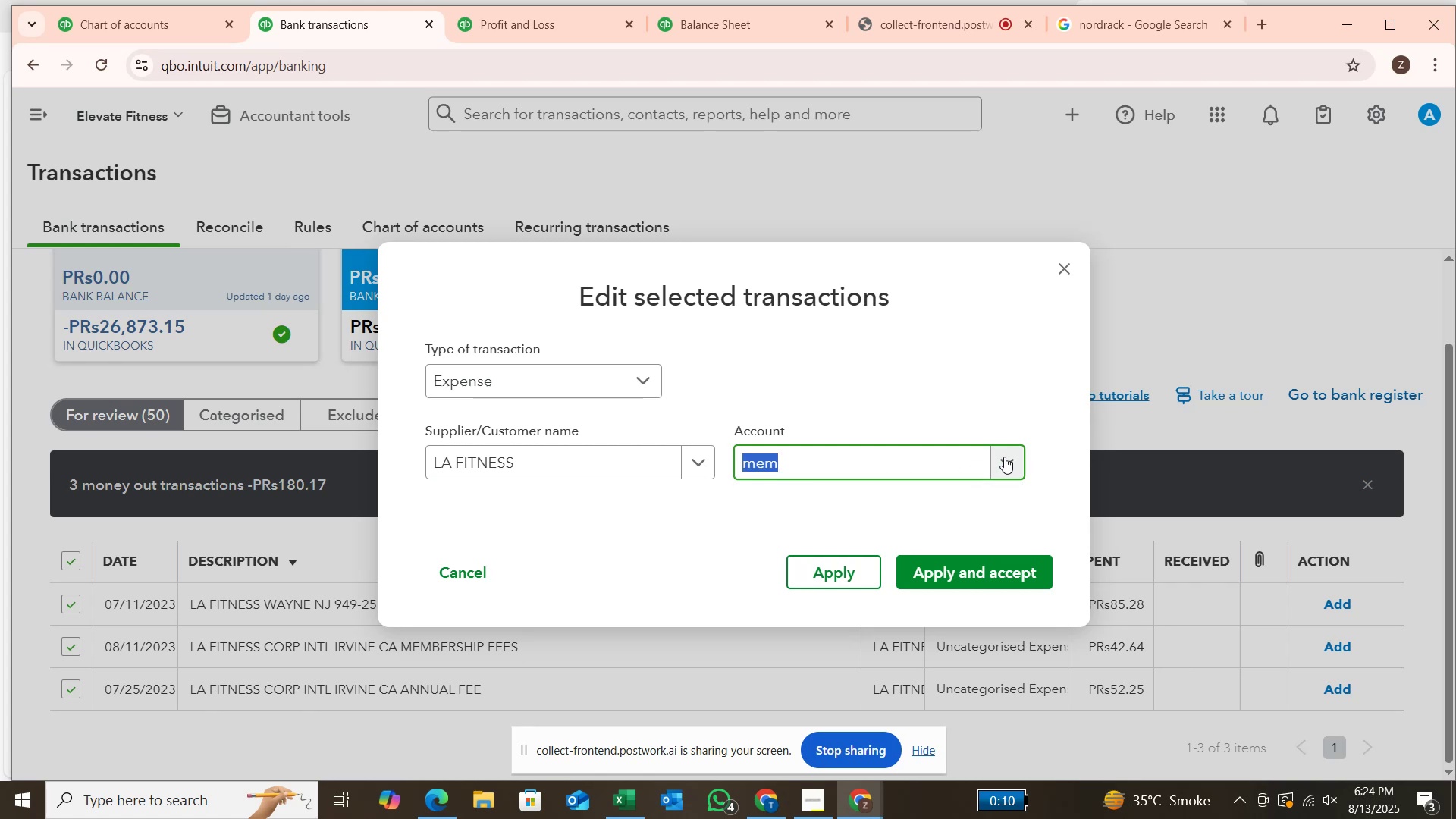 
left_click([1004, 457])
 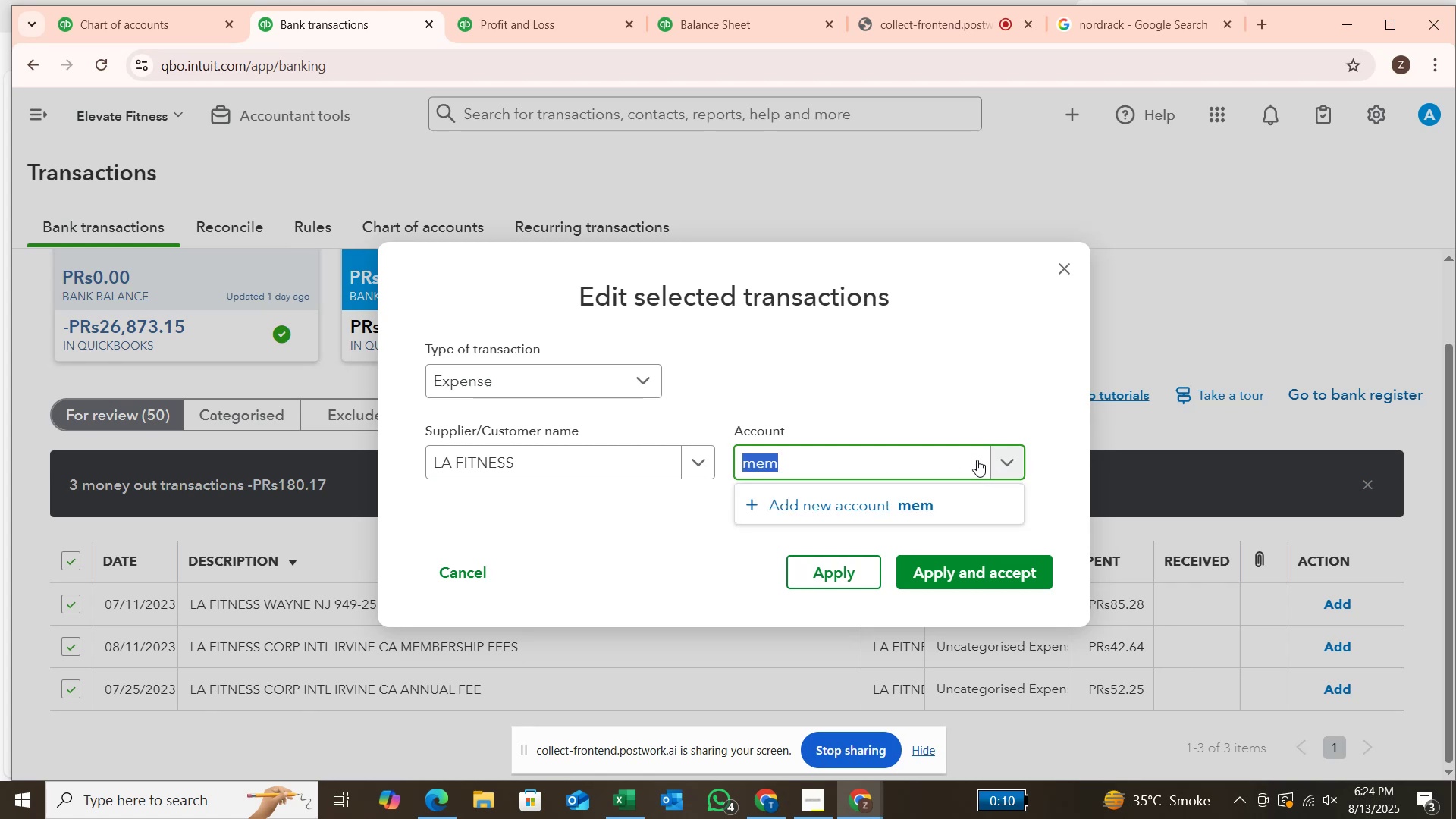 
key(Backspace)
 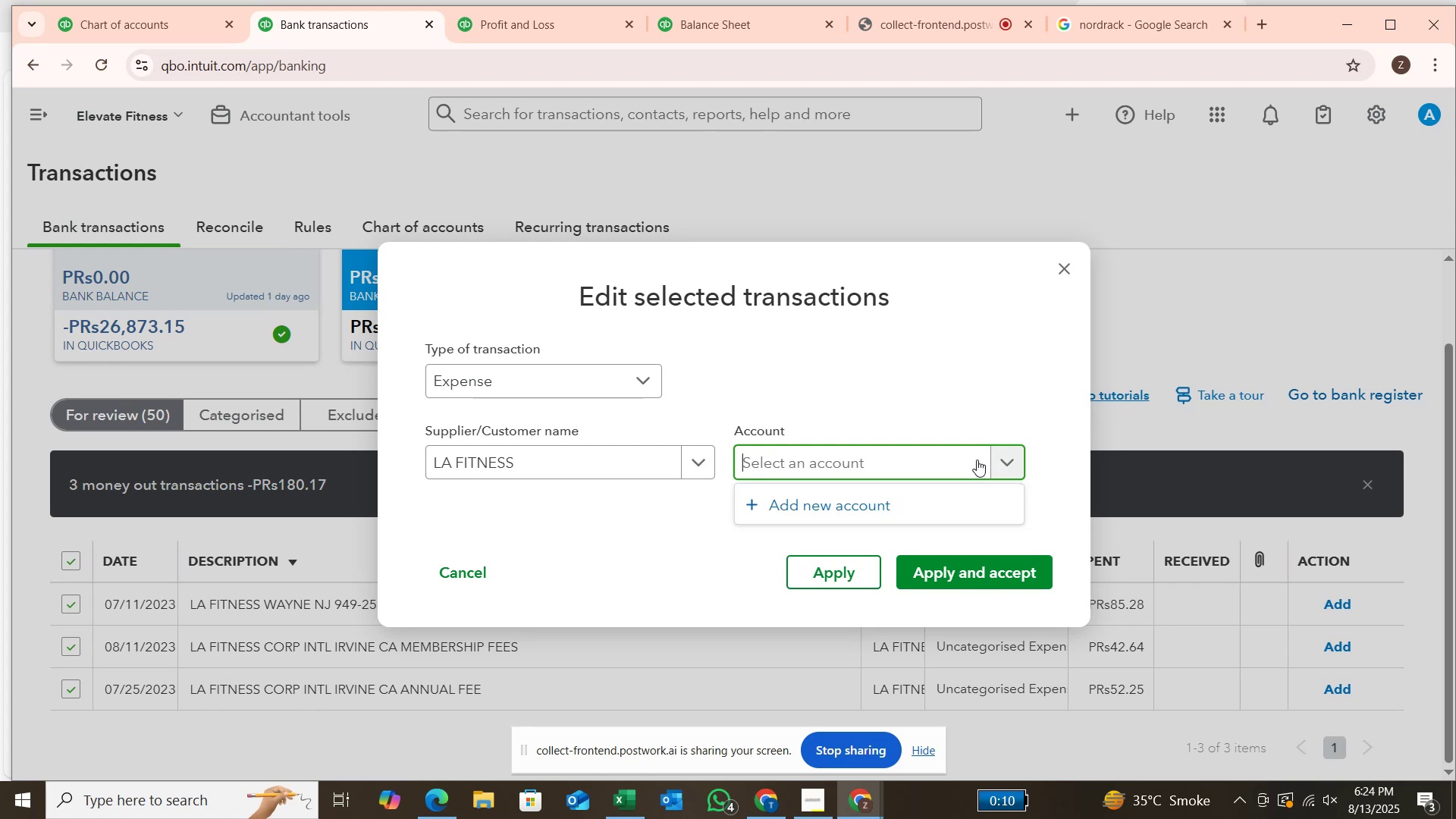 
key(Backspace)
 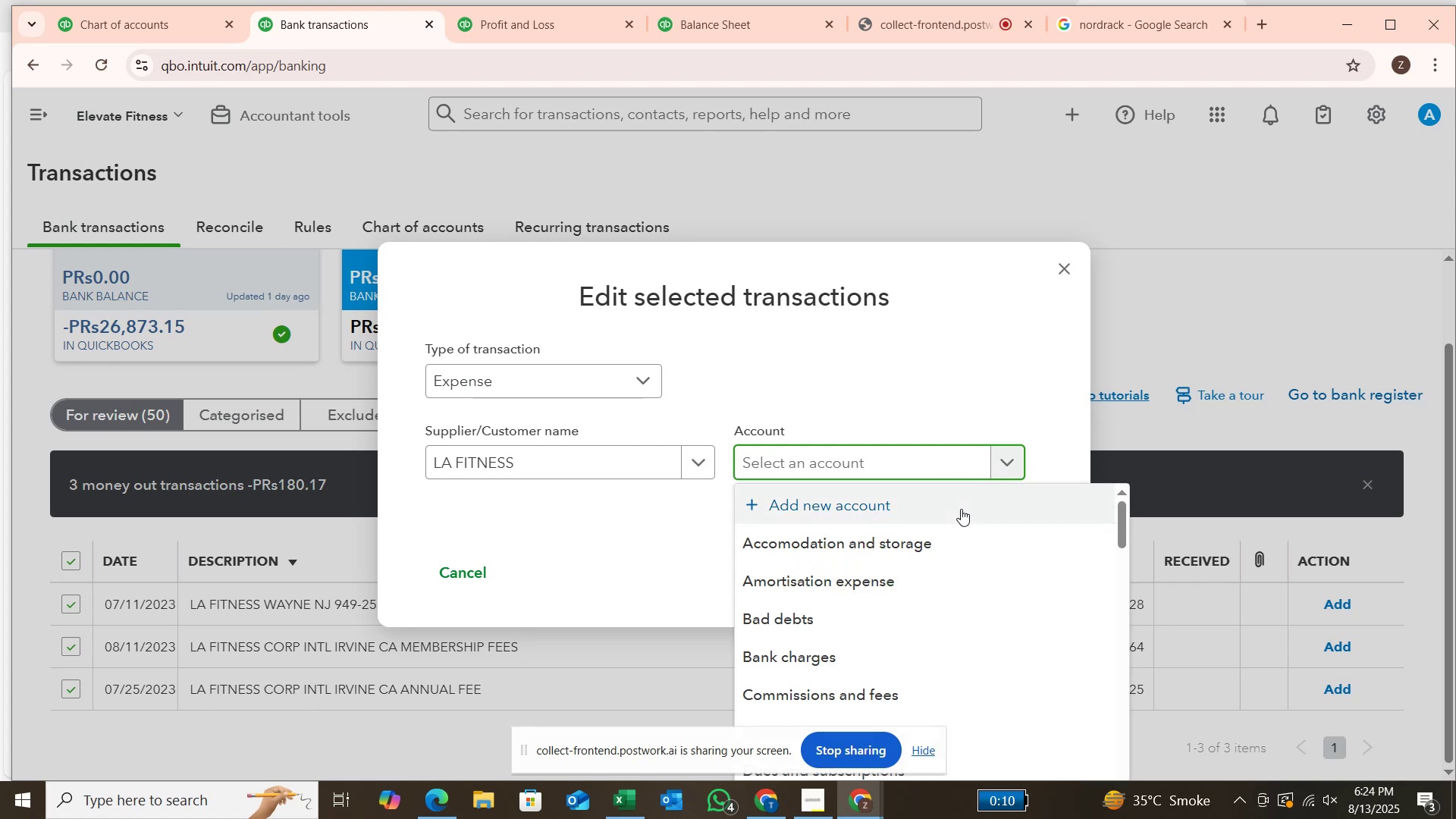 
scroll: coordinate [944, 538], scroll_direction: down, amount: 6.0
 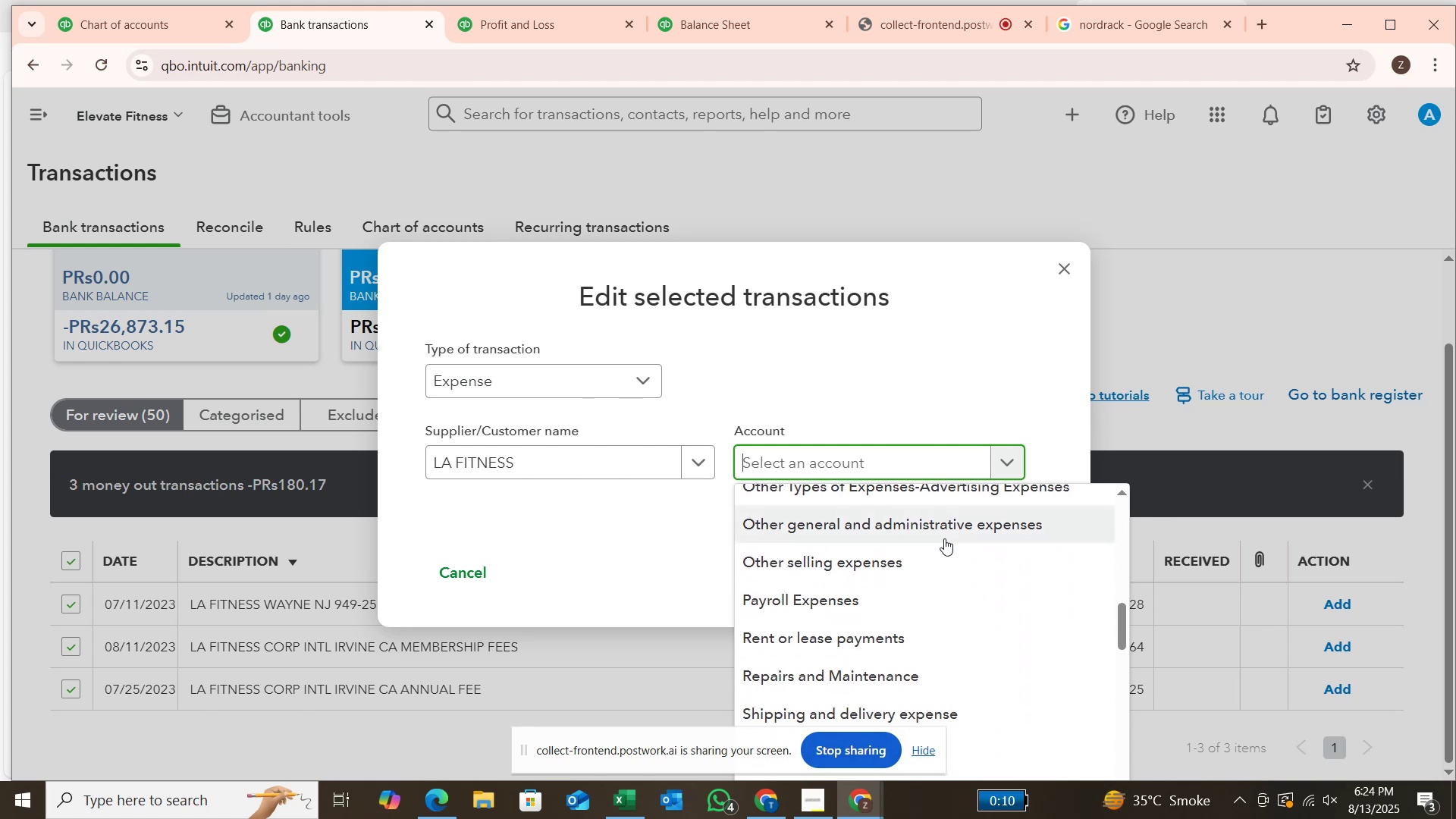 
scroll: coordinate [944, 538], scroll_direction: down, amount: 1.0
 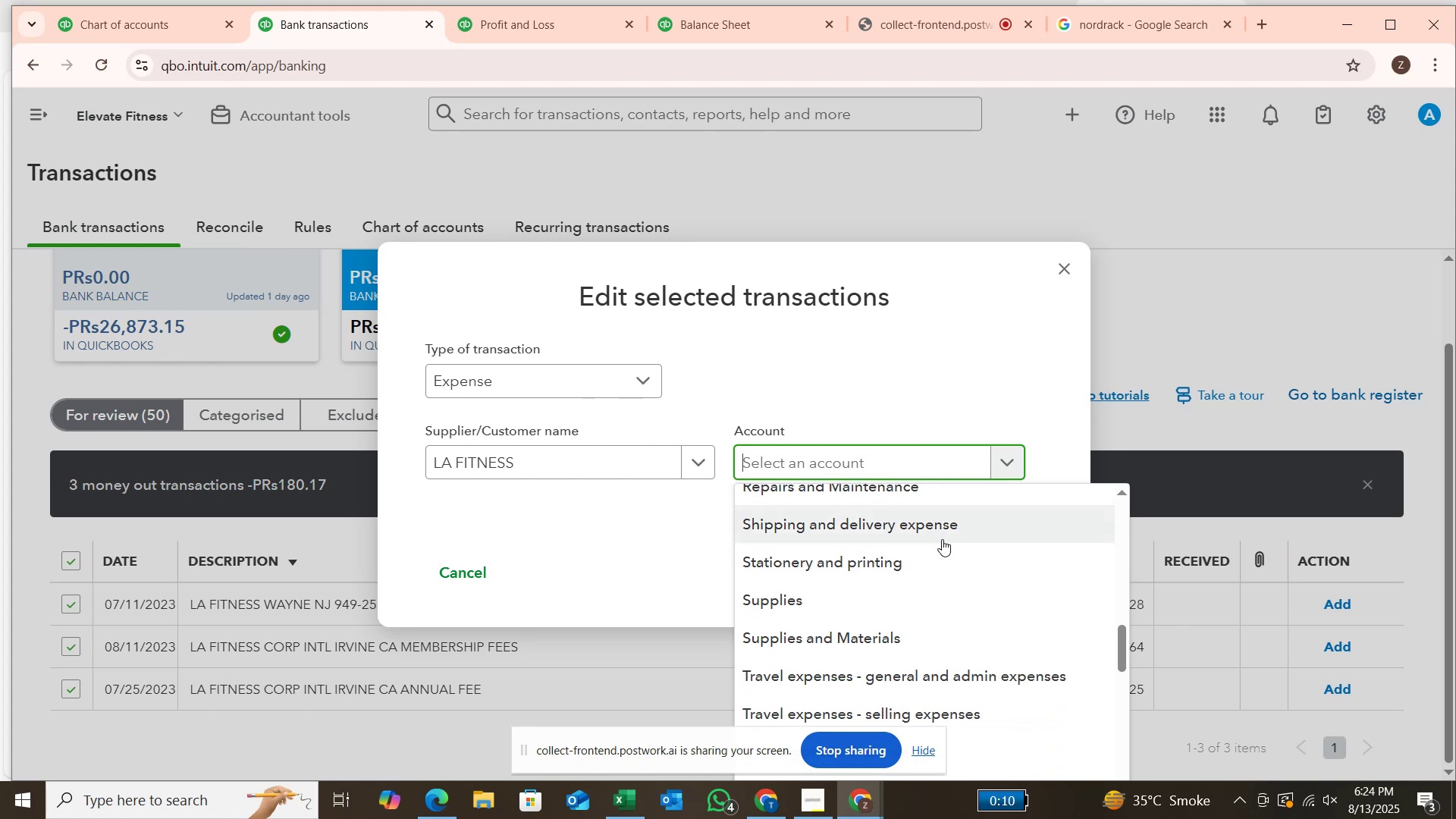 
scroll: coordinate [920, 544], scroll_direction: up, amount: 12.0
 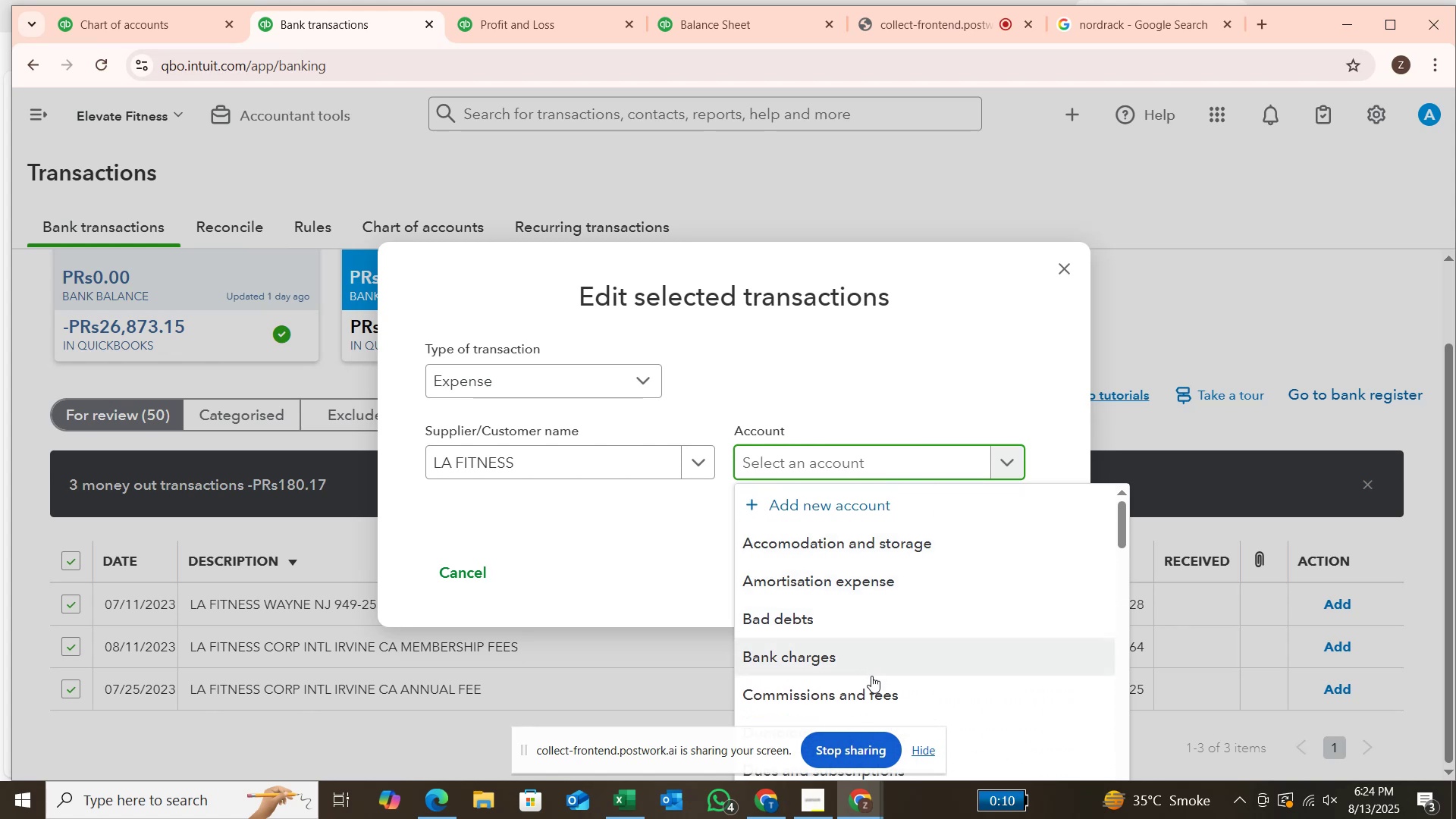 
left_click([871, 690])
 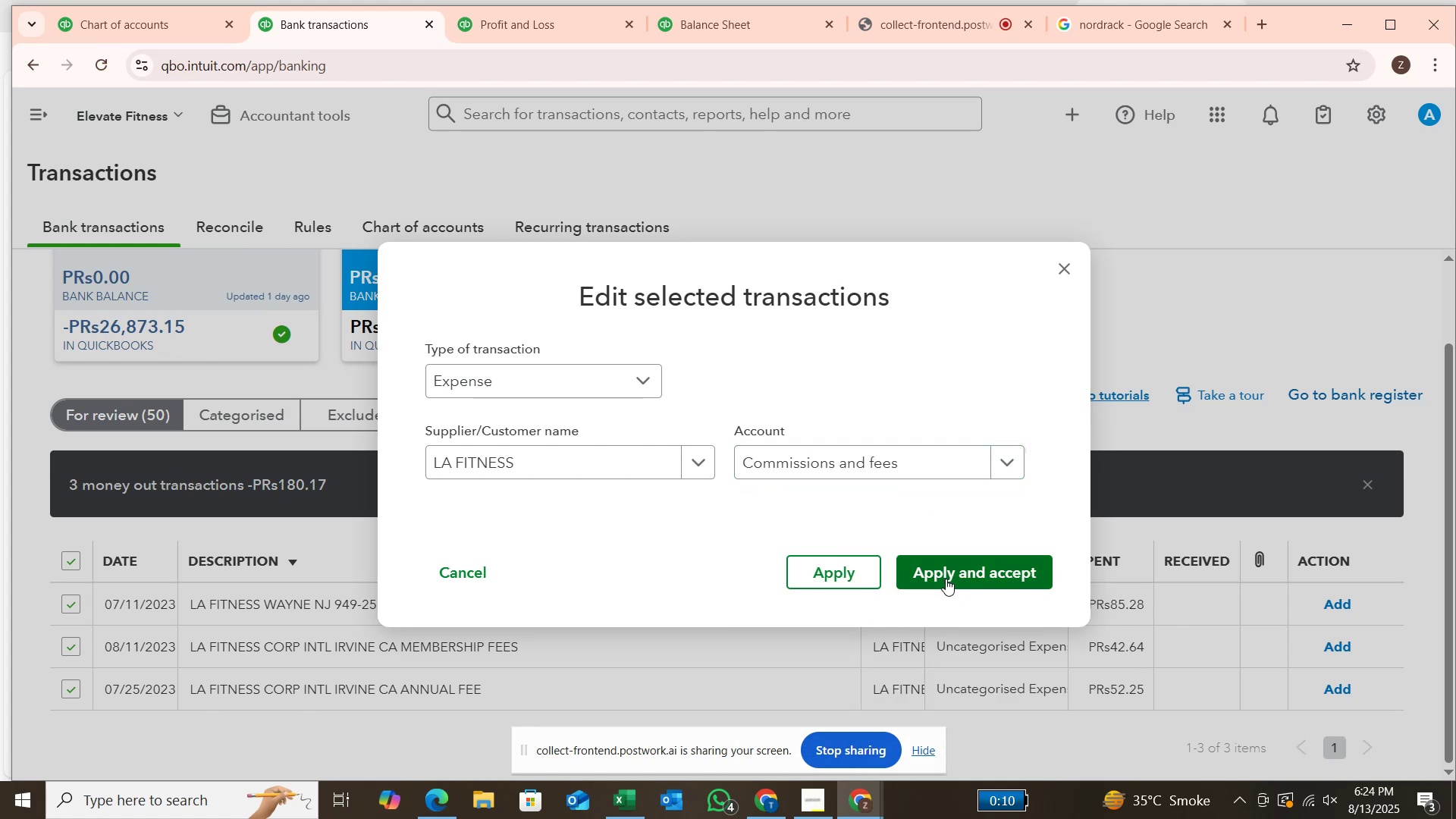 
left_click([946, 579])
 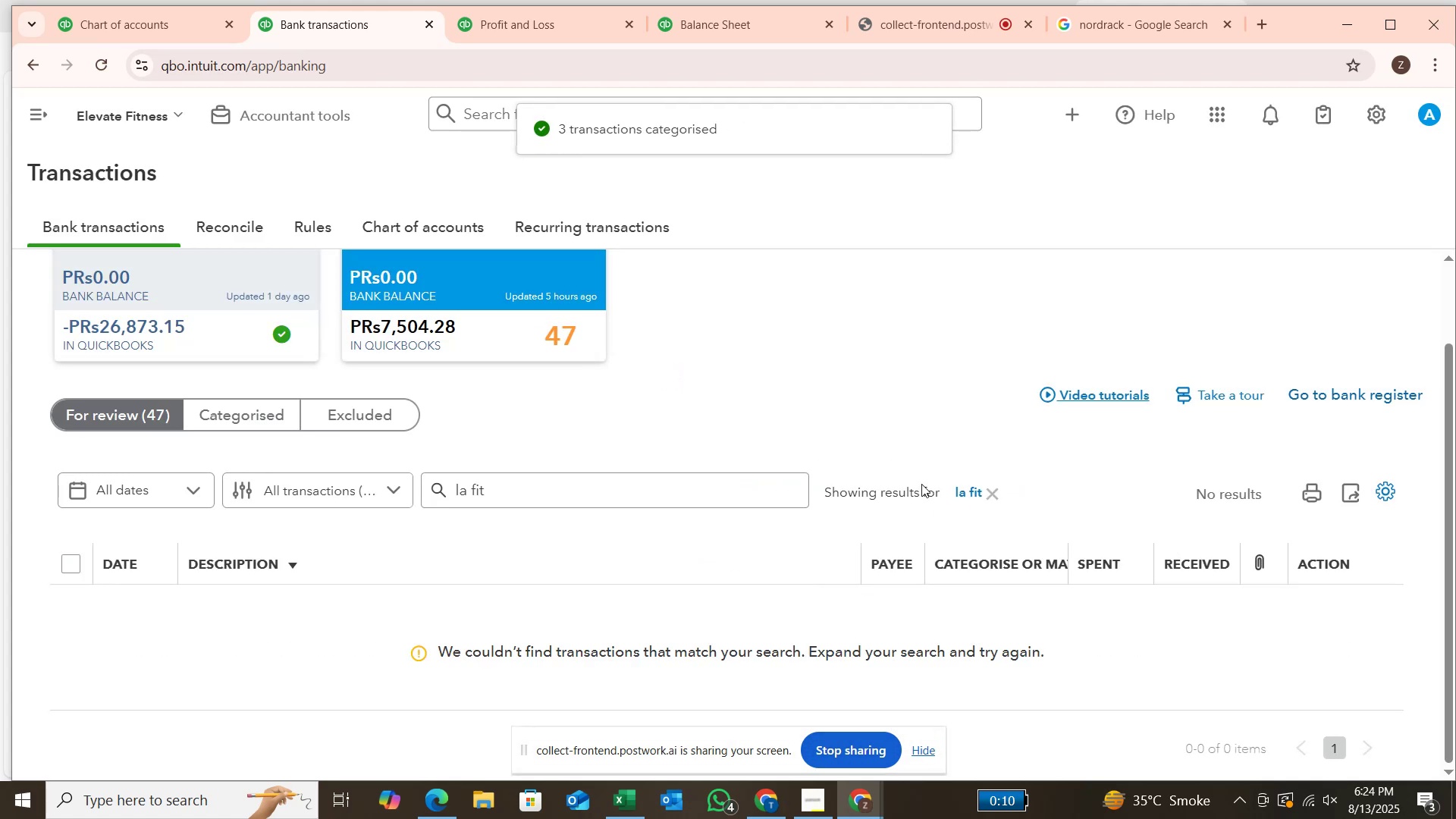 
left_click([985, 492])
 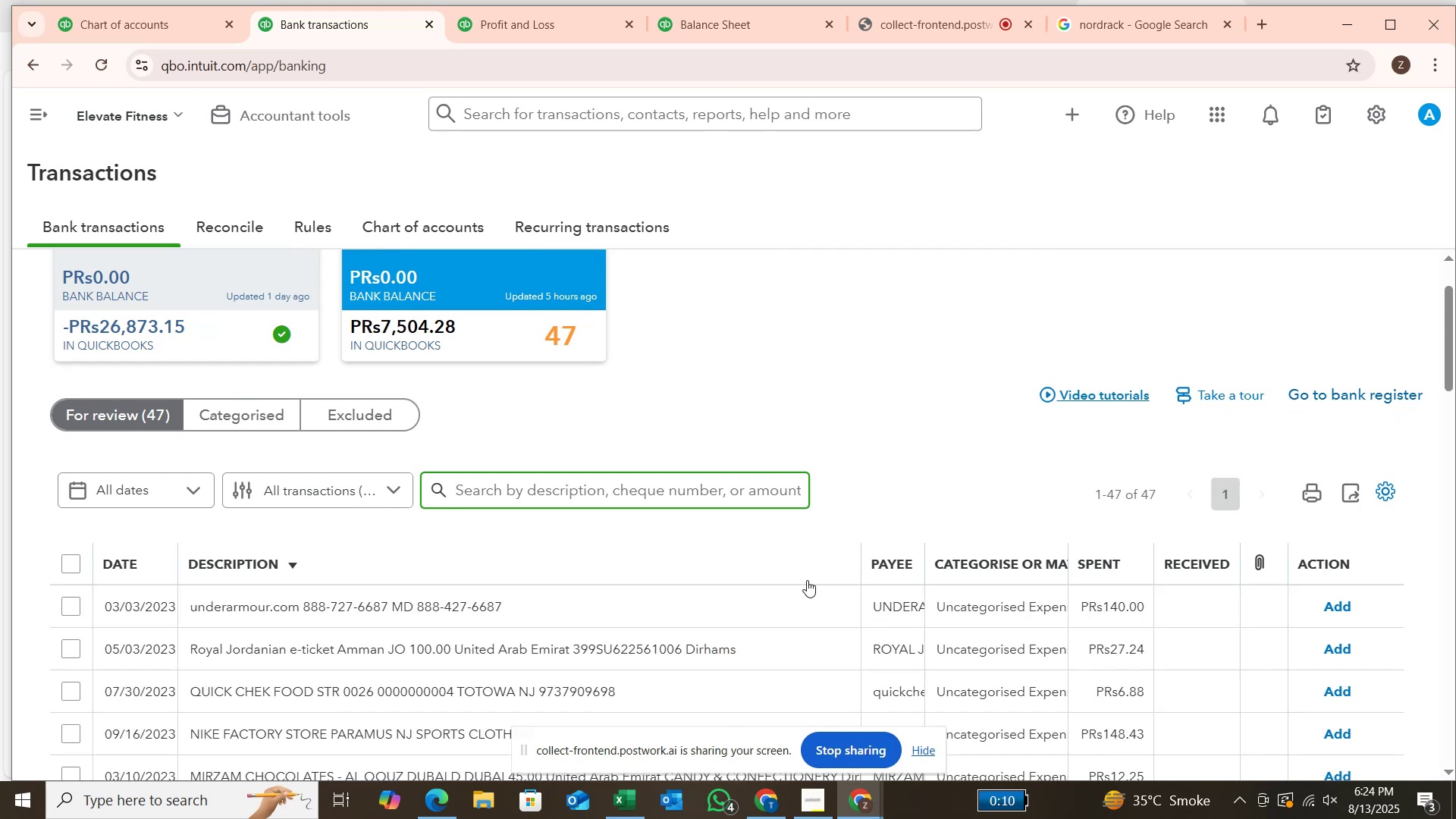 
scroll: coordinate [807, 580], scroll_direction: down, amount: 6.0
 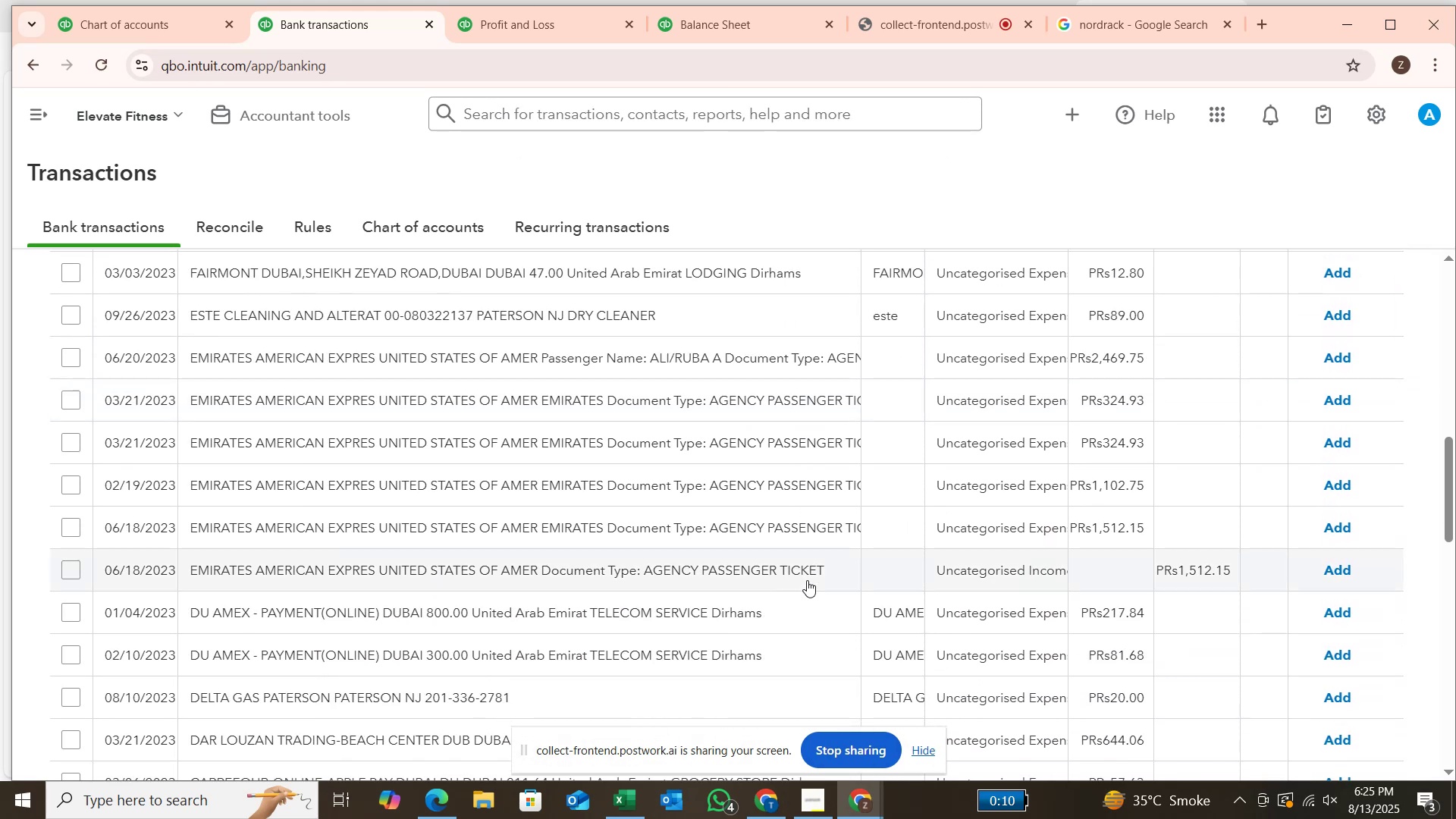 
scroll: coordinate [807, 580], scroll_direction: up, amount: 7.0
 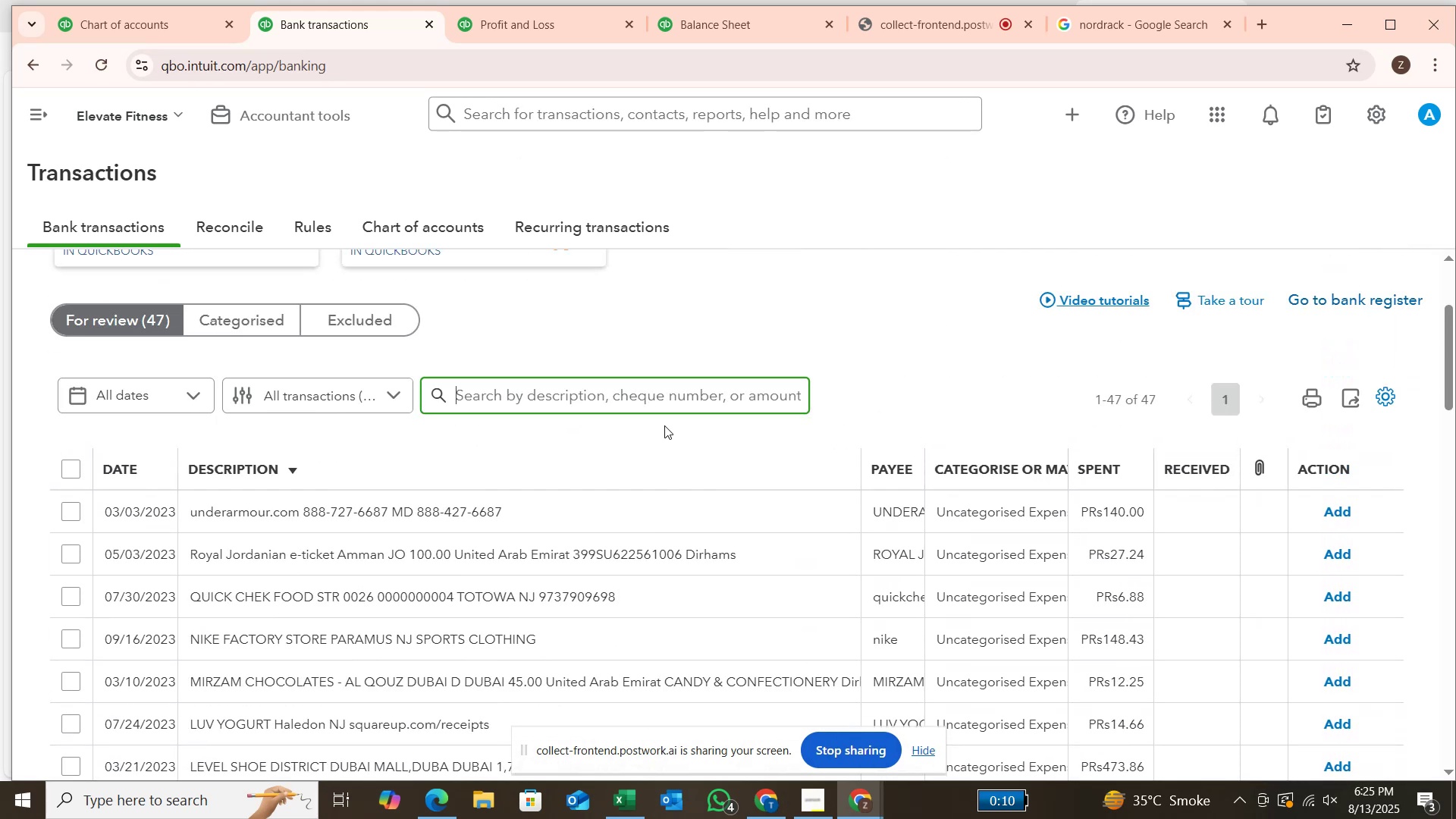 
left_click([664, 394])
 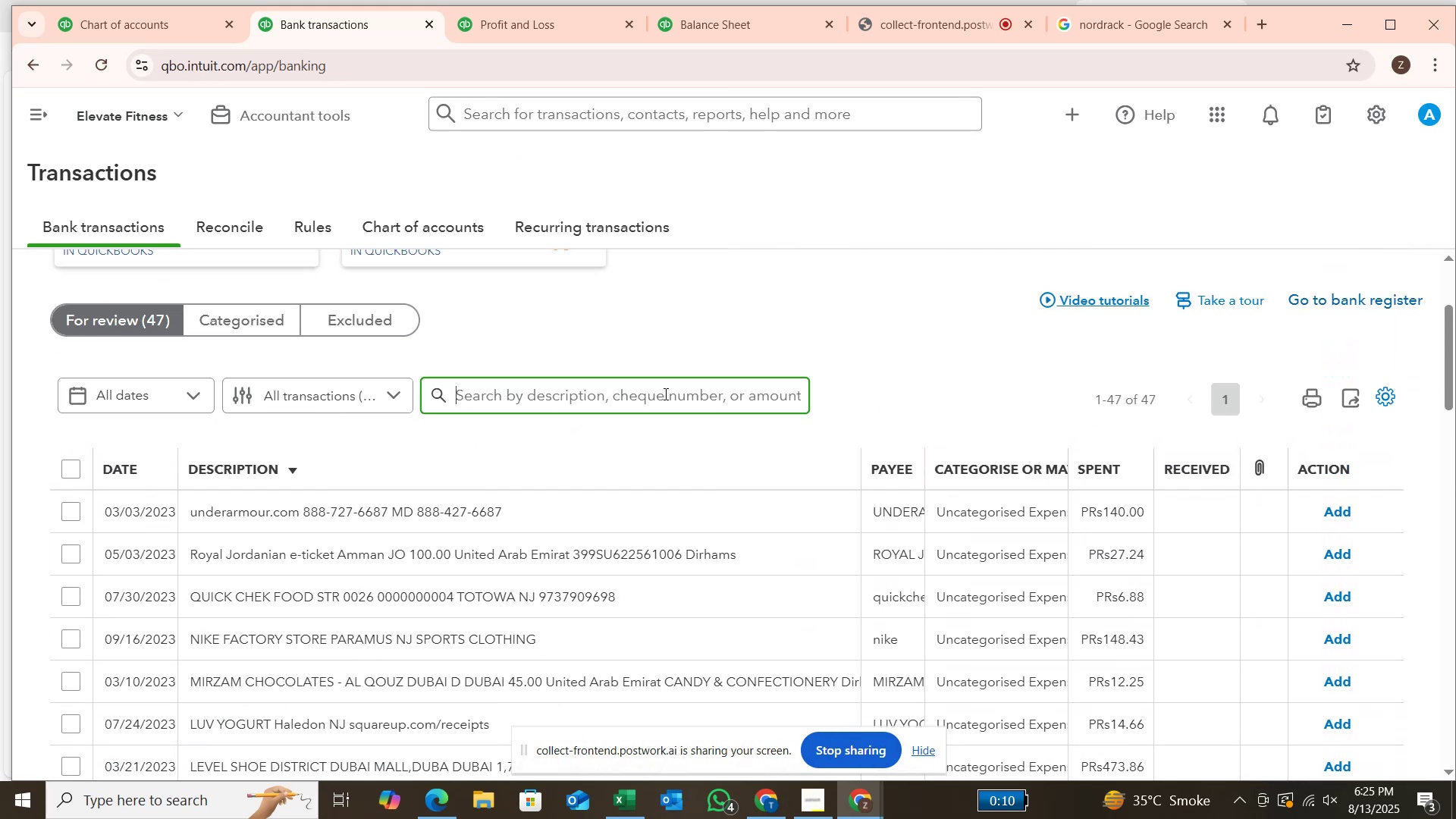 
type(american)
 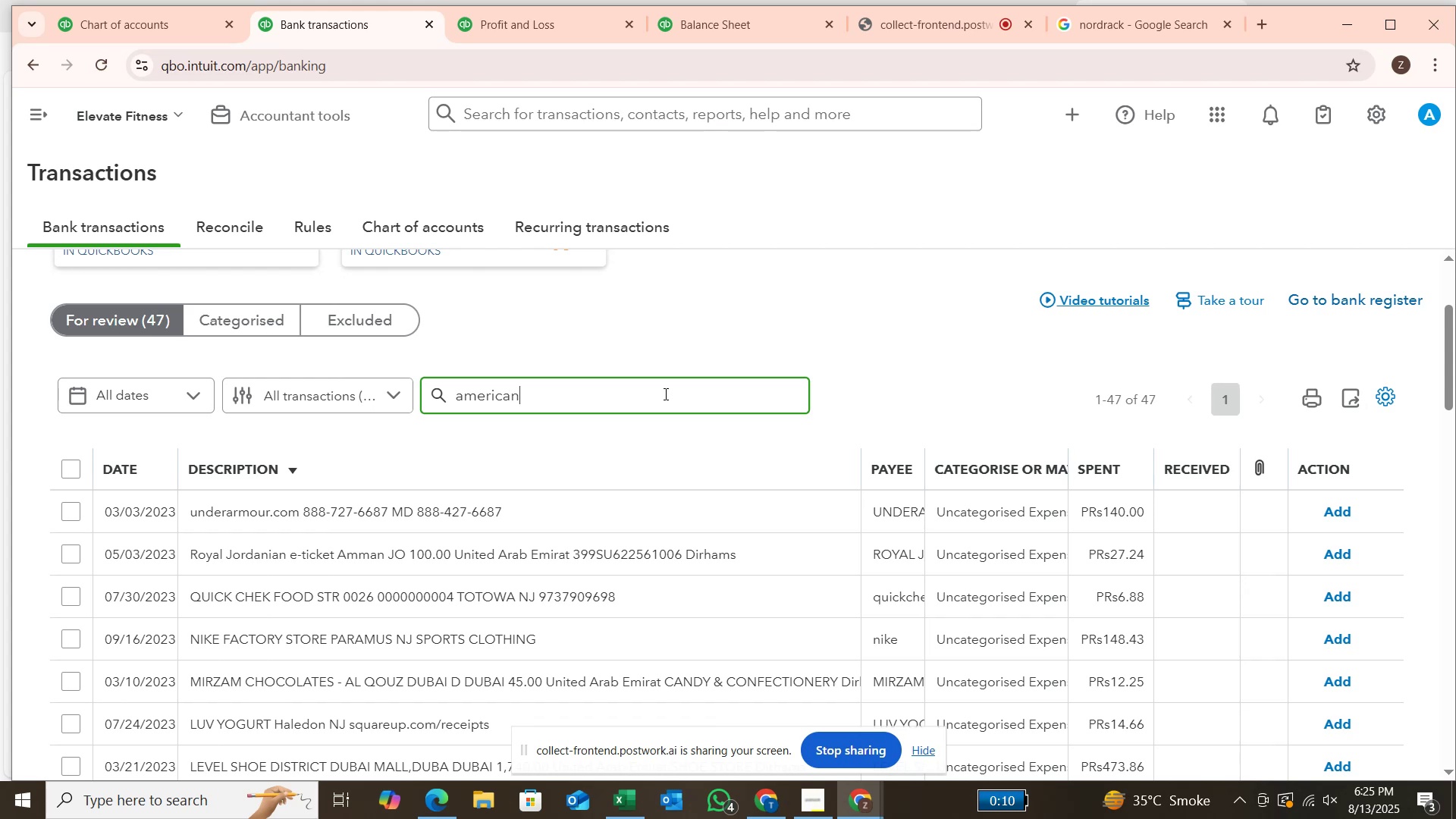 
key(Enter)
 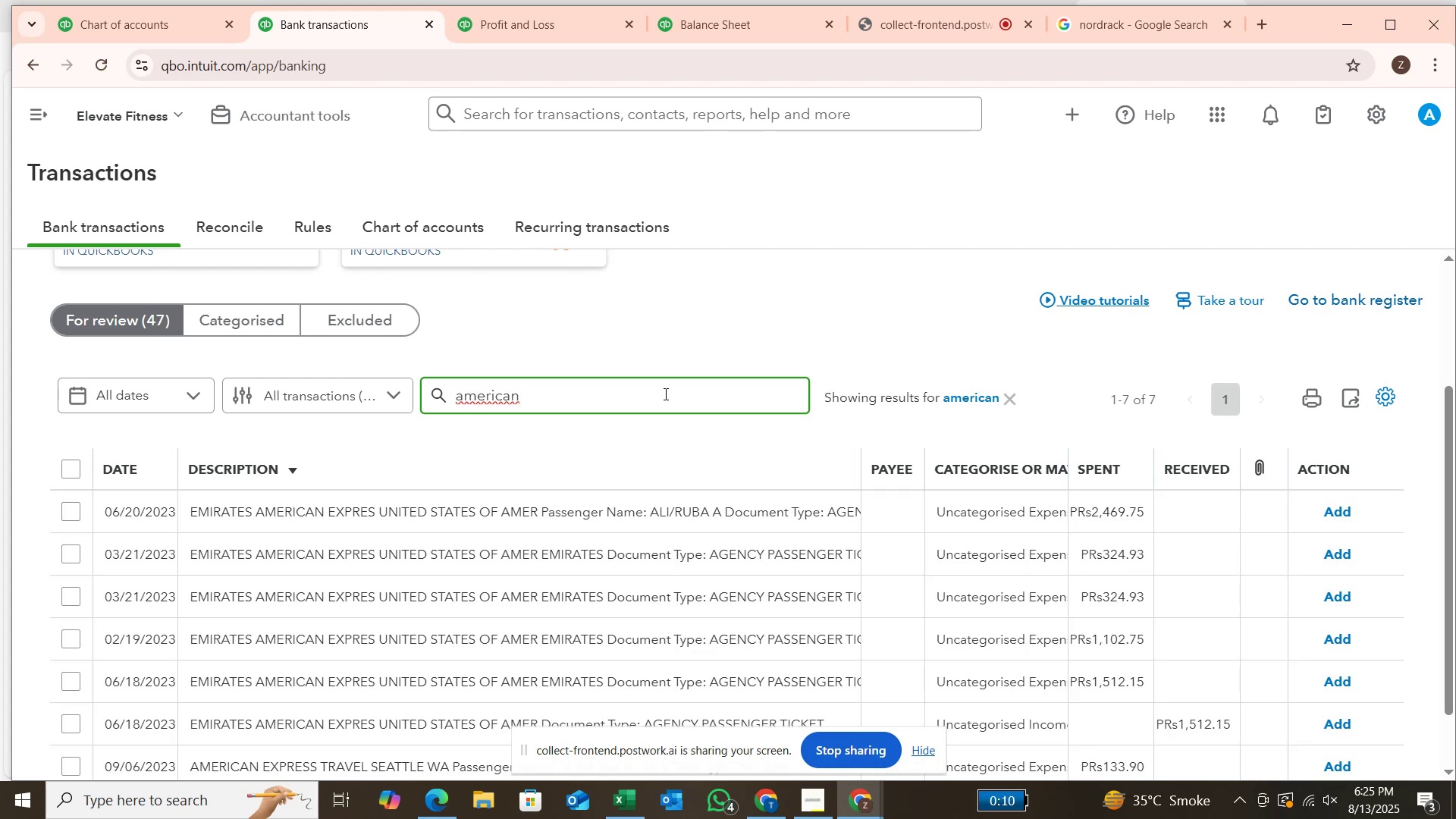 
wait(5.5)
 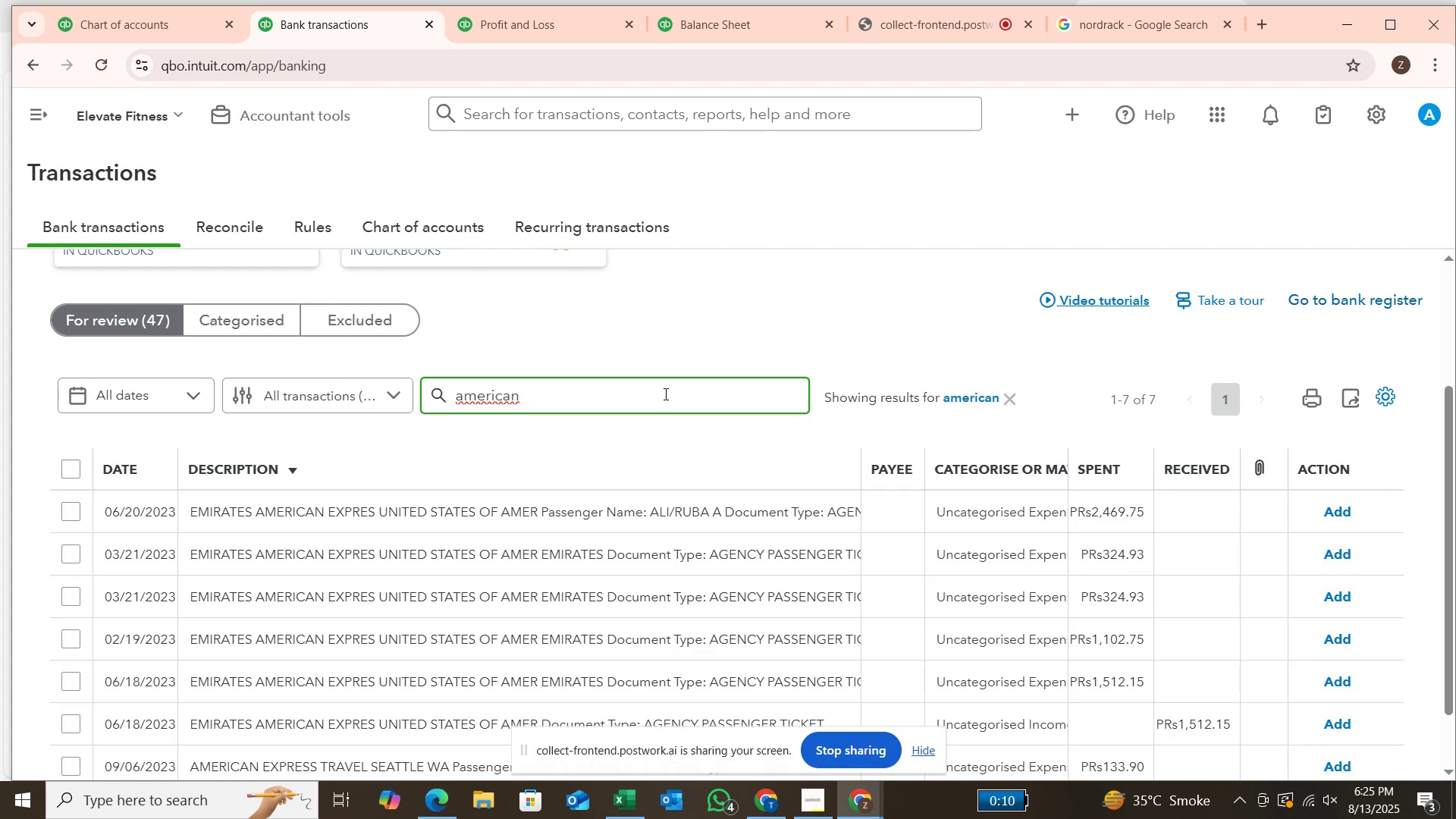 
left_click_drag(start_coordinate=[860, 463], to_coordinate=[903, 461])
 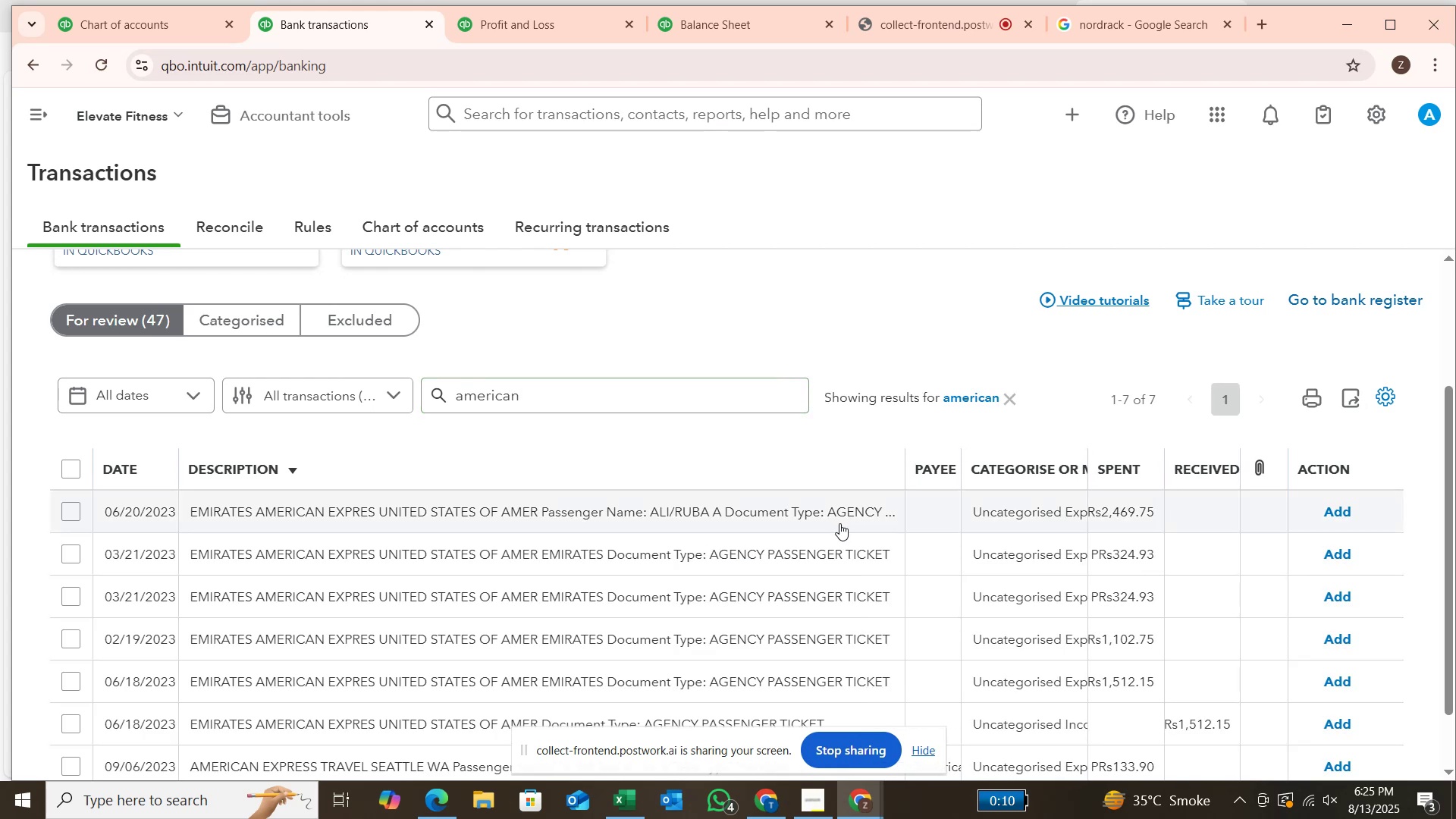 
scroll: coordinate [839, 523], scroll_direction: down, amount: 2.0
 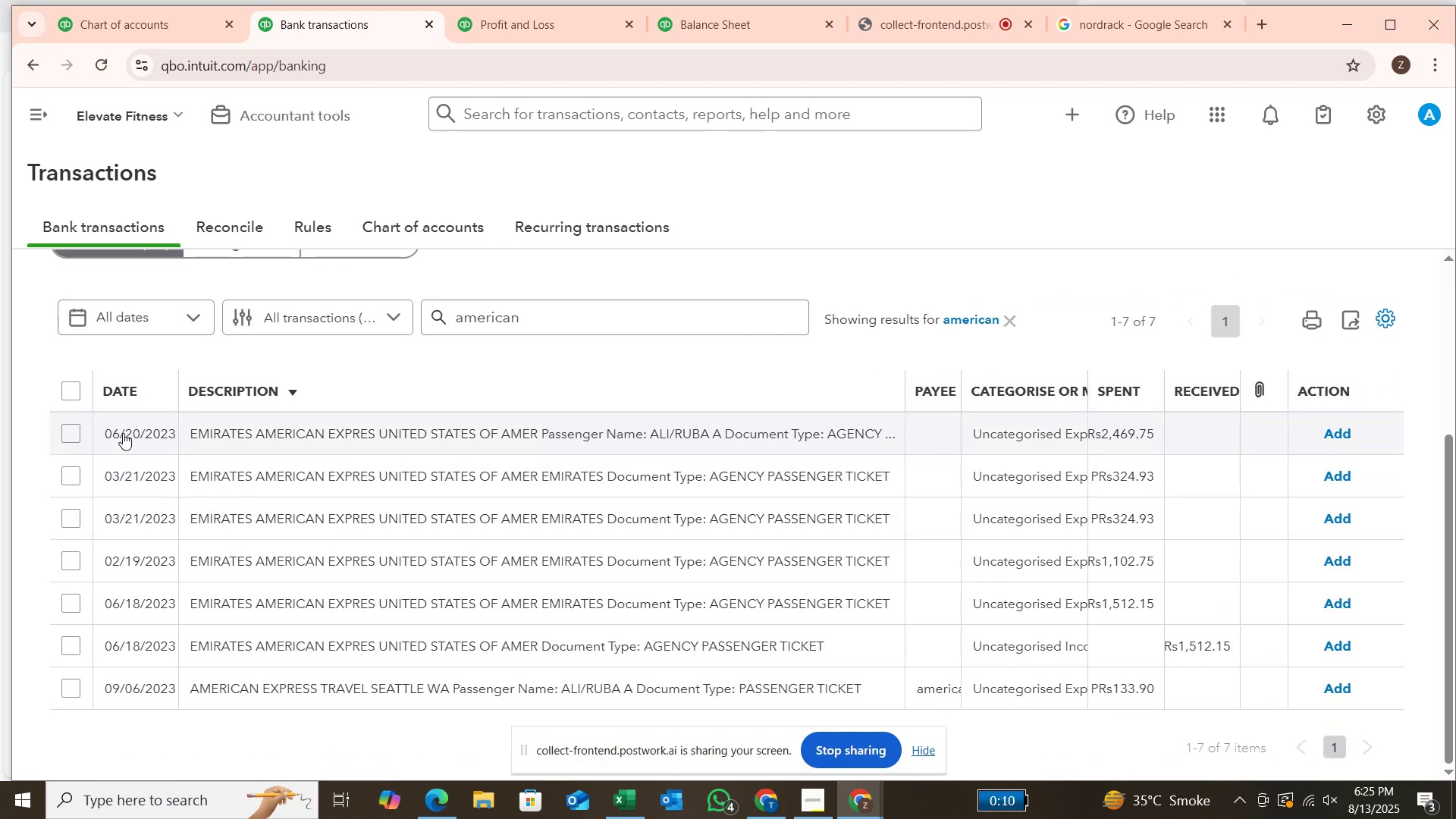 
left_click([63, 394])
 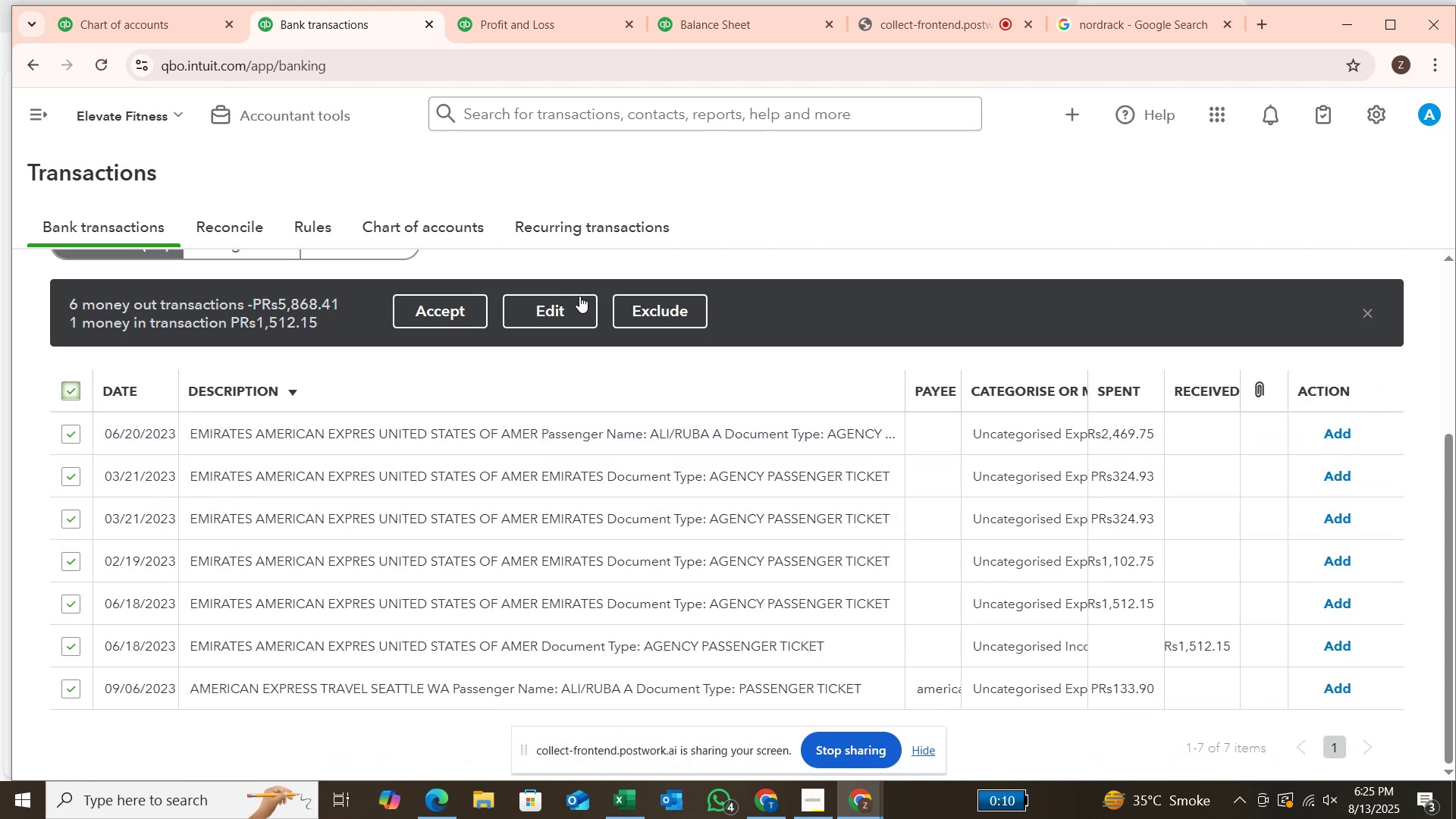 
left_click([565, 300])
 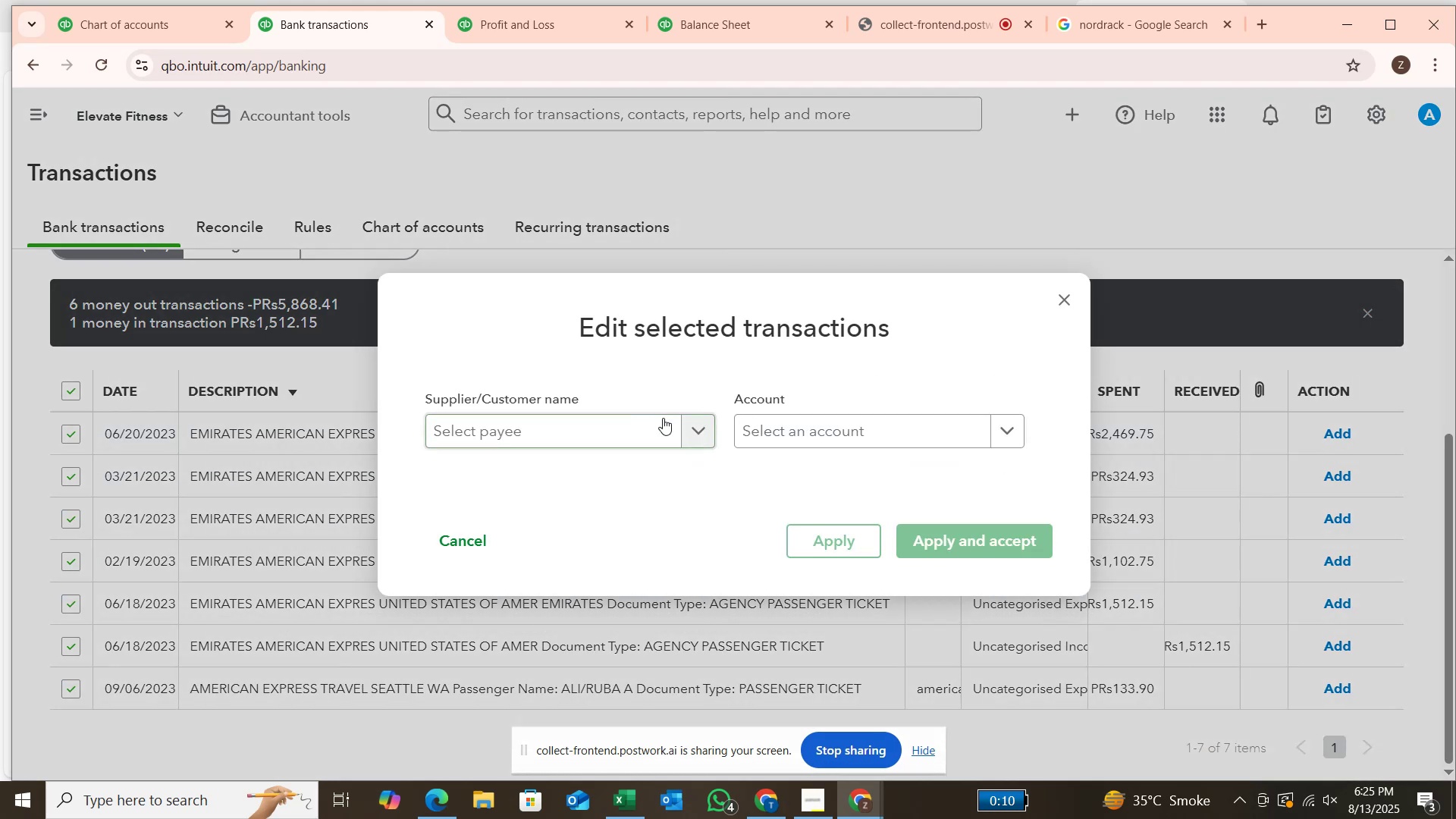 
left_click([689, 429])
 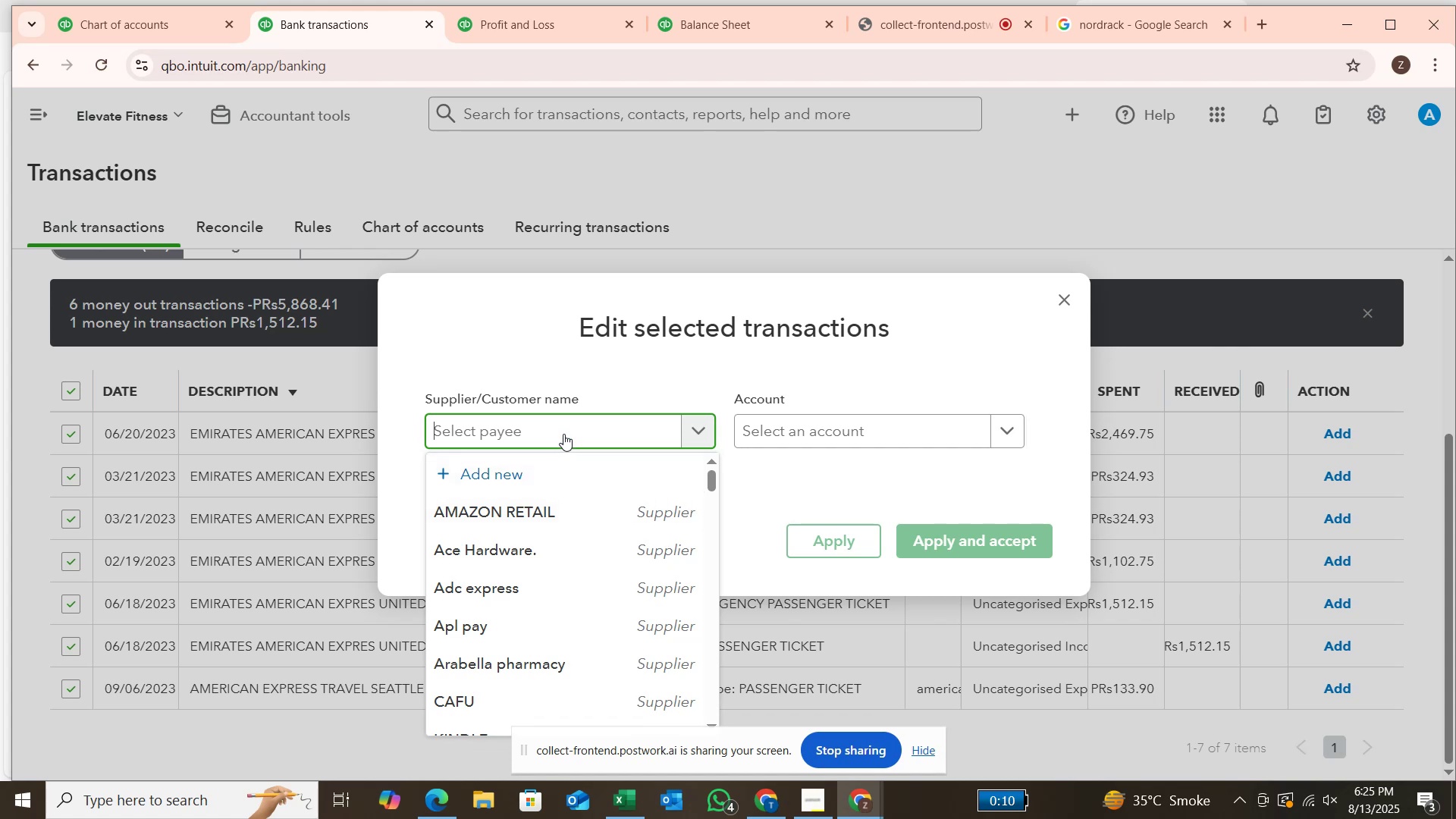 
type(amer)
 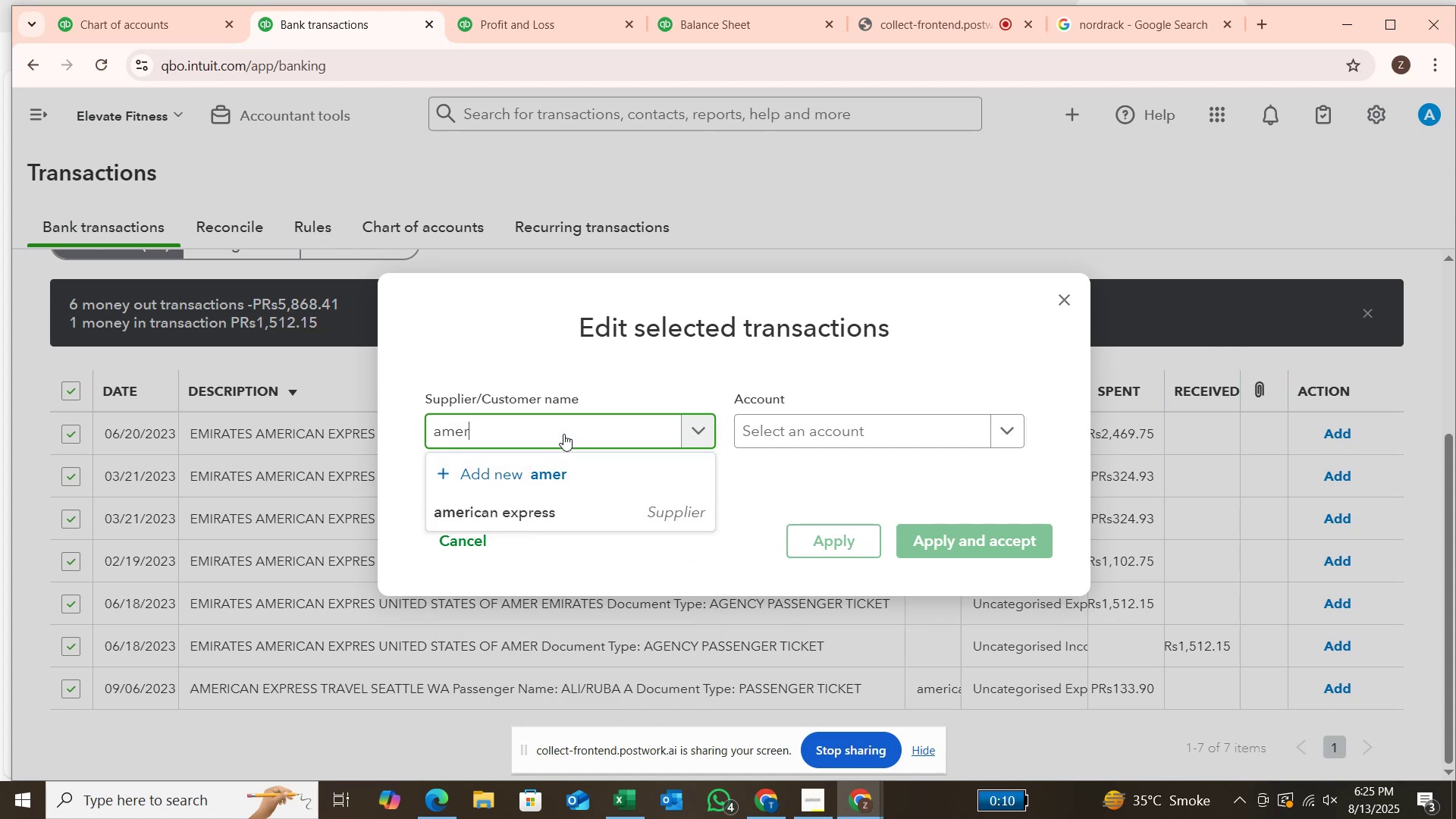 
left_click([579, 516])
 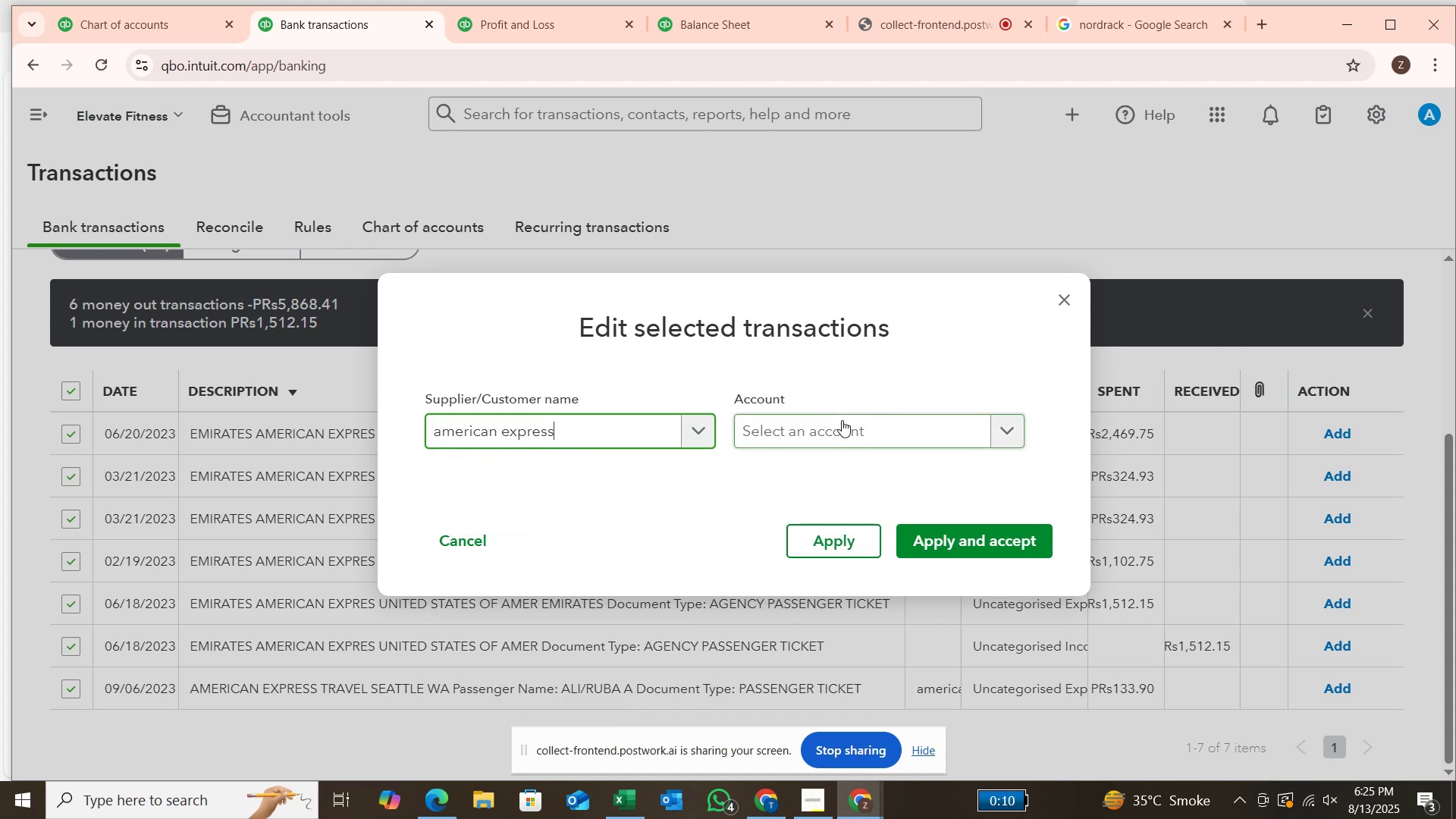 
left_click([842, 420])
 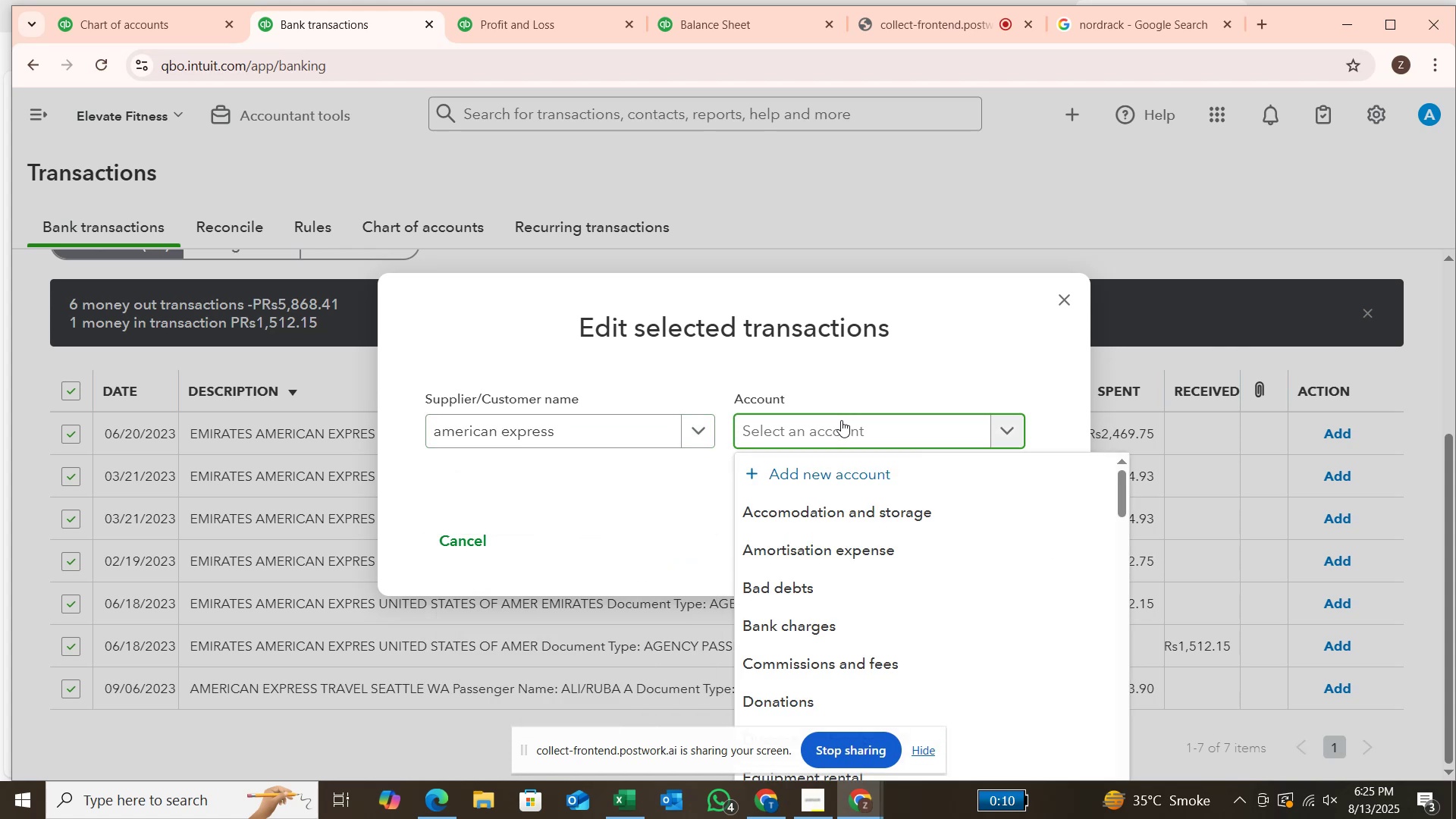 
type(tra)
 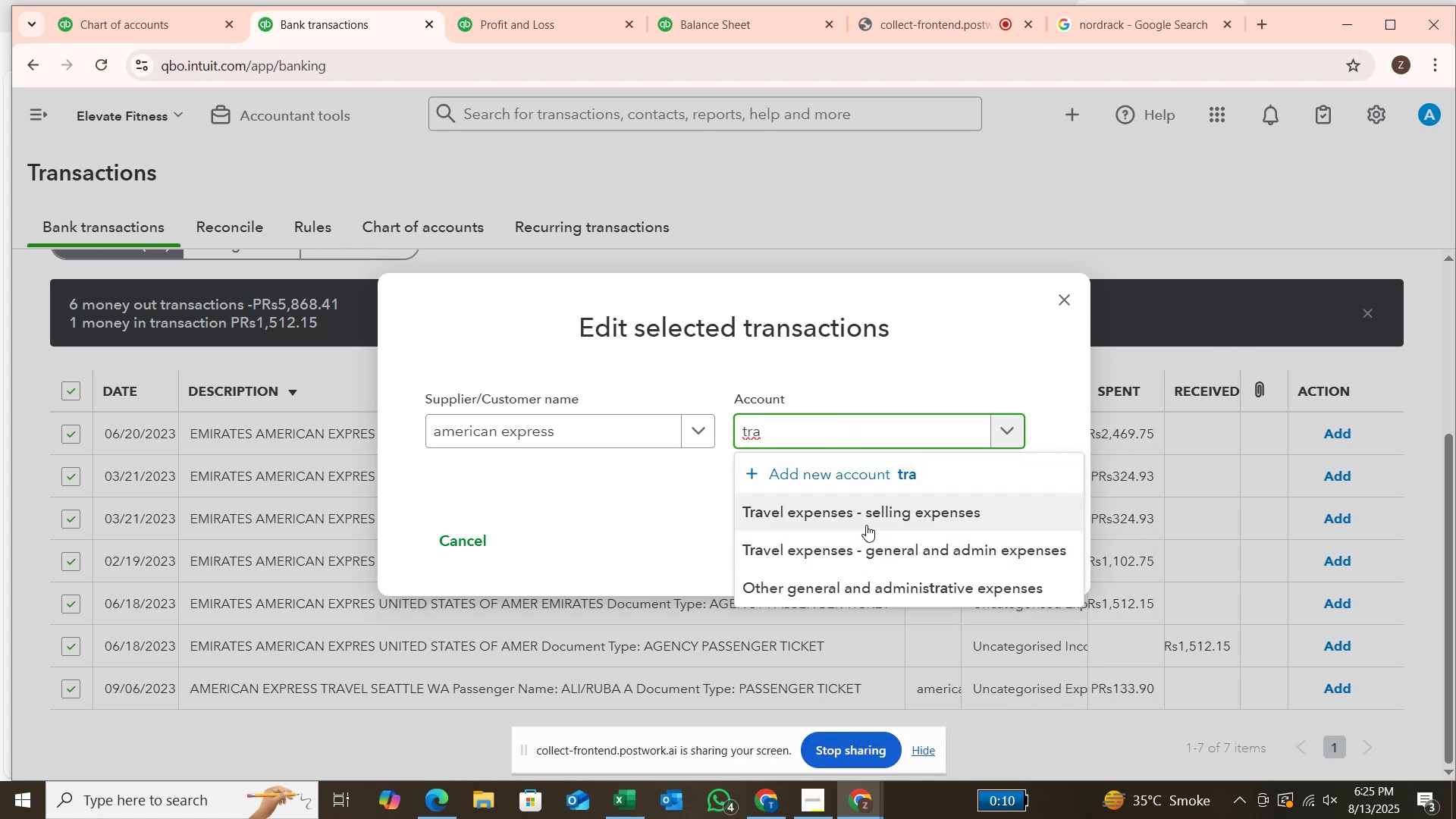 
wait(8.85)
 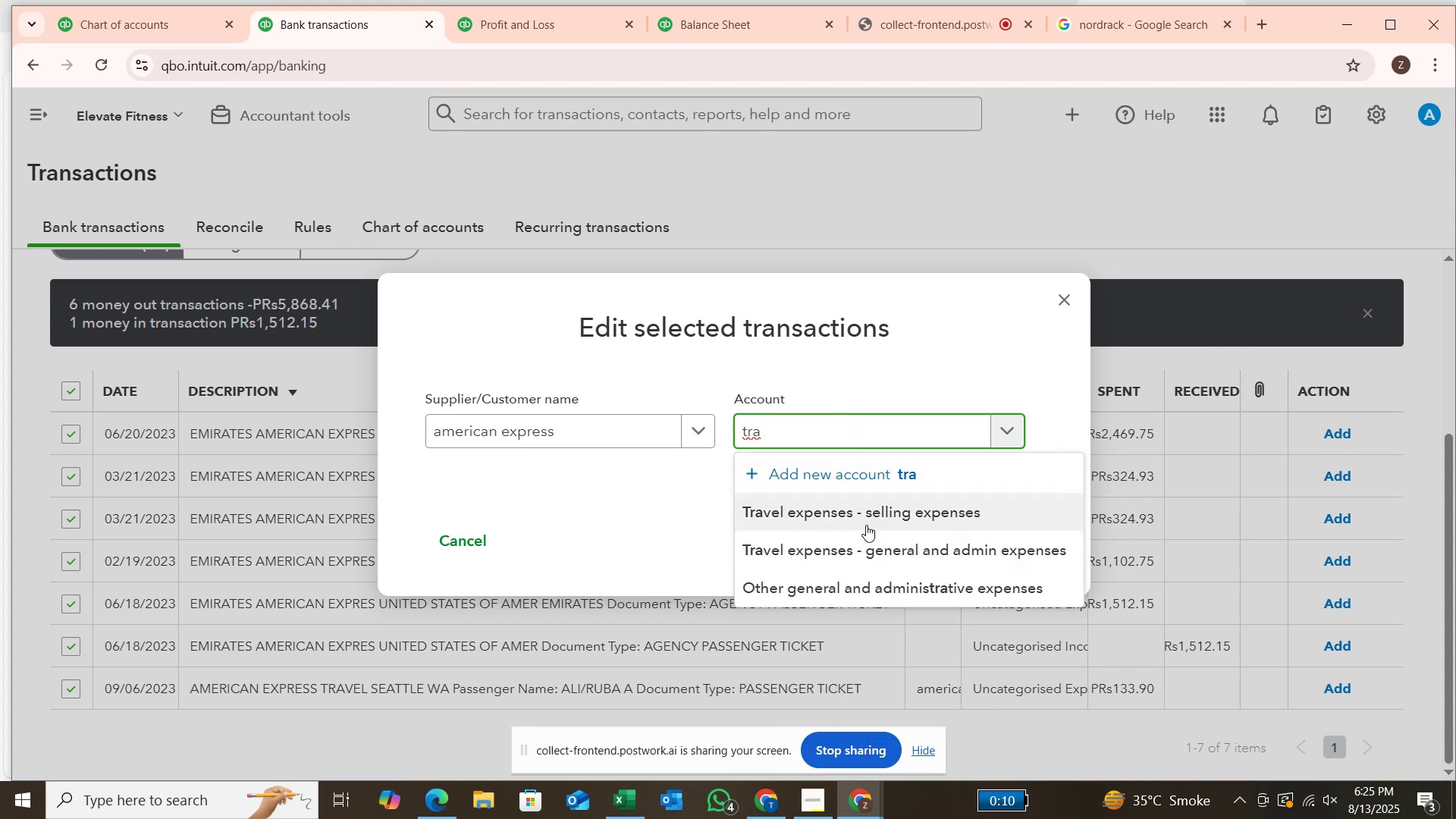 
left_click([871, 541])
 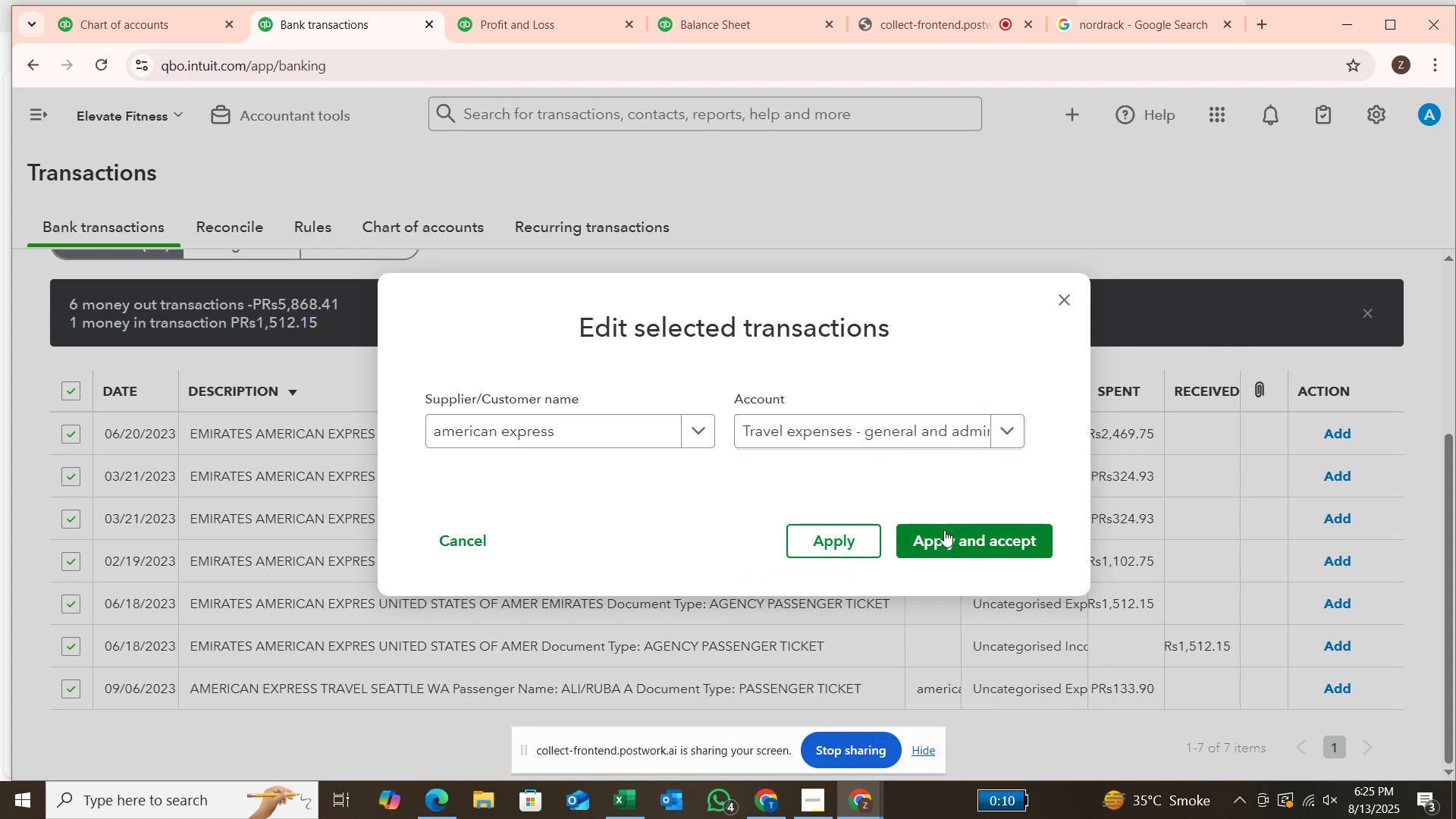 
left_click([941, 533])
 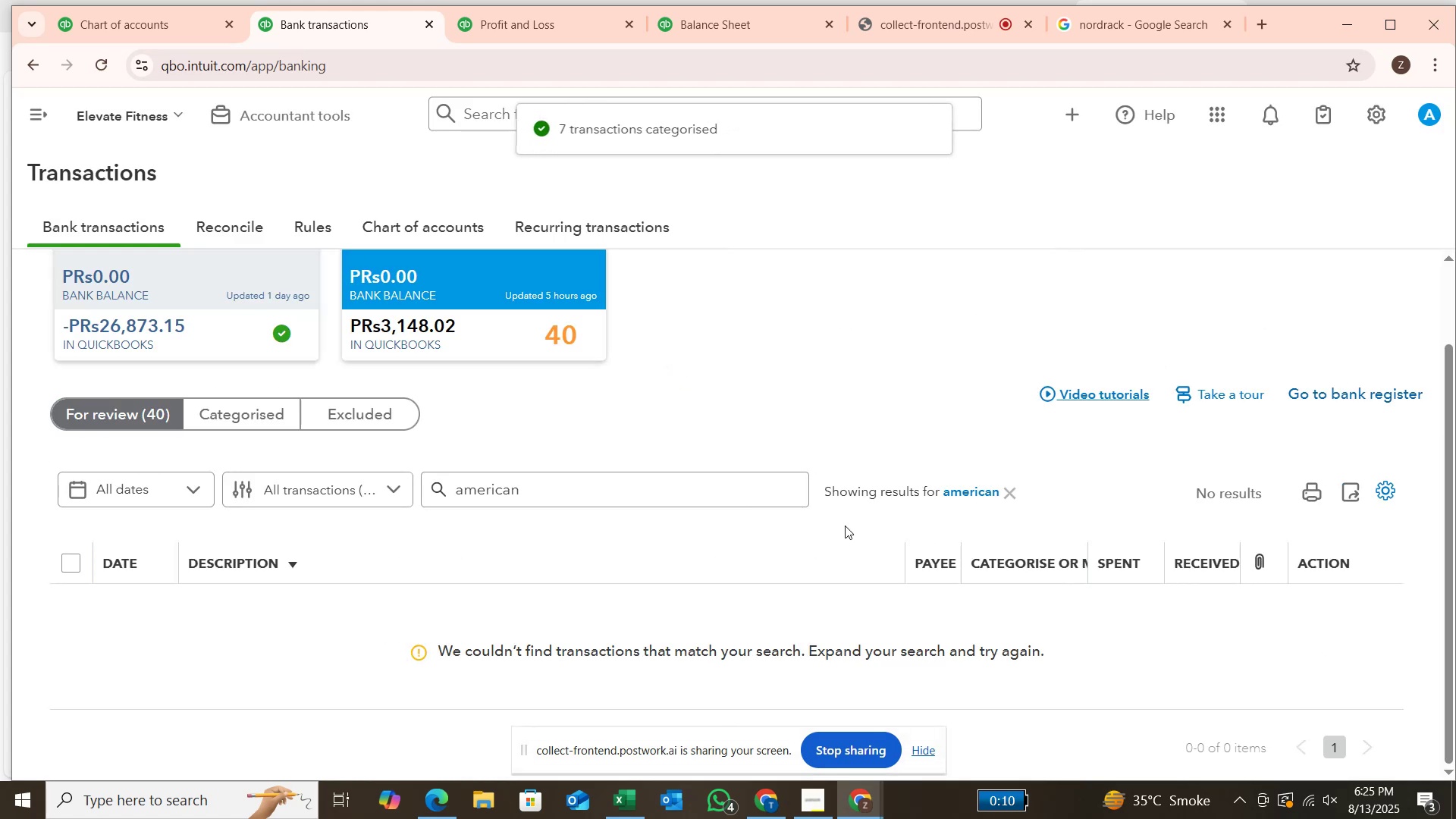 
left_click([1014, 488])
 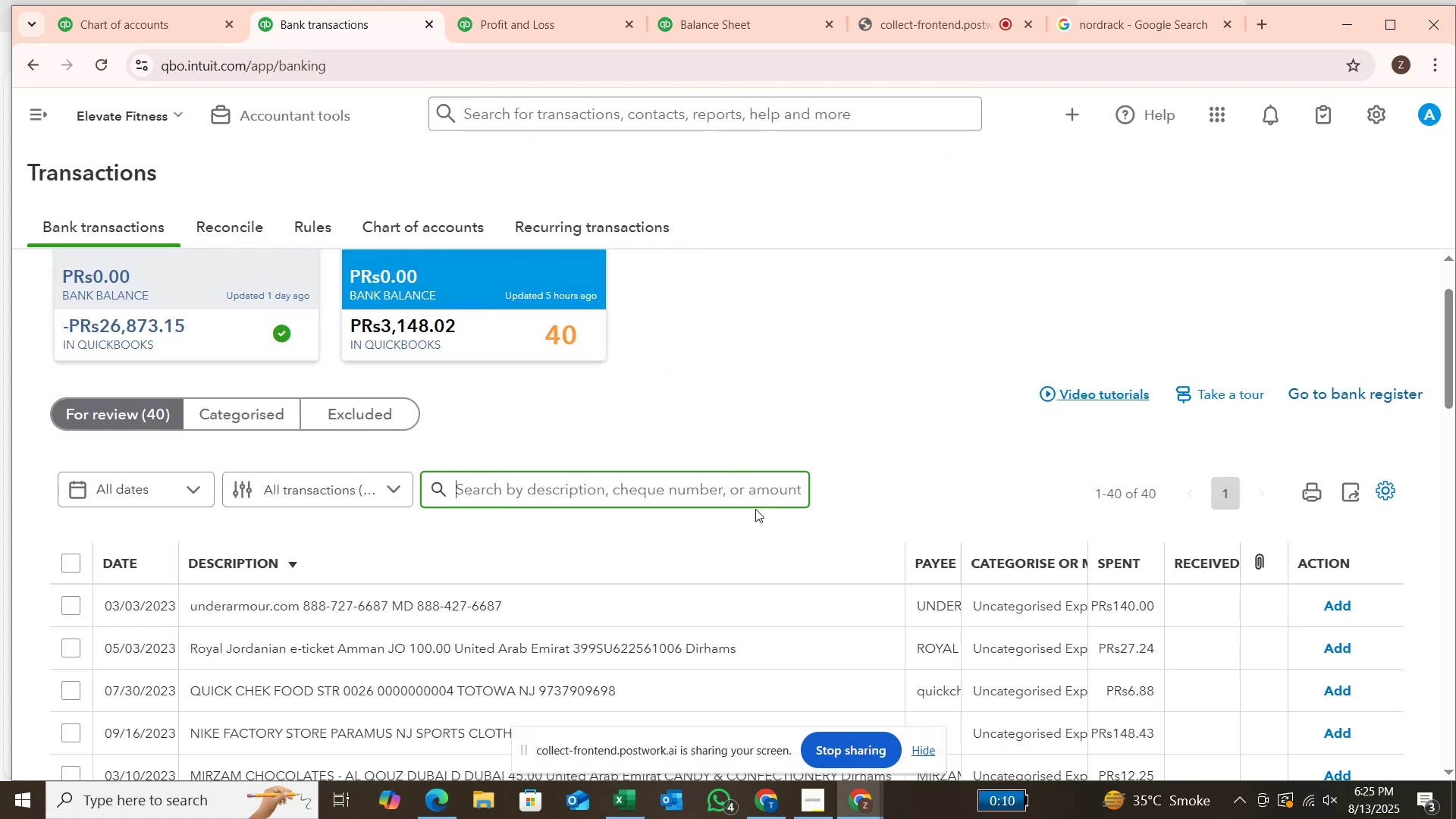 
scroll: coordinate [755, 509], scroll_direction: down, amount: 4.0
 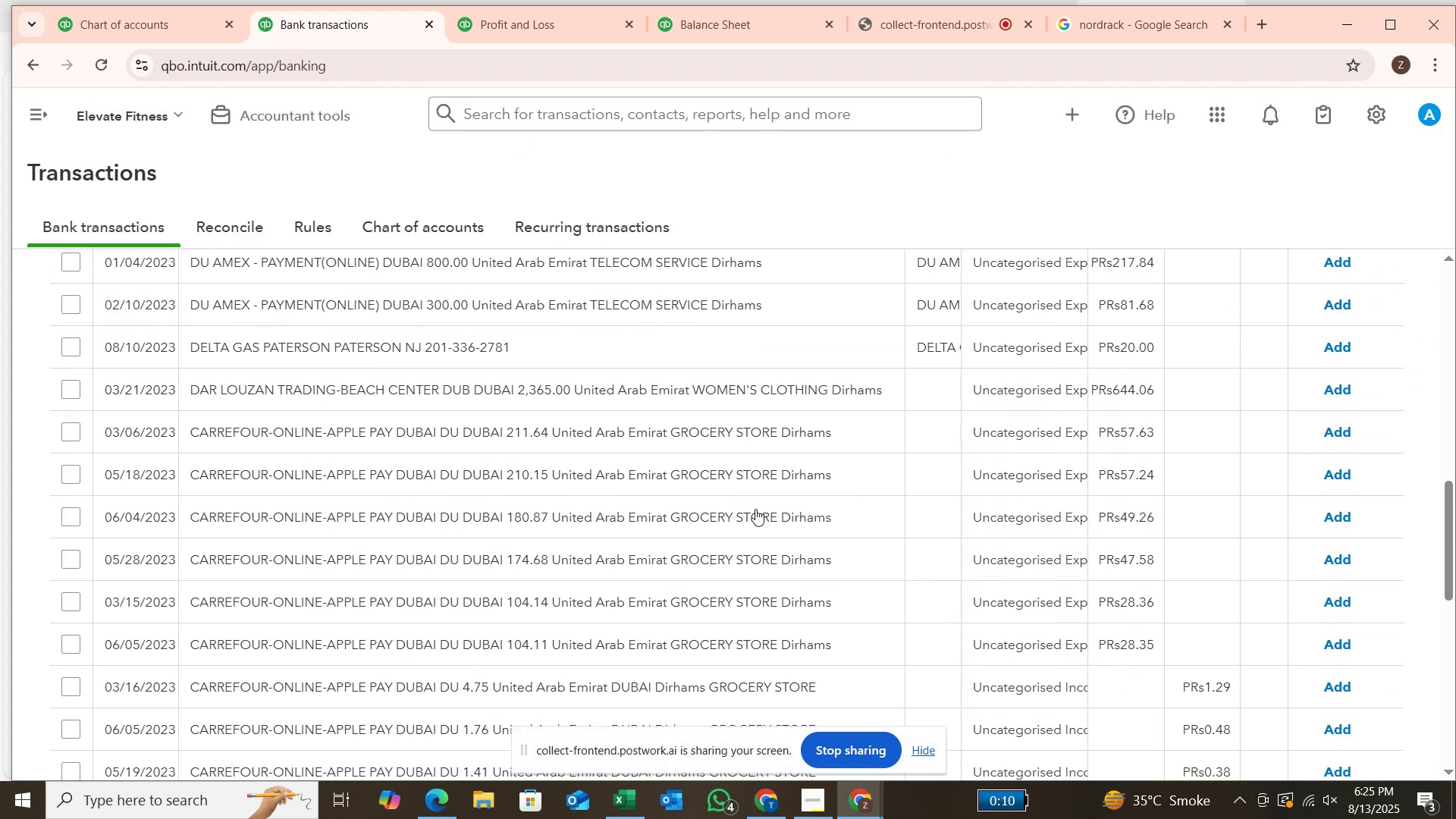 
scroll: coordinate [755, 509], scroll_direction: up, amount: 9.0
 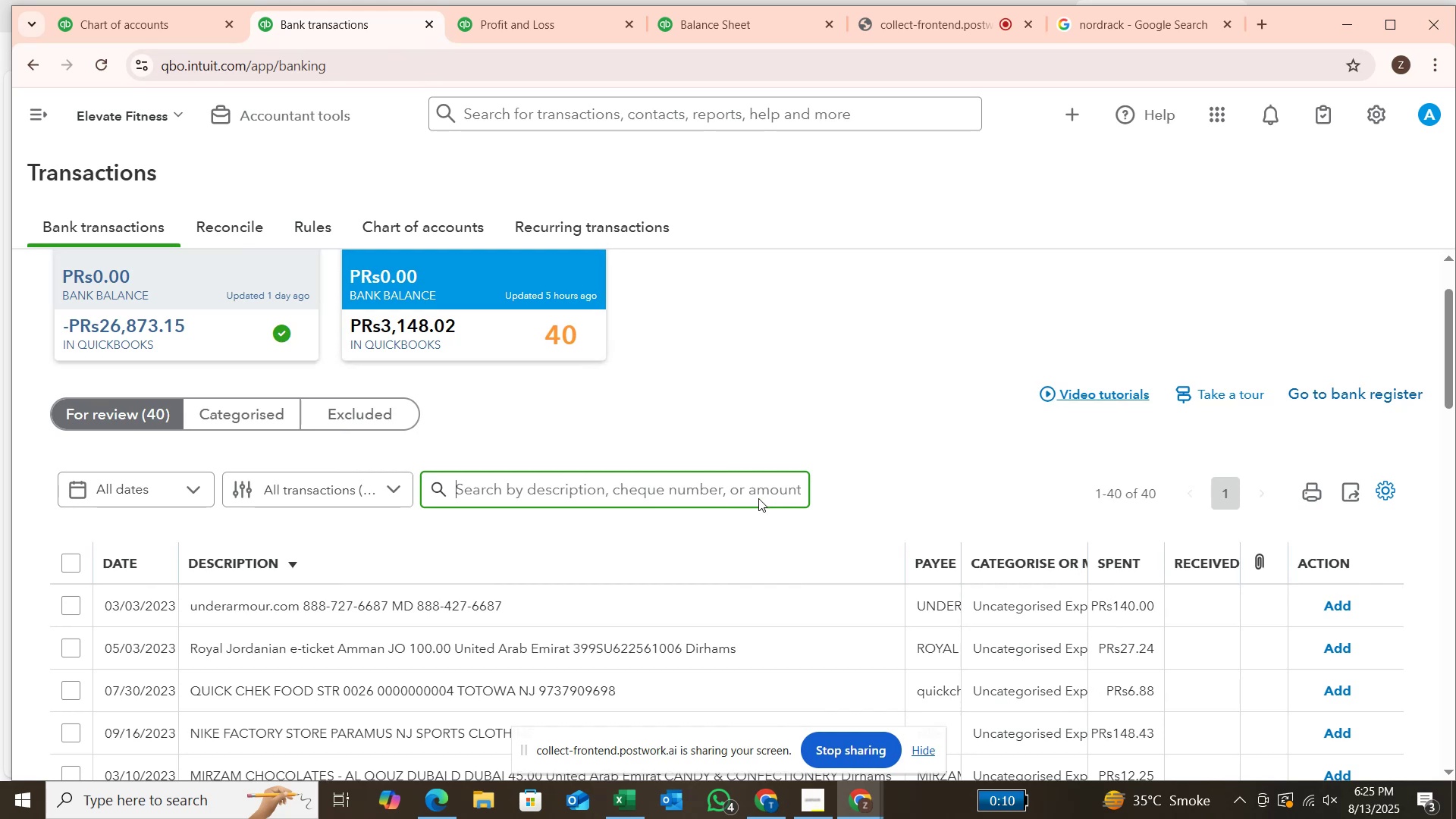 
left_click([765, 483])
 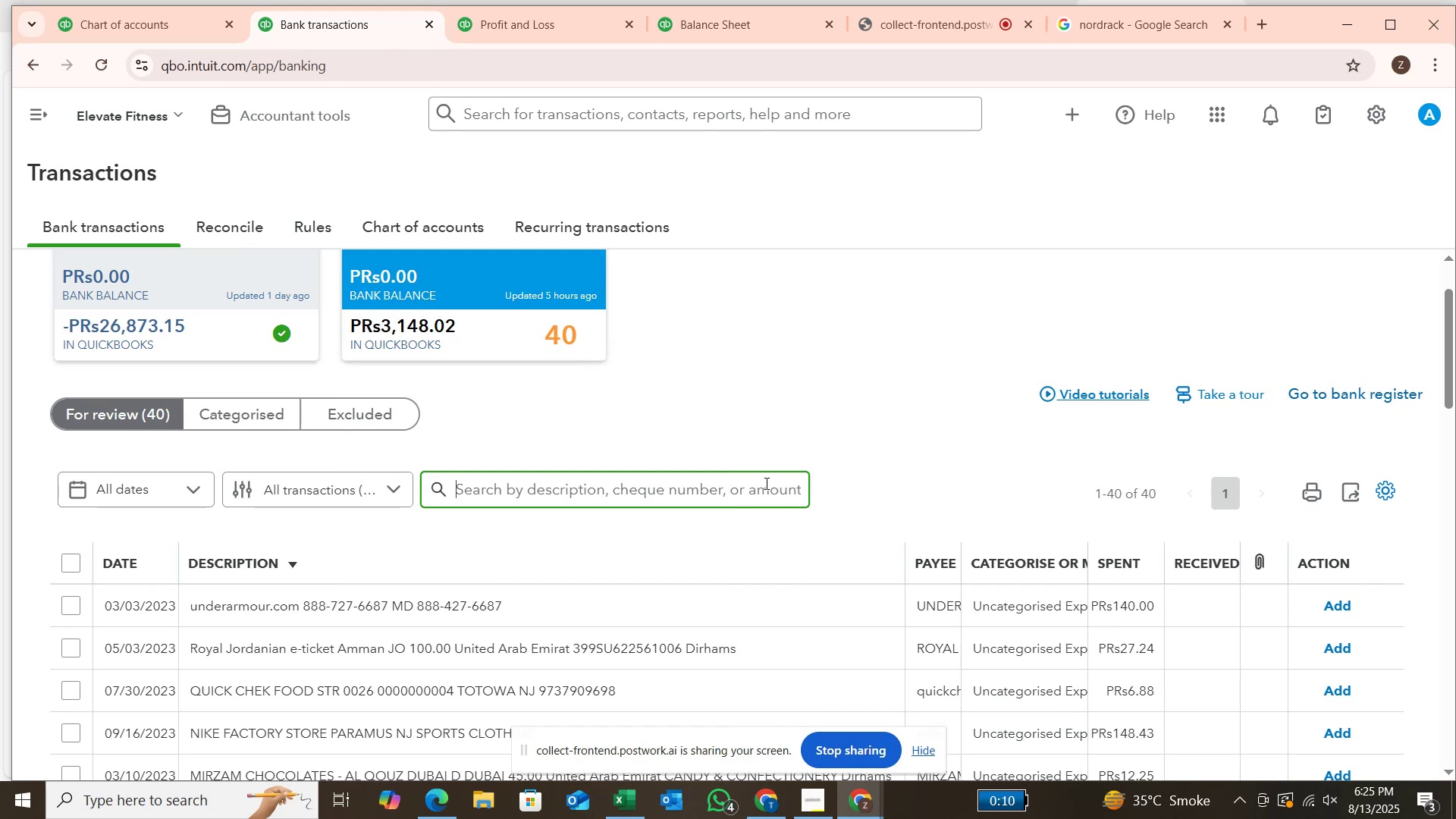 
type(care)
 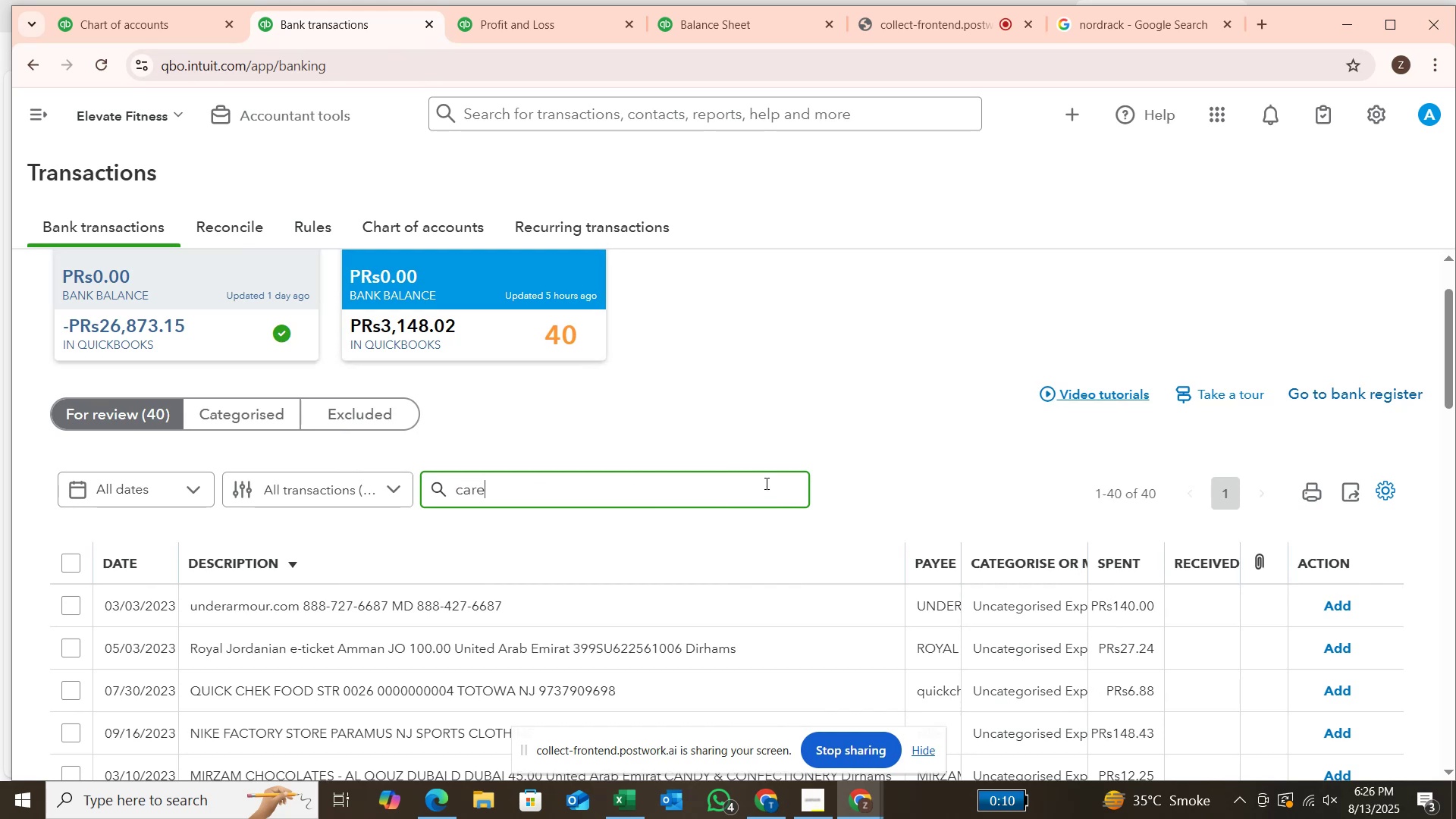 
key(Enter)
 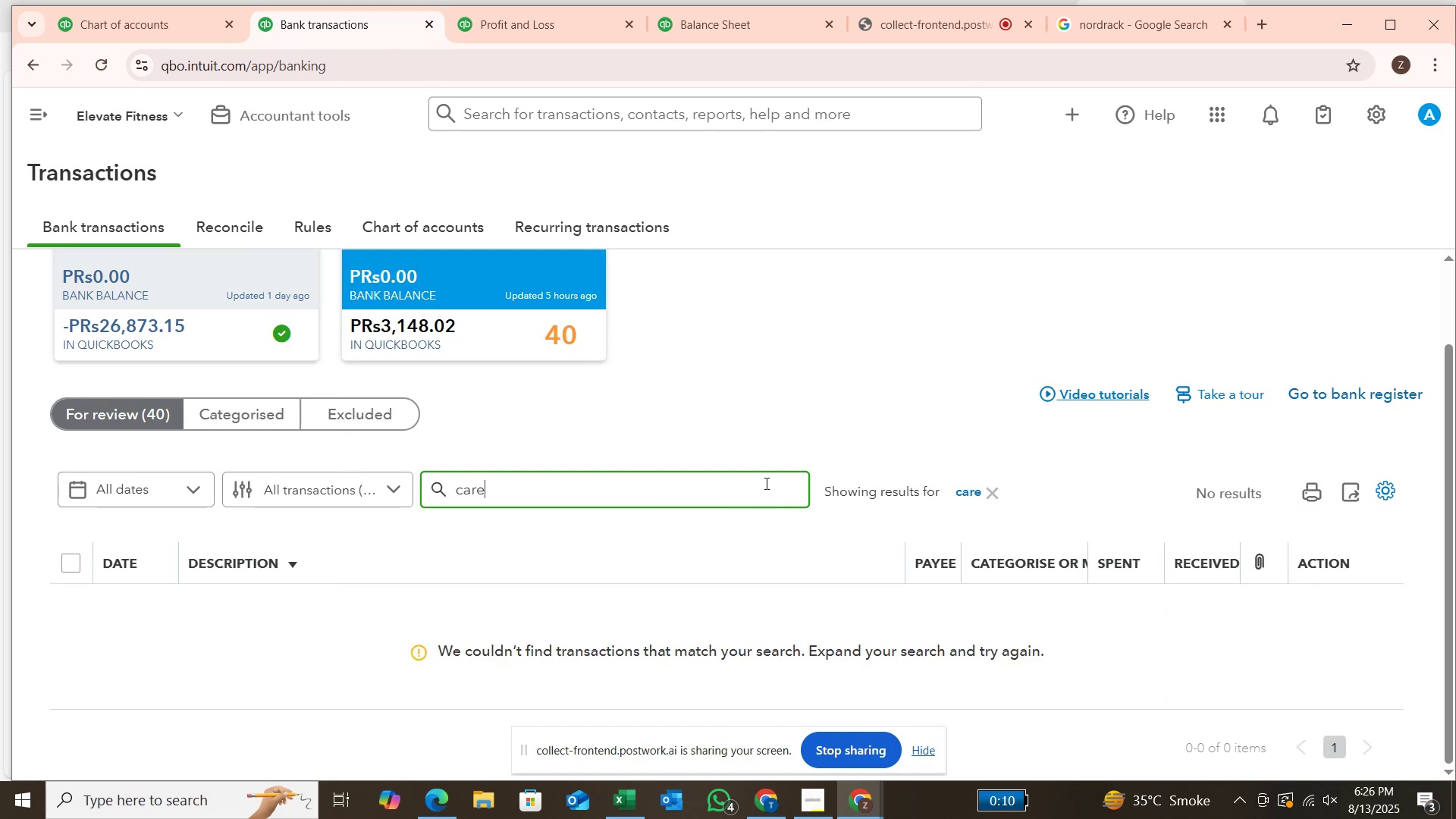 
key(Backspace)
 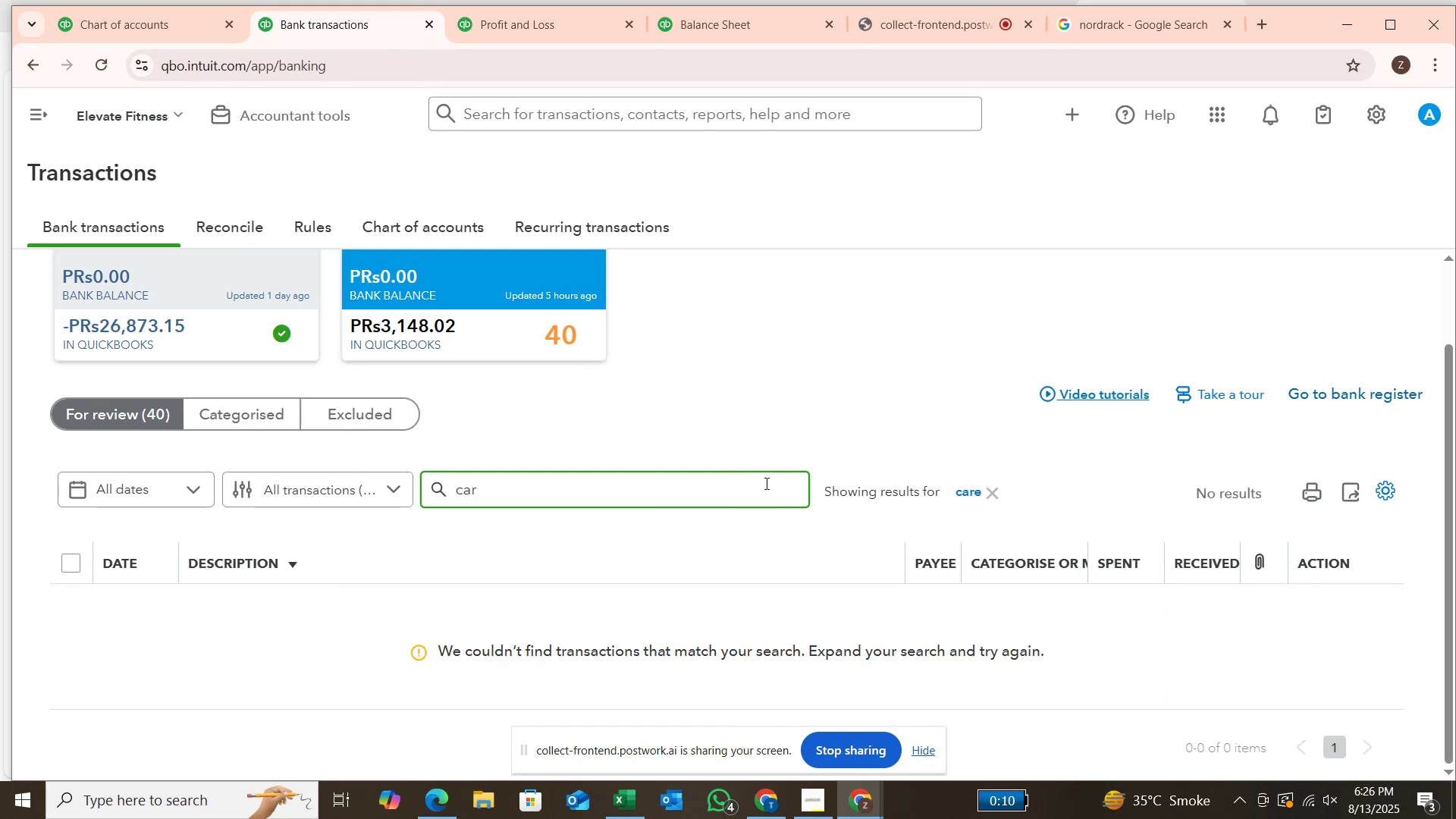 
key(Enter)
 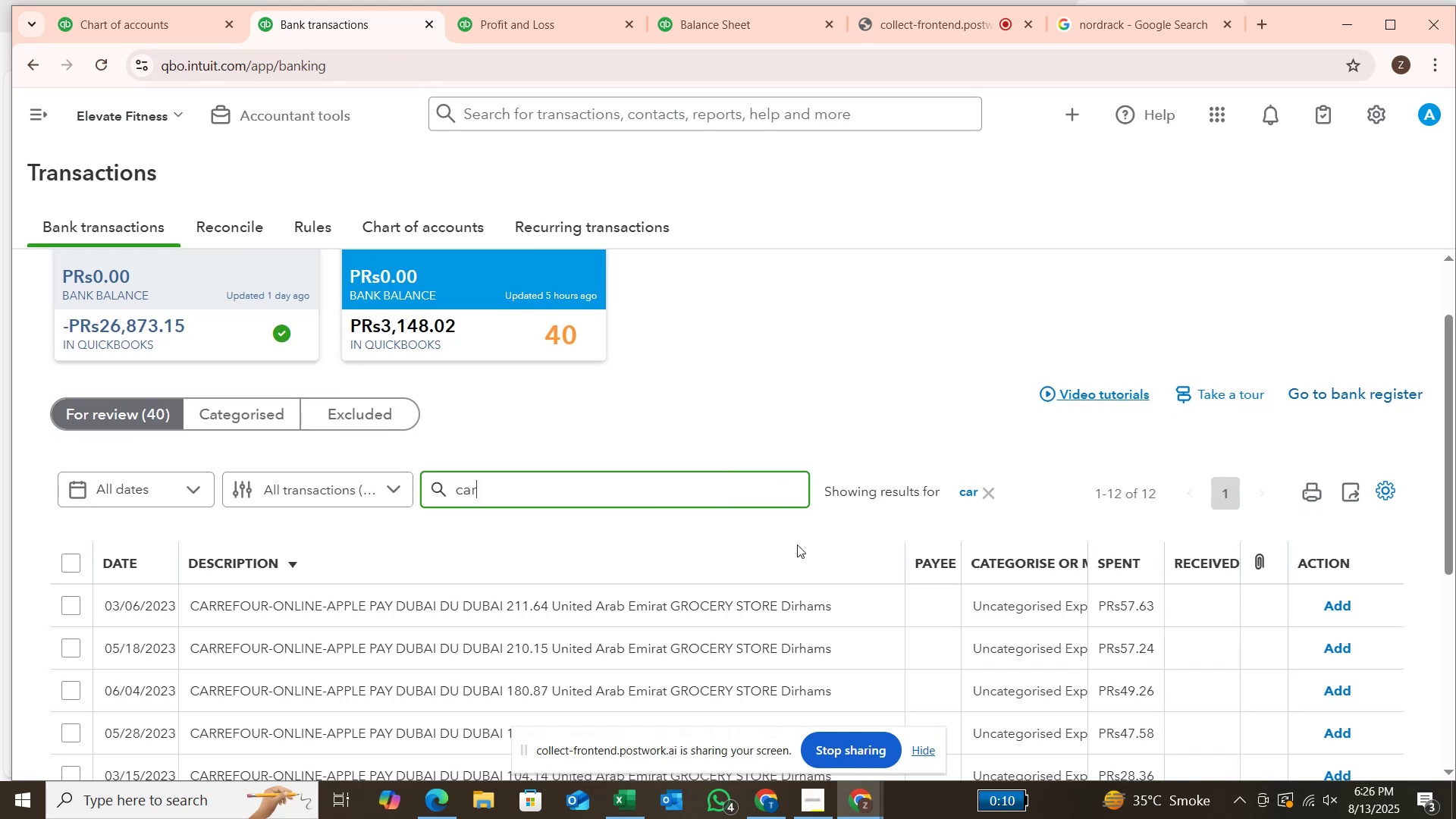 
scroll: coordinate [727, 607], scroll_direction: down, amount: 3.0
 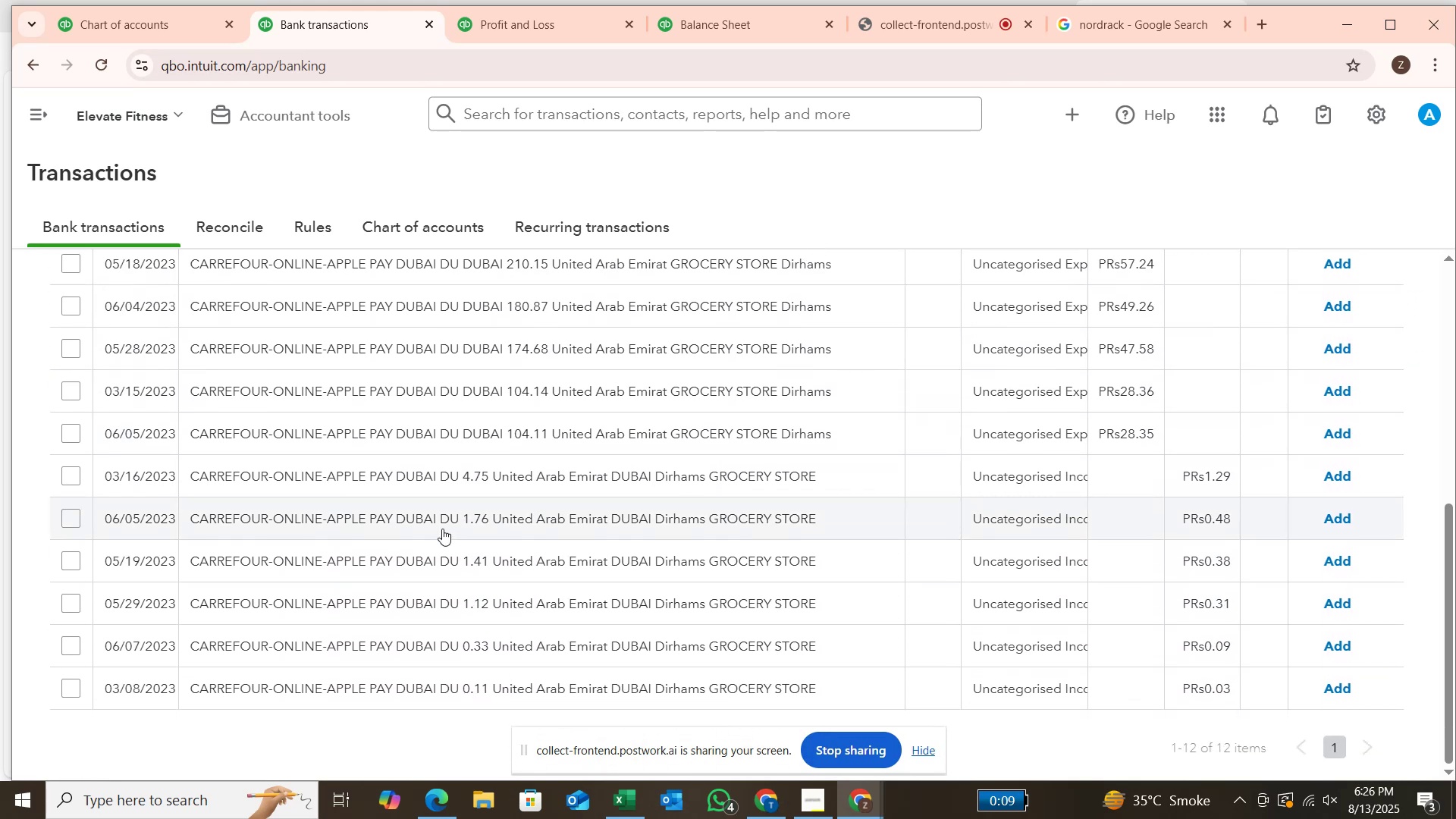 
scroll: coordinate [425, 516], scroll_direction: up, amount: 5.0
 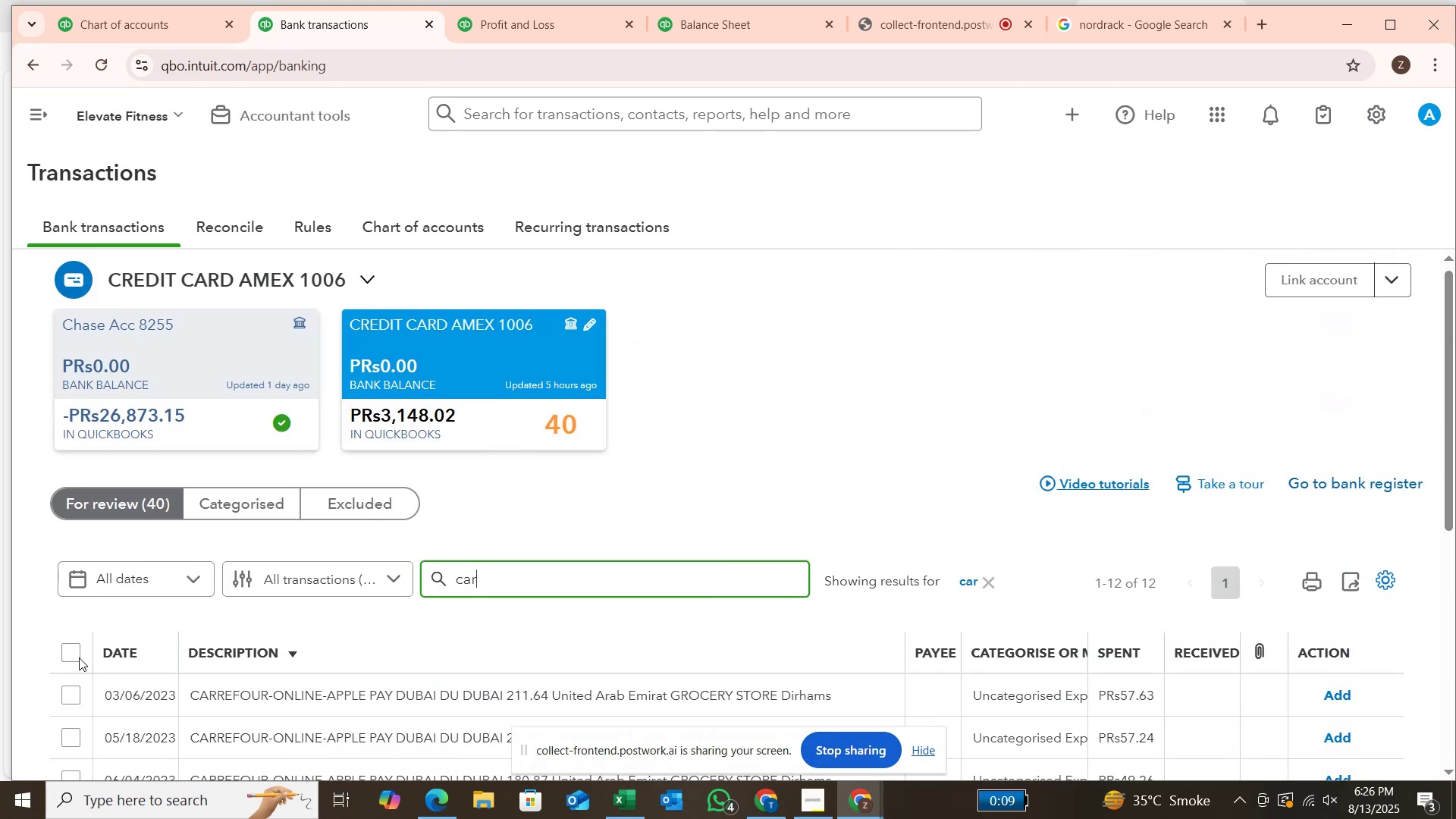 
left_click([79, 657])
 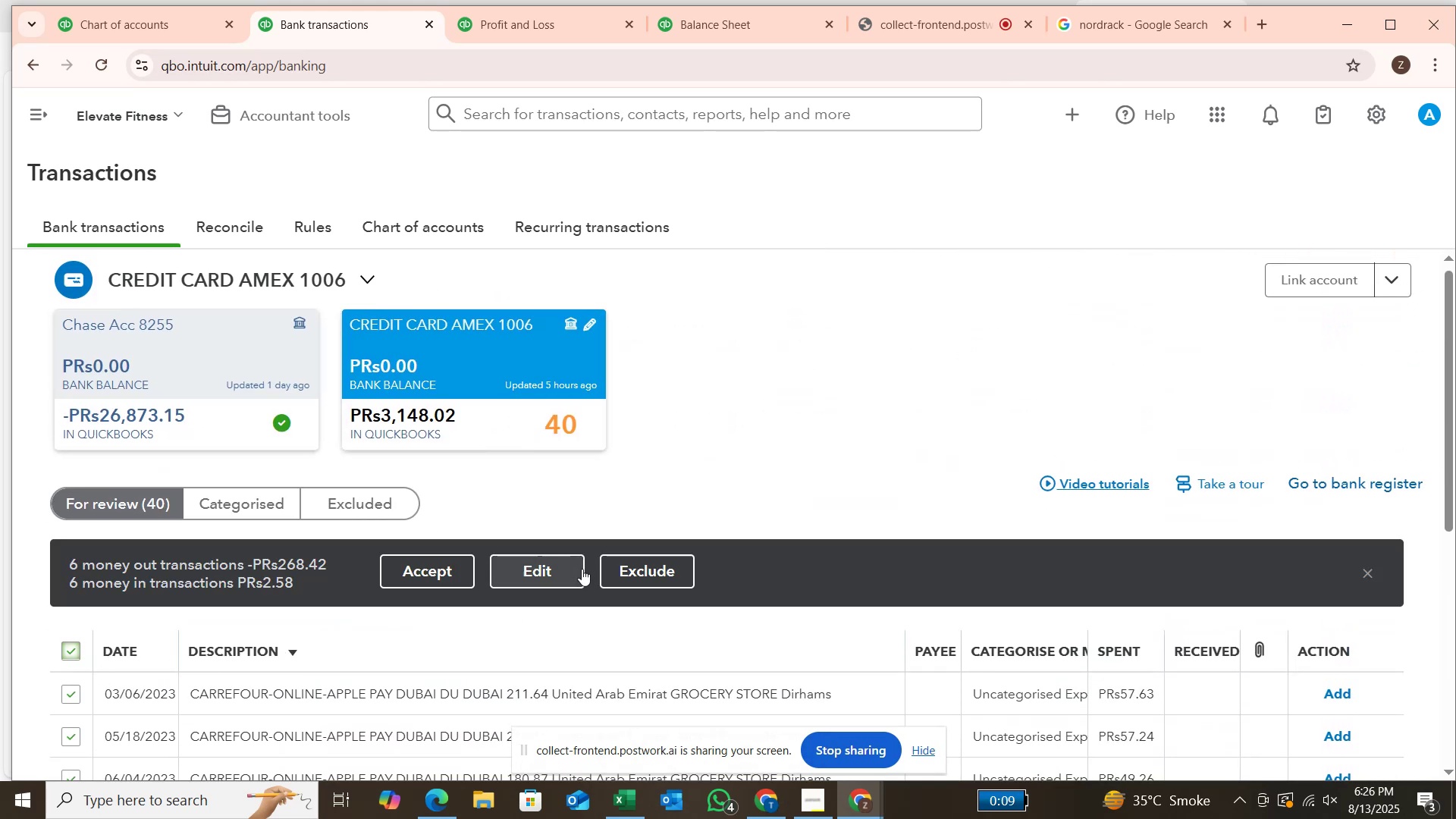 
left_click([582, 569])
 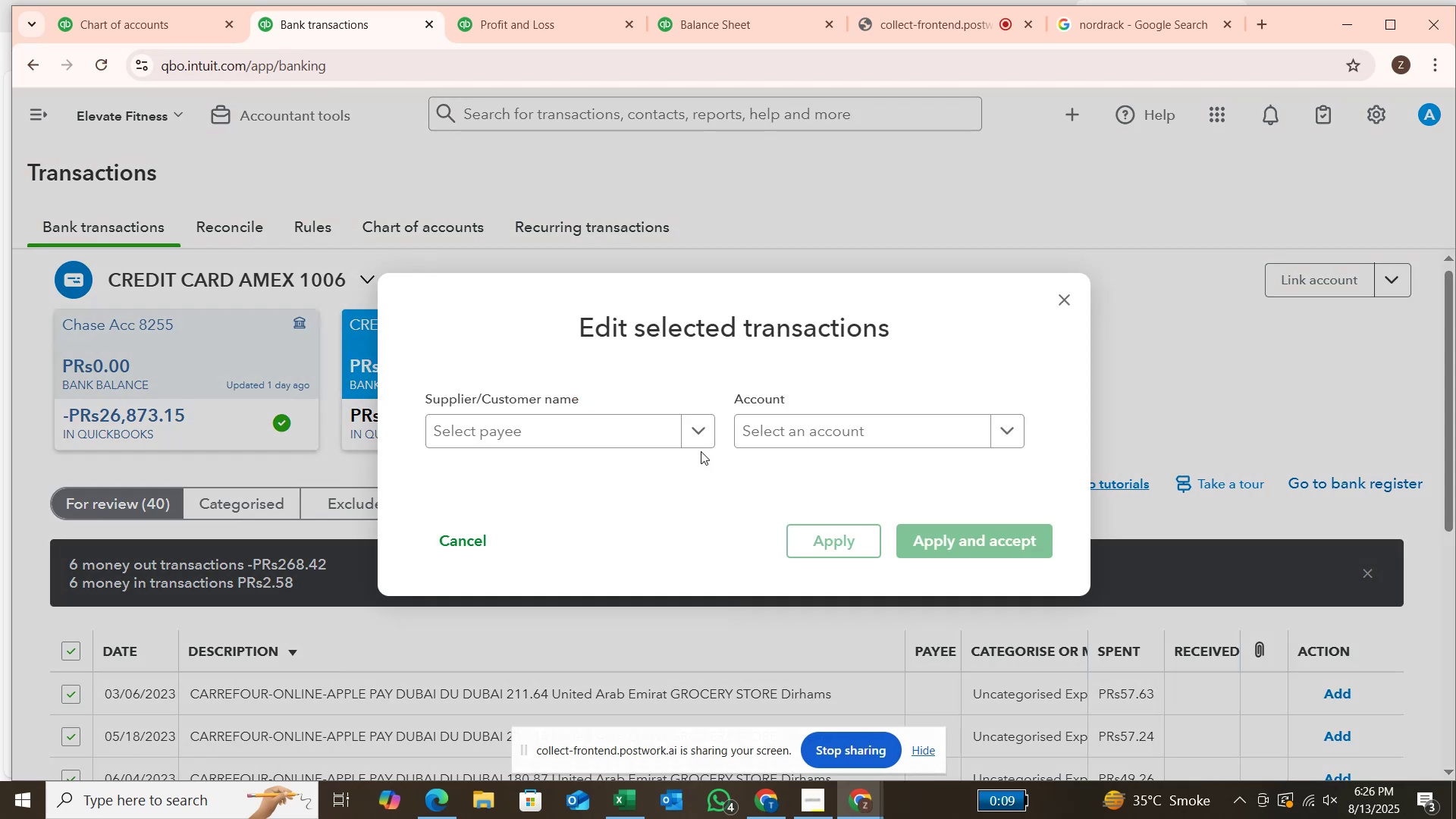 
left_click([714, 438])
 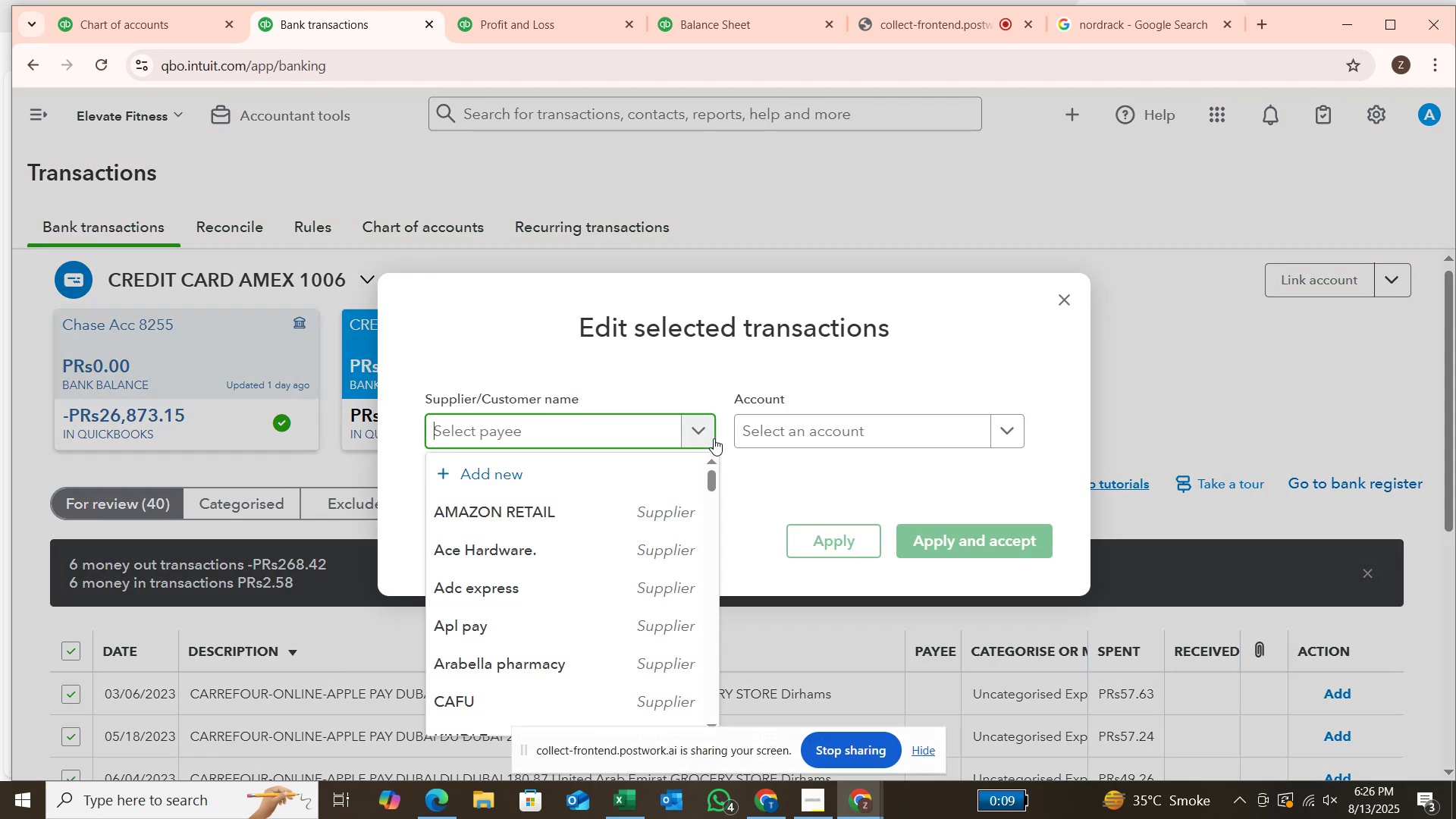 
type(applw )
key(Backspace)
key(Backspace)
type(e pay)
 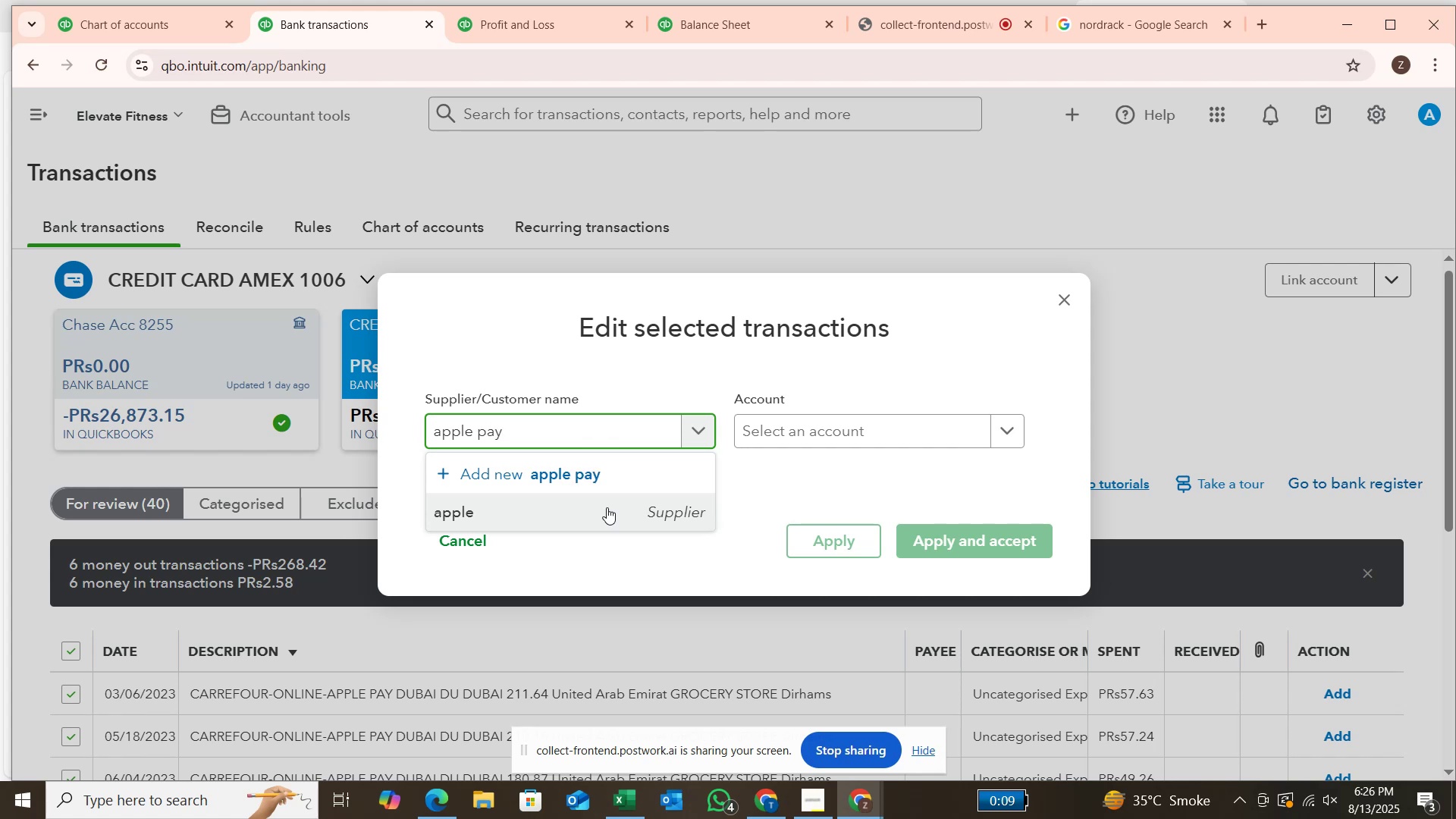 
key(Enter)
 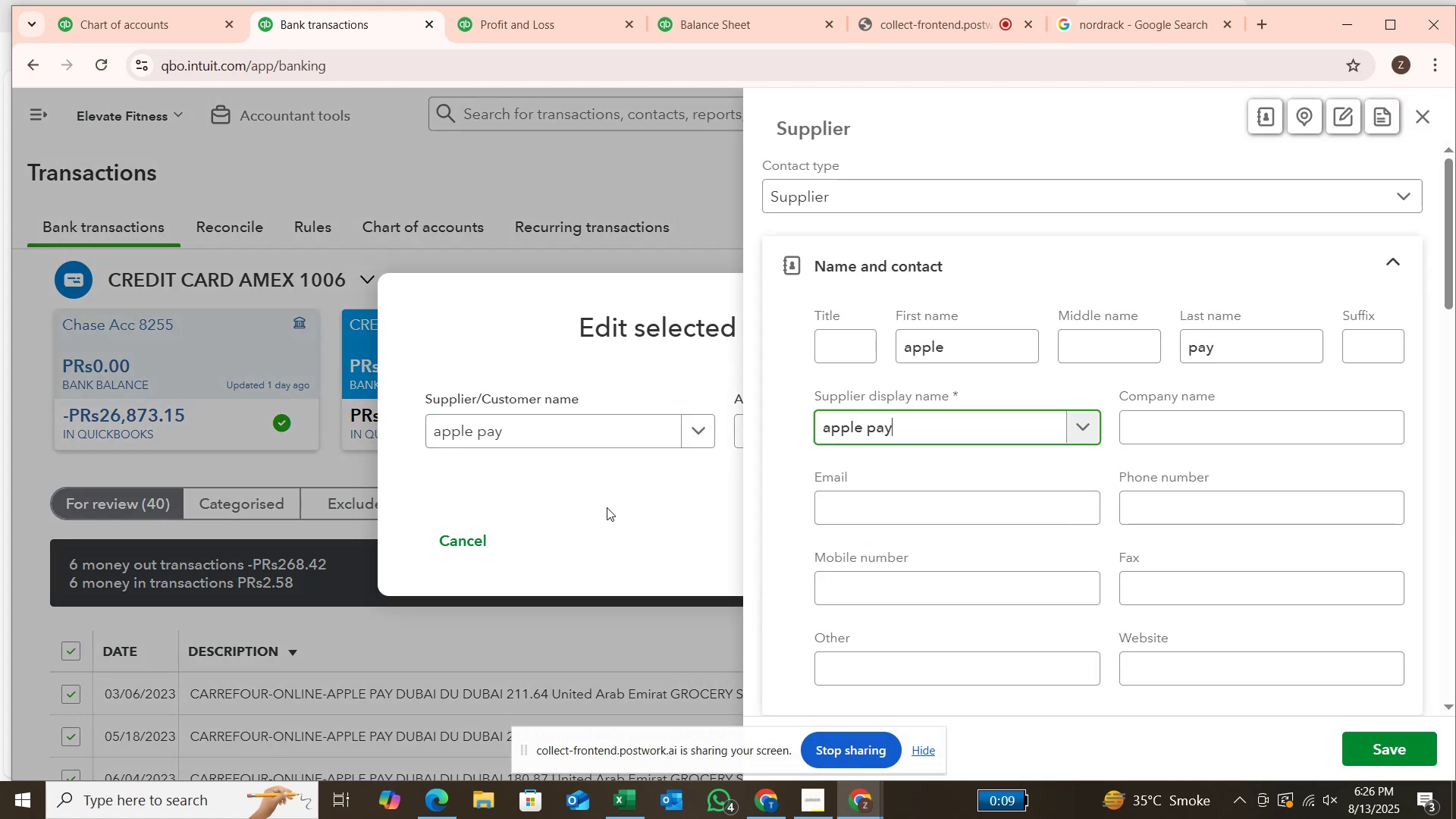 
key(Enter)
 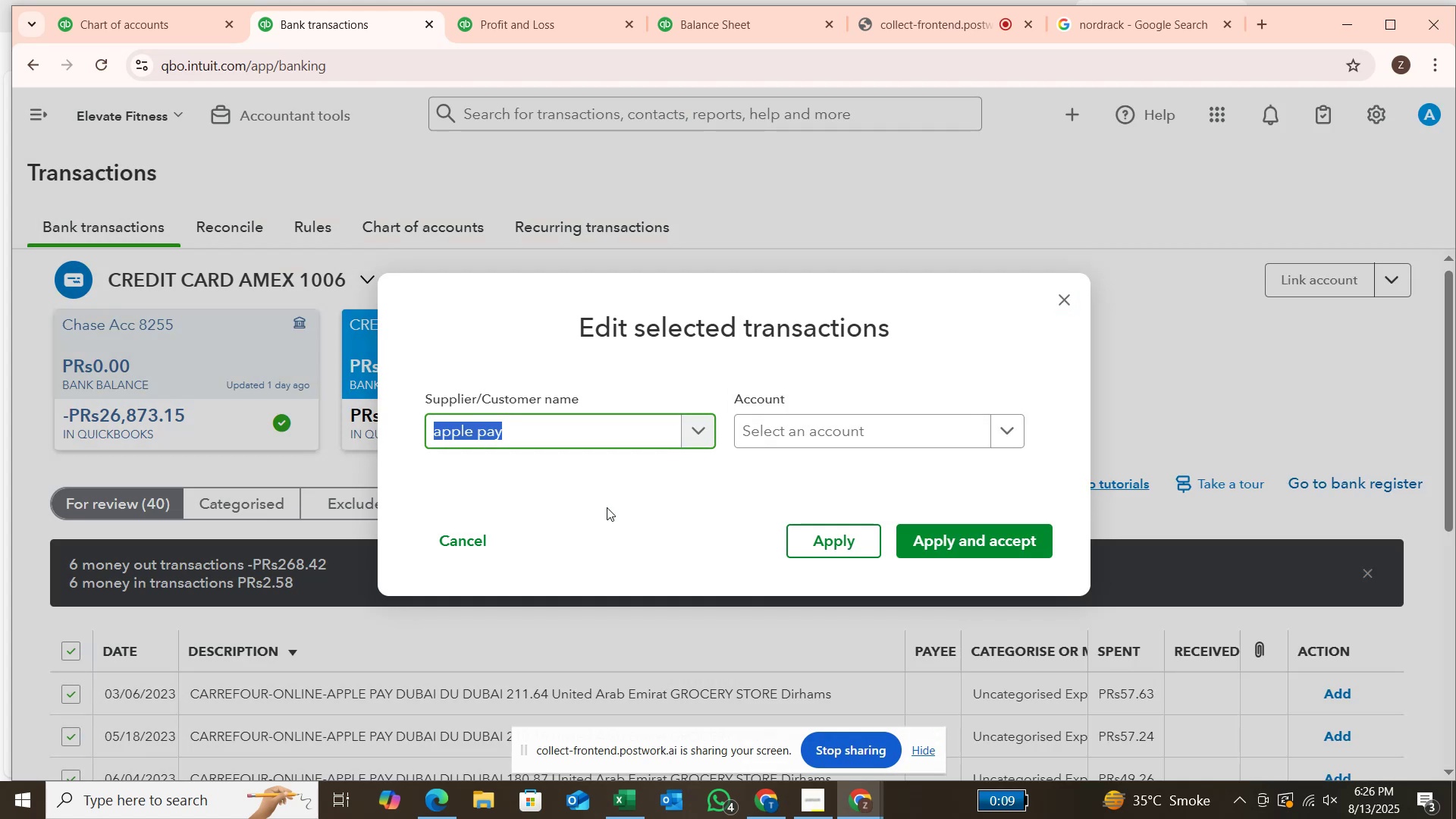 
left_click([802, 428])
 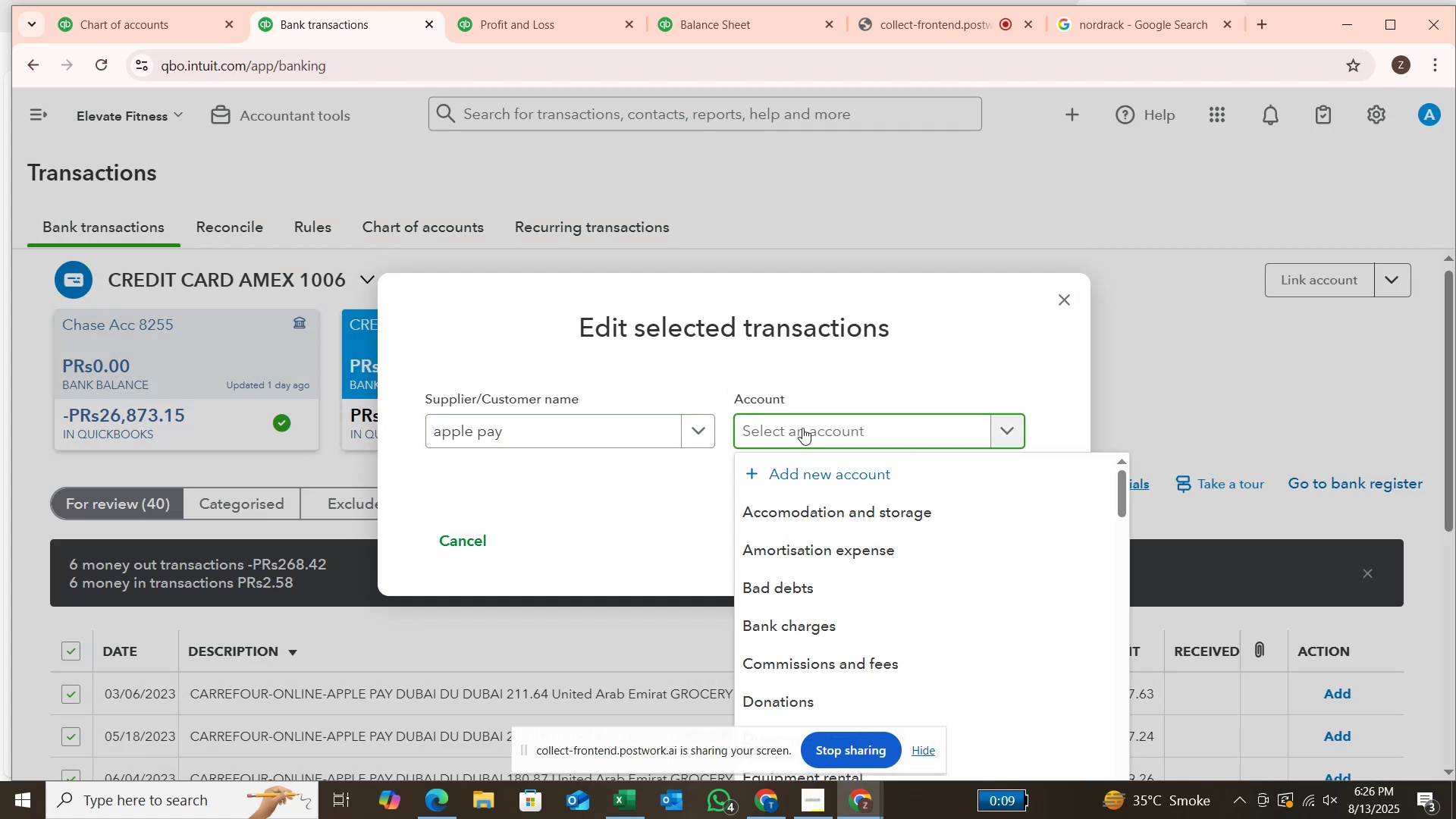 
type(suppl)
 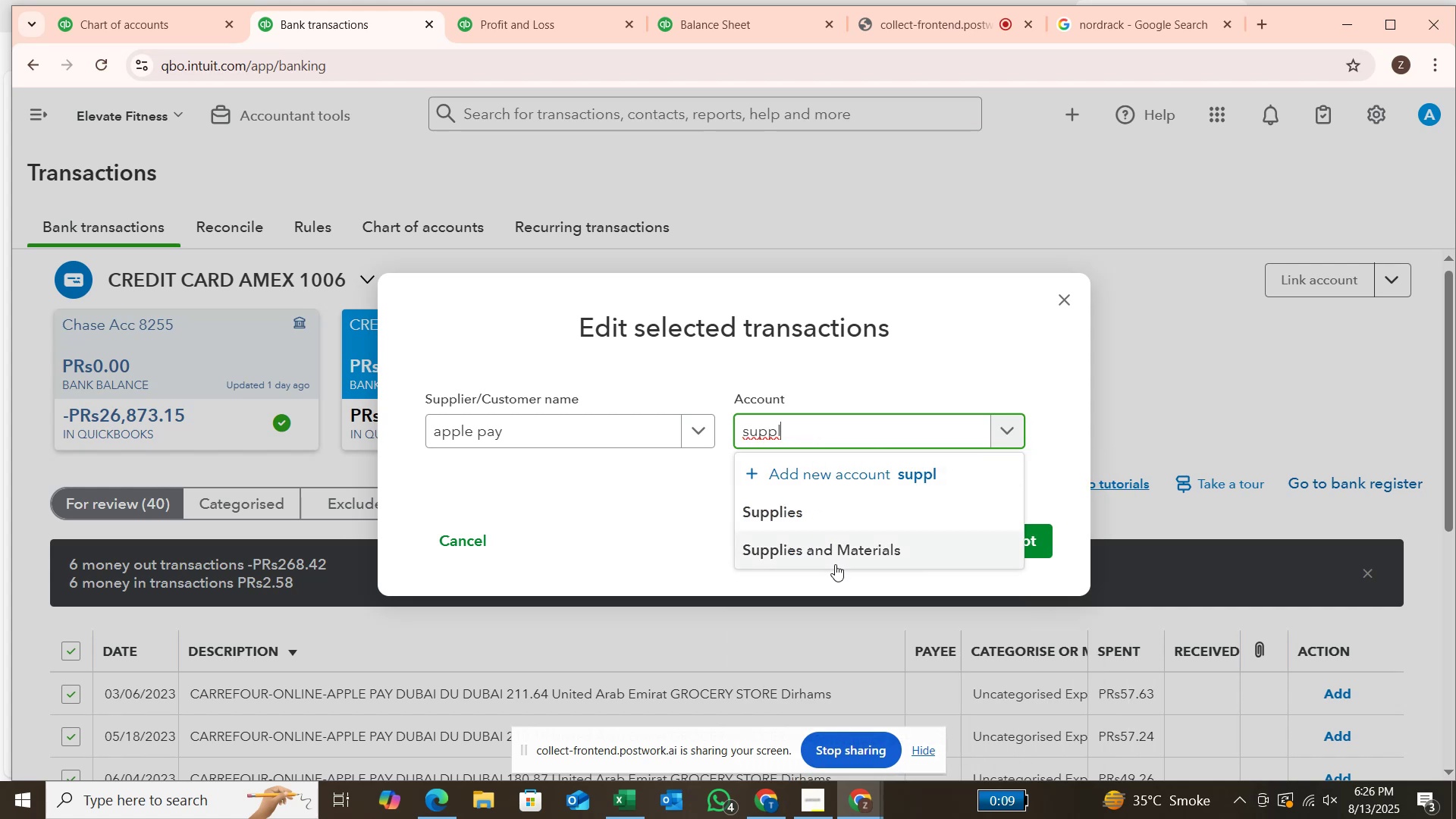 
left_click([842, 560])
 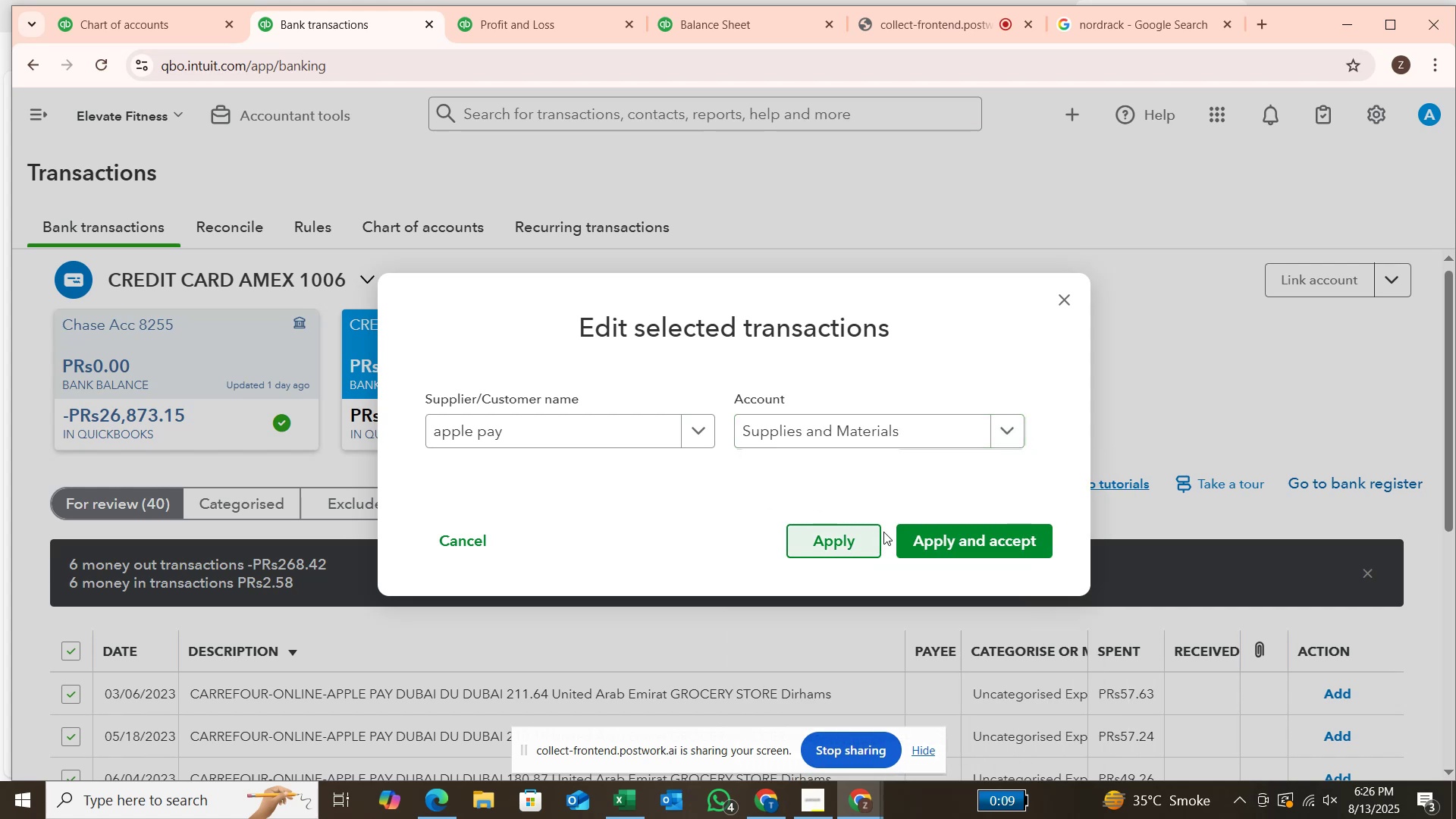 
left_click([906, 538])
 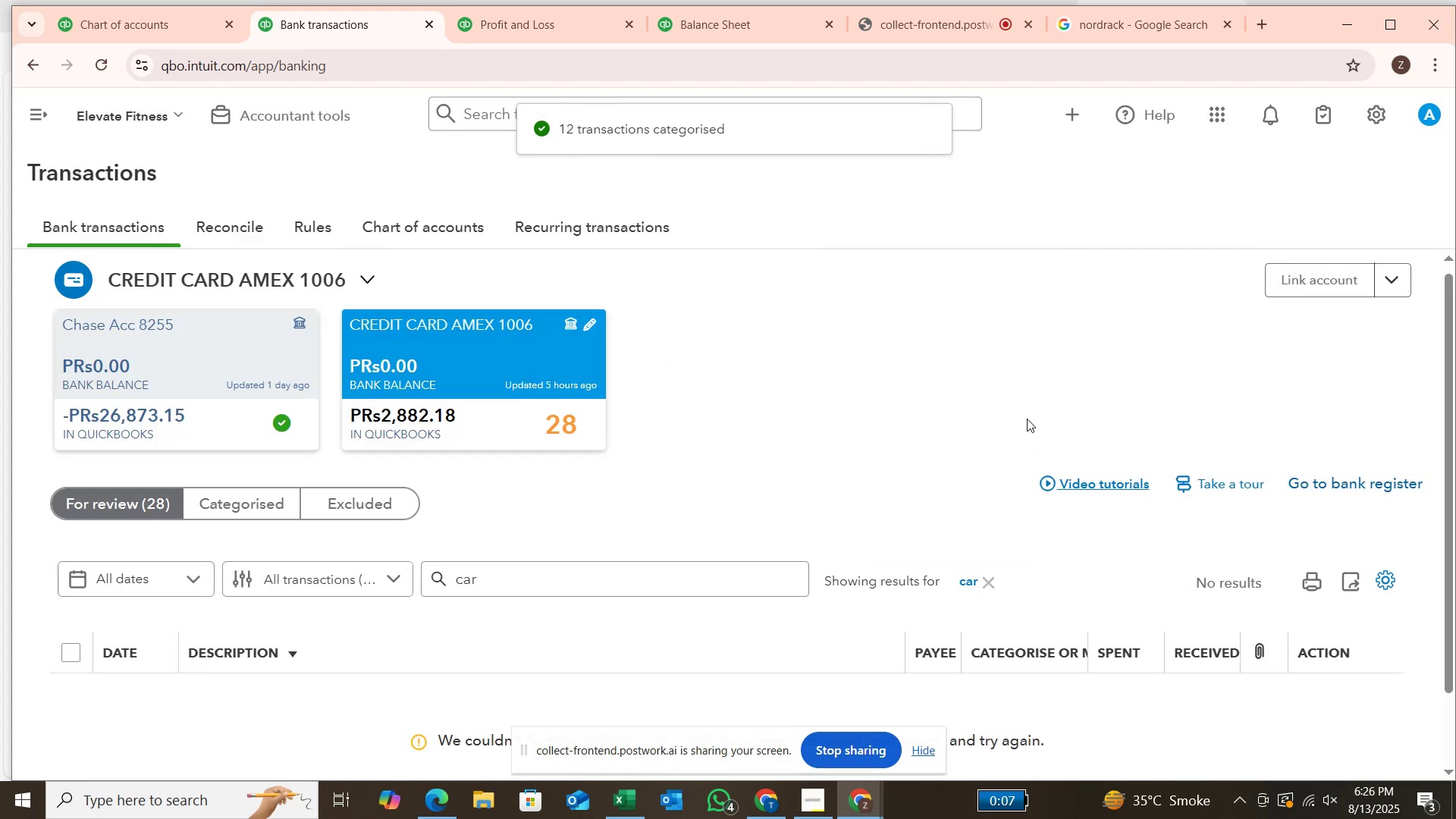 
wait(5.29)
 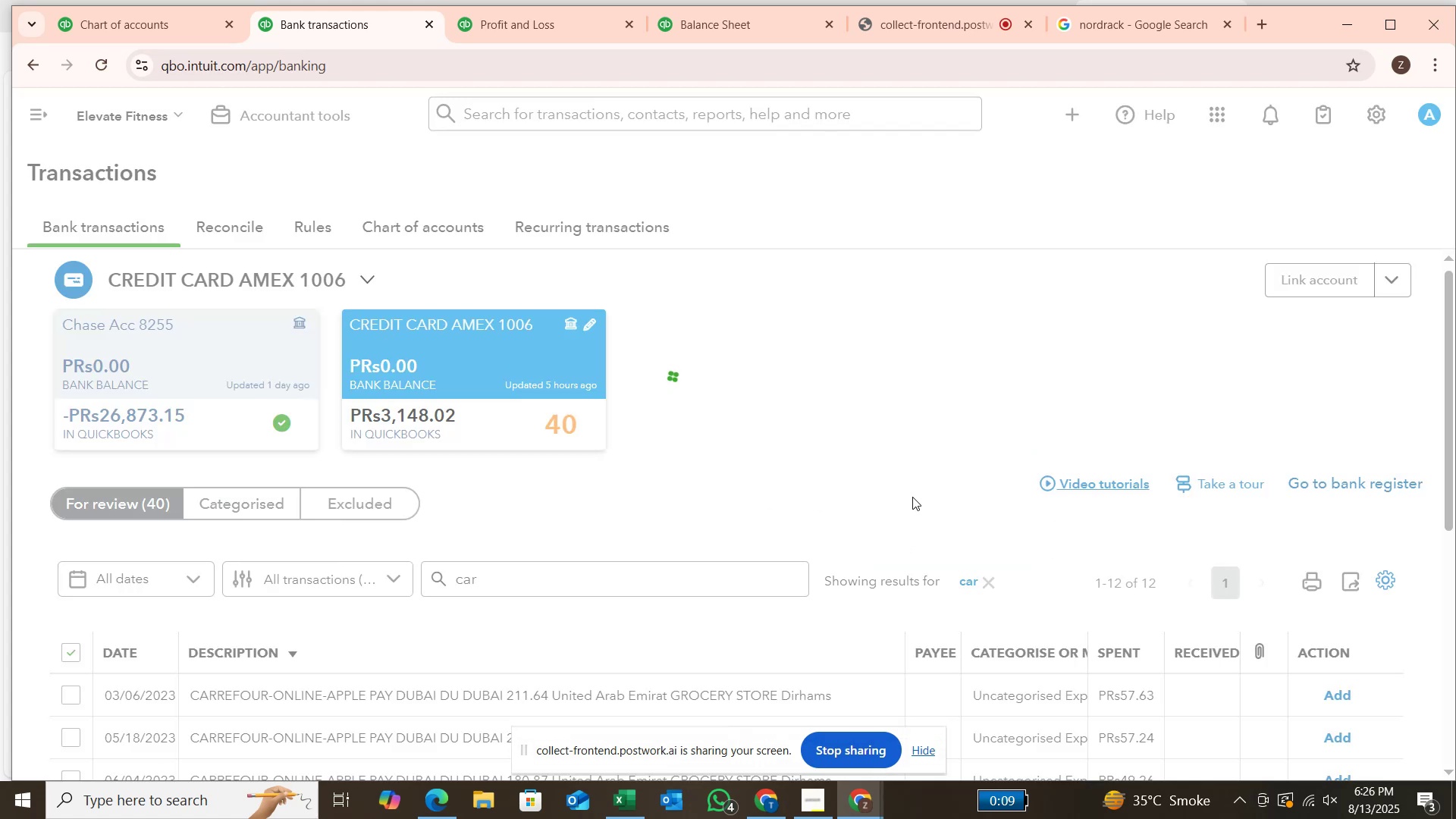 
left_click([994, 587])
 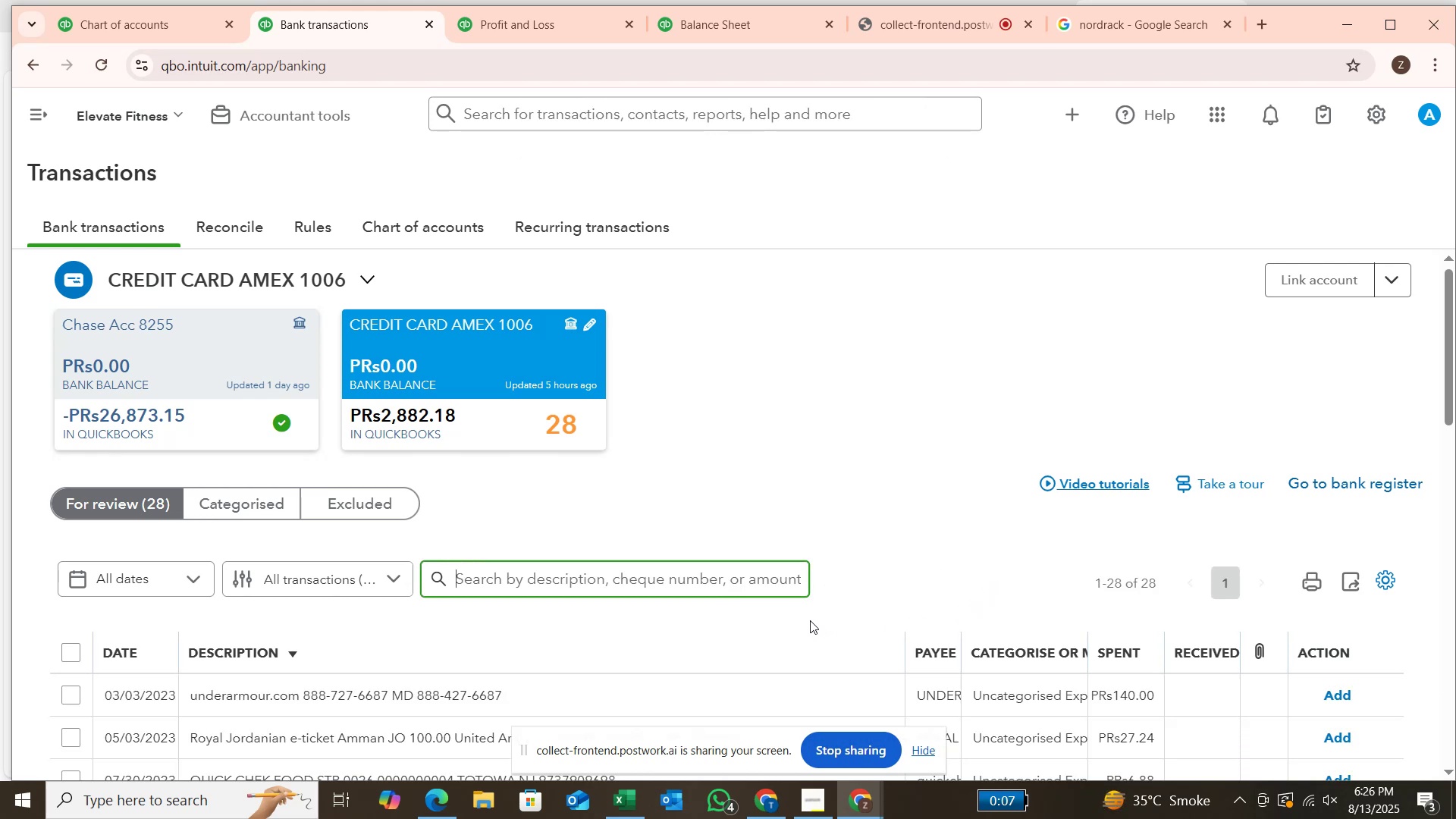 
scroll: coordinate [760, 602], scroll_direction: down, amount: 3.0
 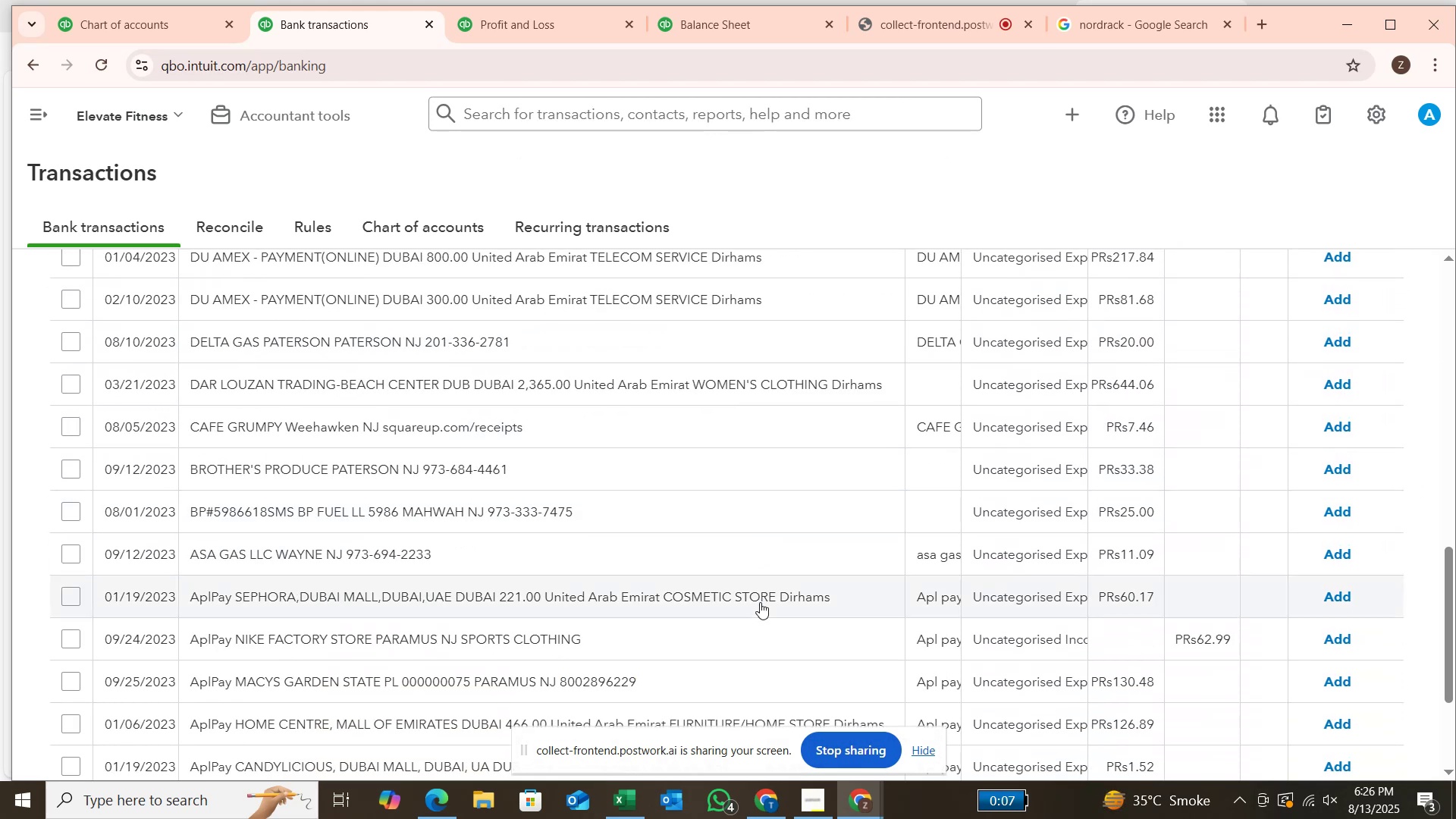 
scroll: coordinate [736, 534], scroll_direction: up, amount: 5.0
 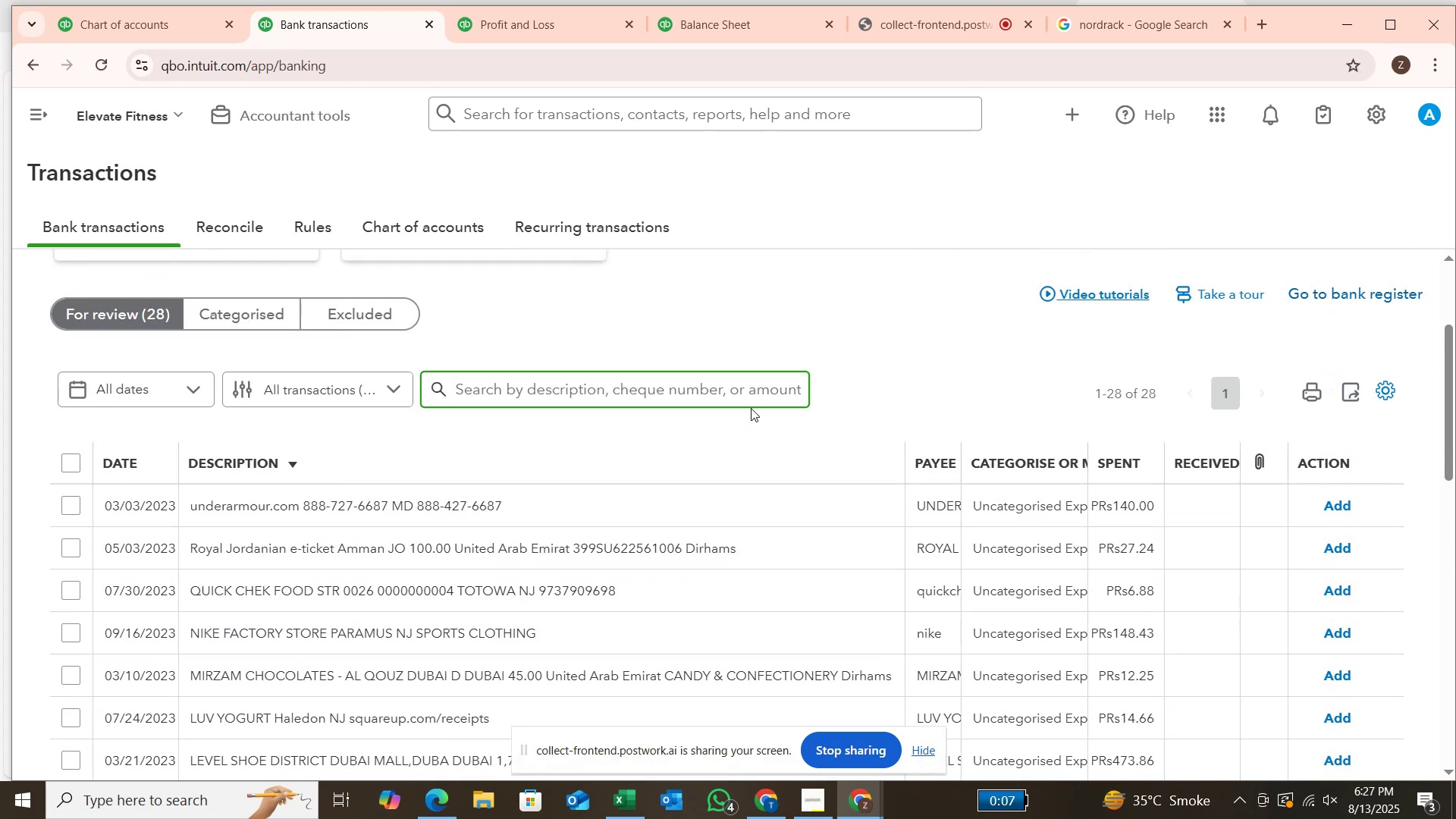 
left_click([764, 381])
 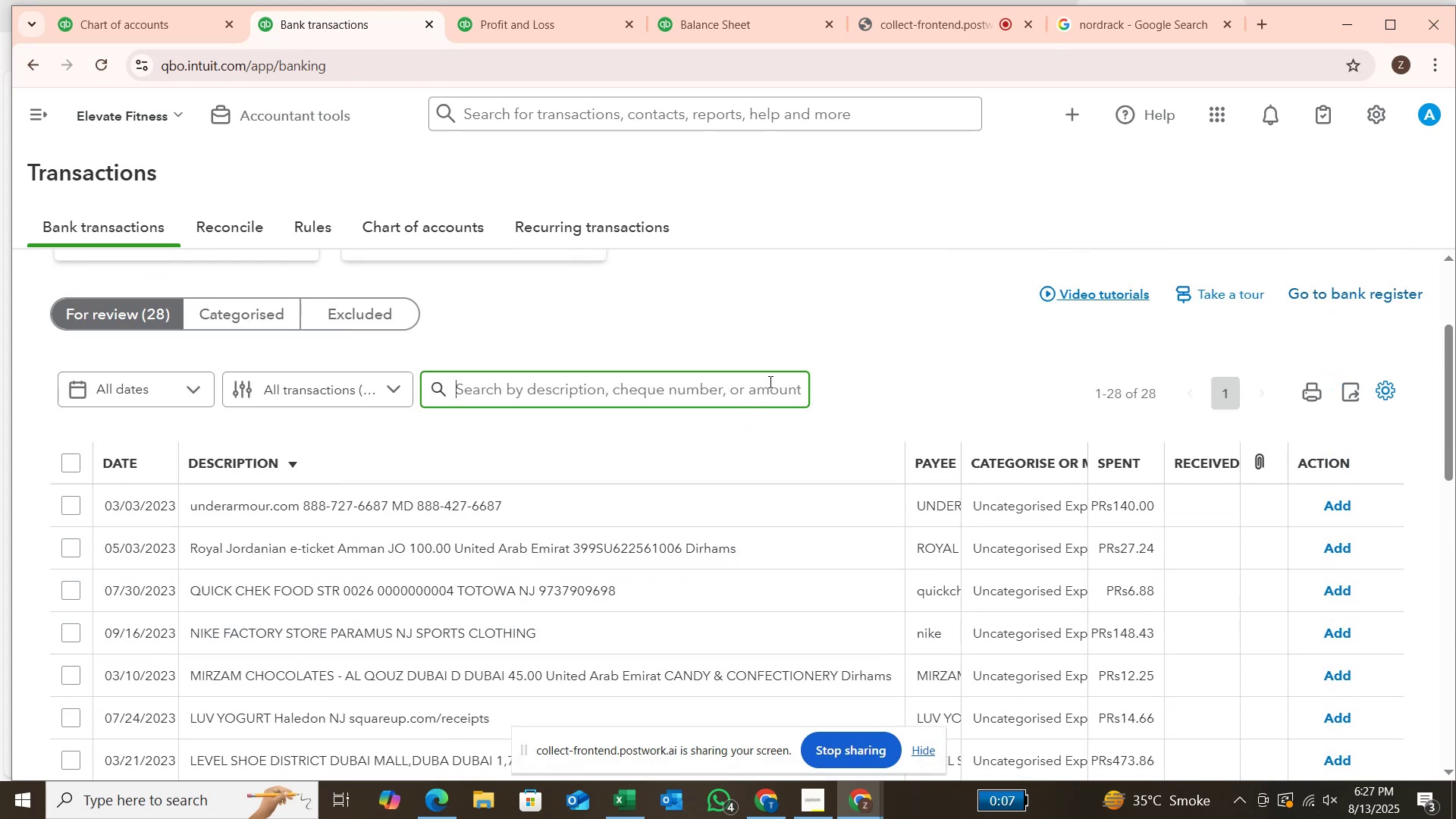 
type(apl)
 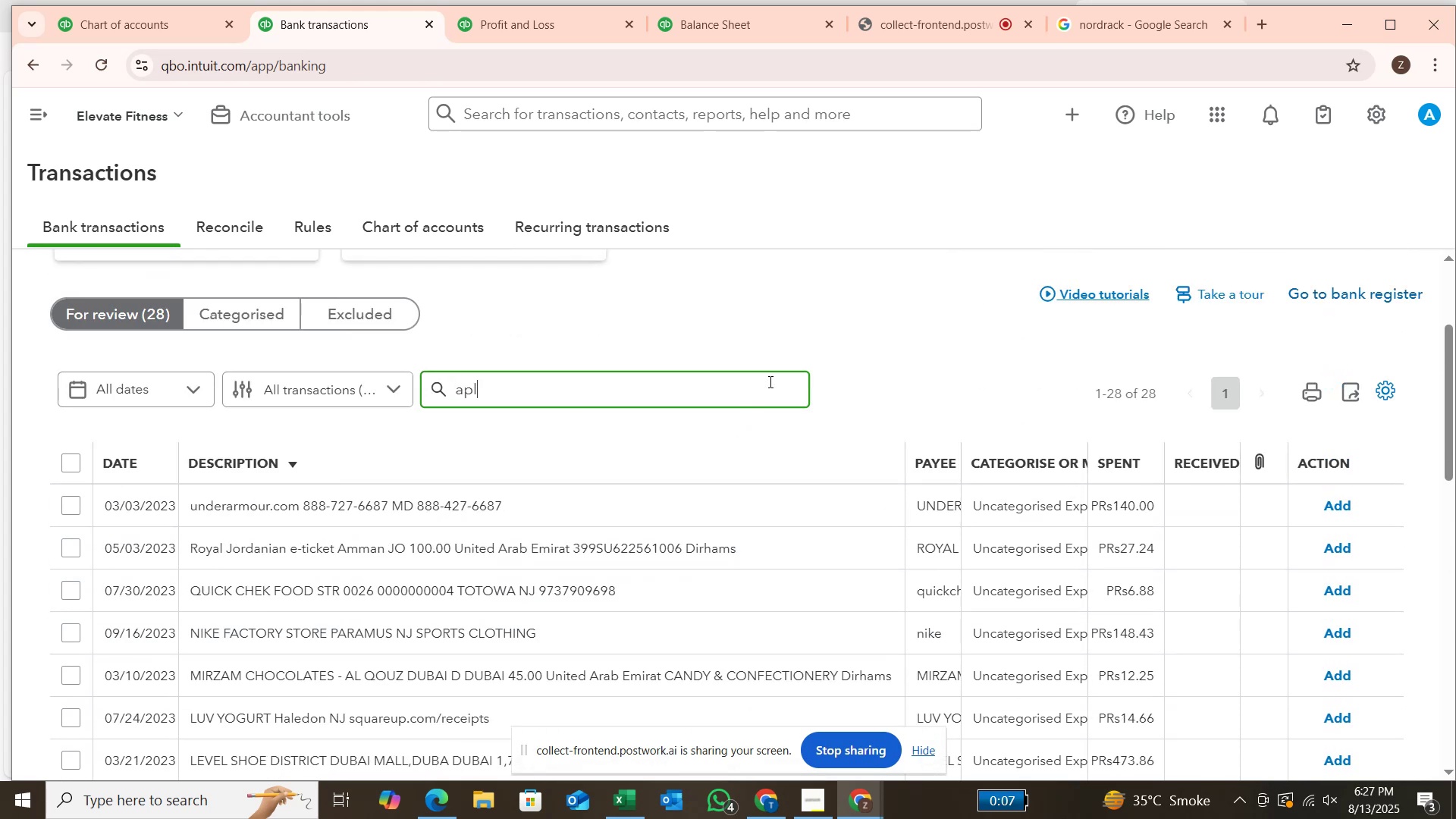 
key(Enter)
 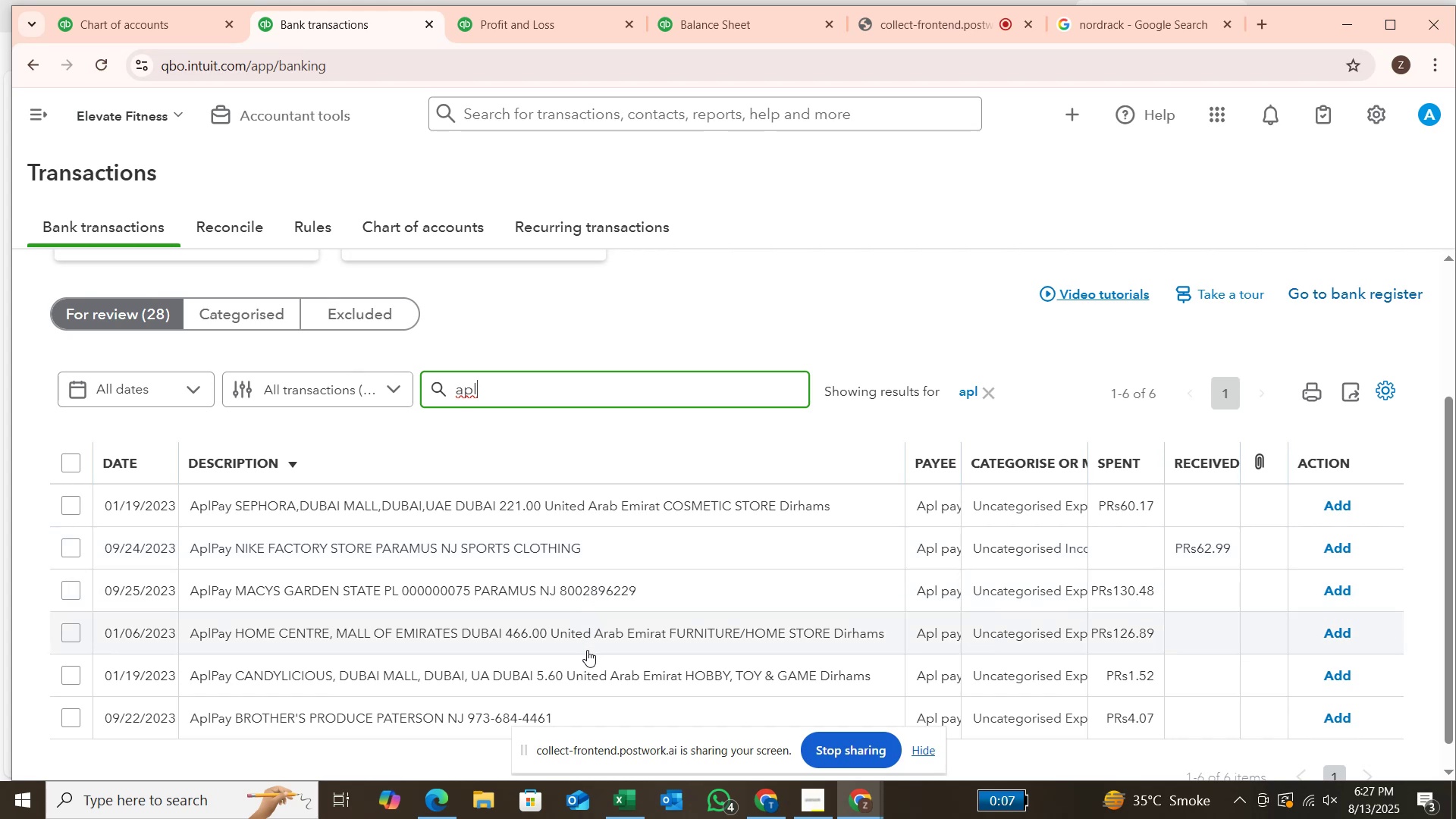 
wait(13.46)
 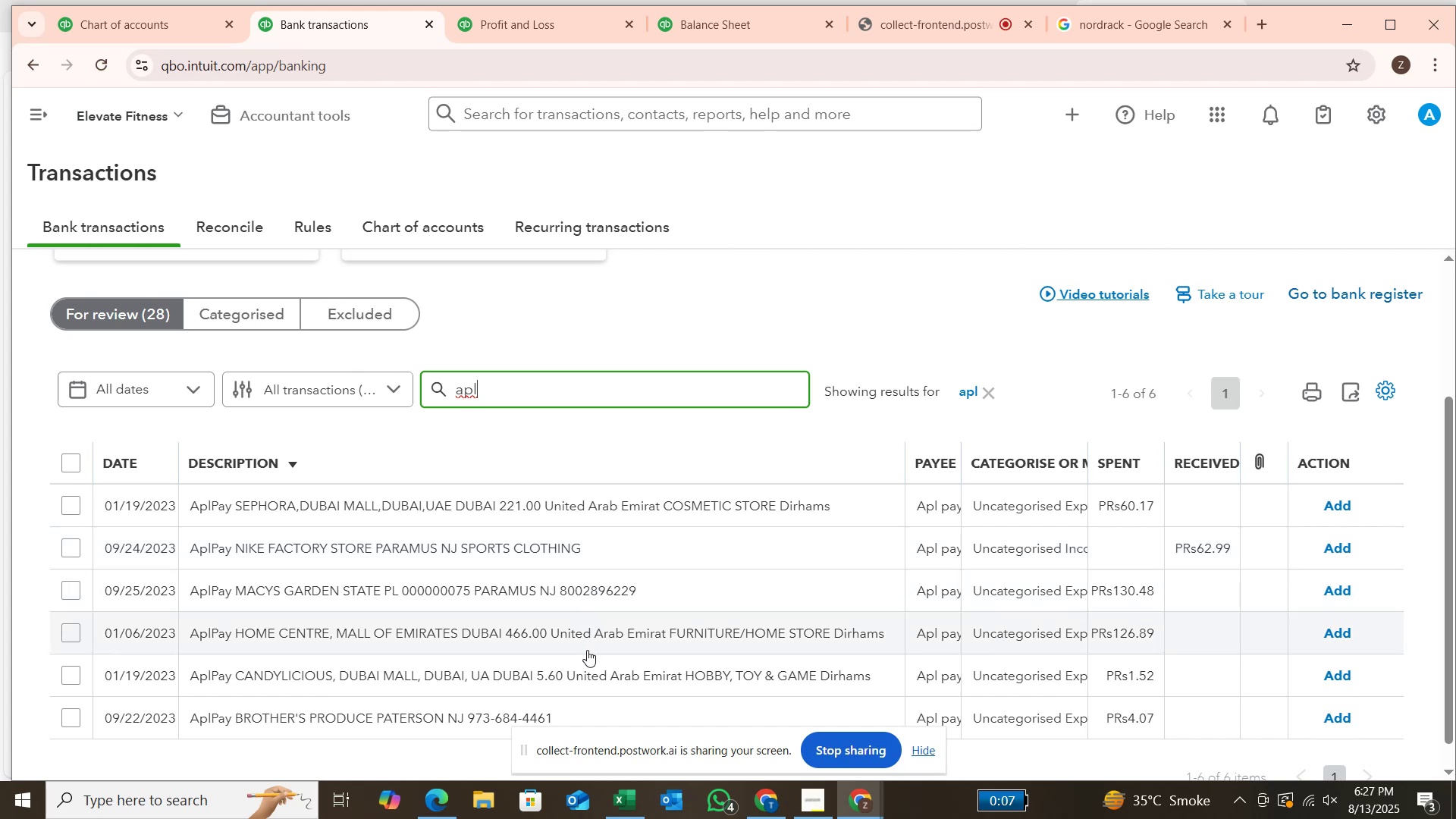 
left_click([73, 462])
 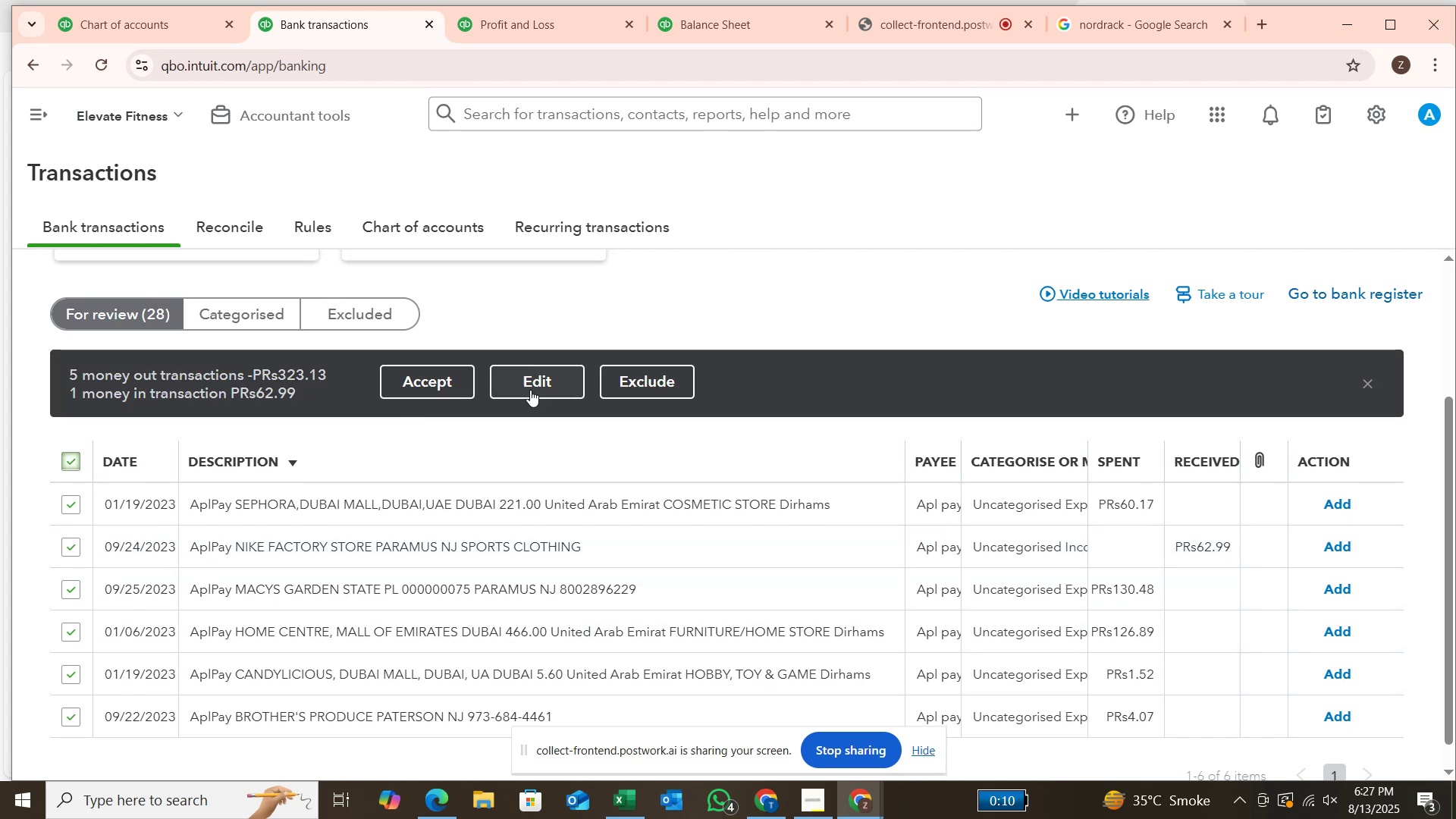 
left_click([535, 389])
 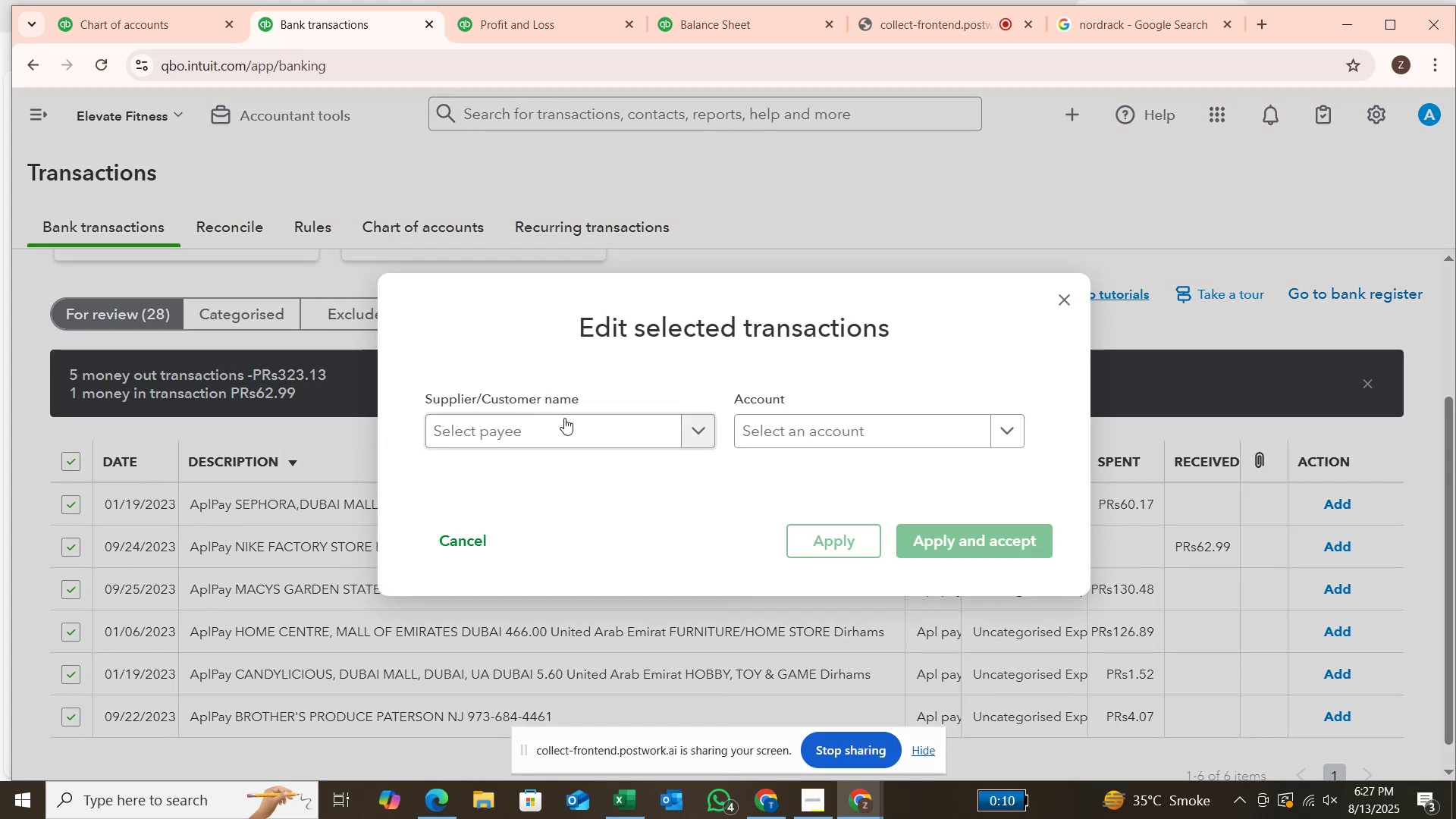 
left_click([566, 426])
 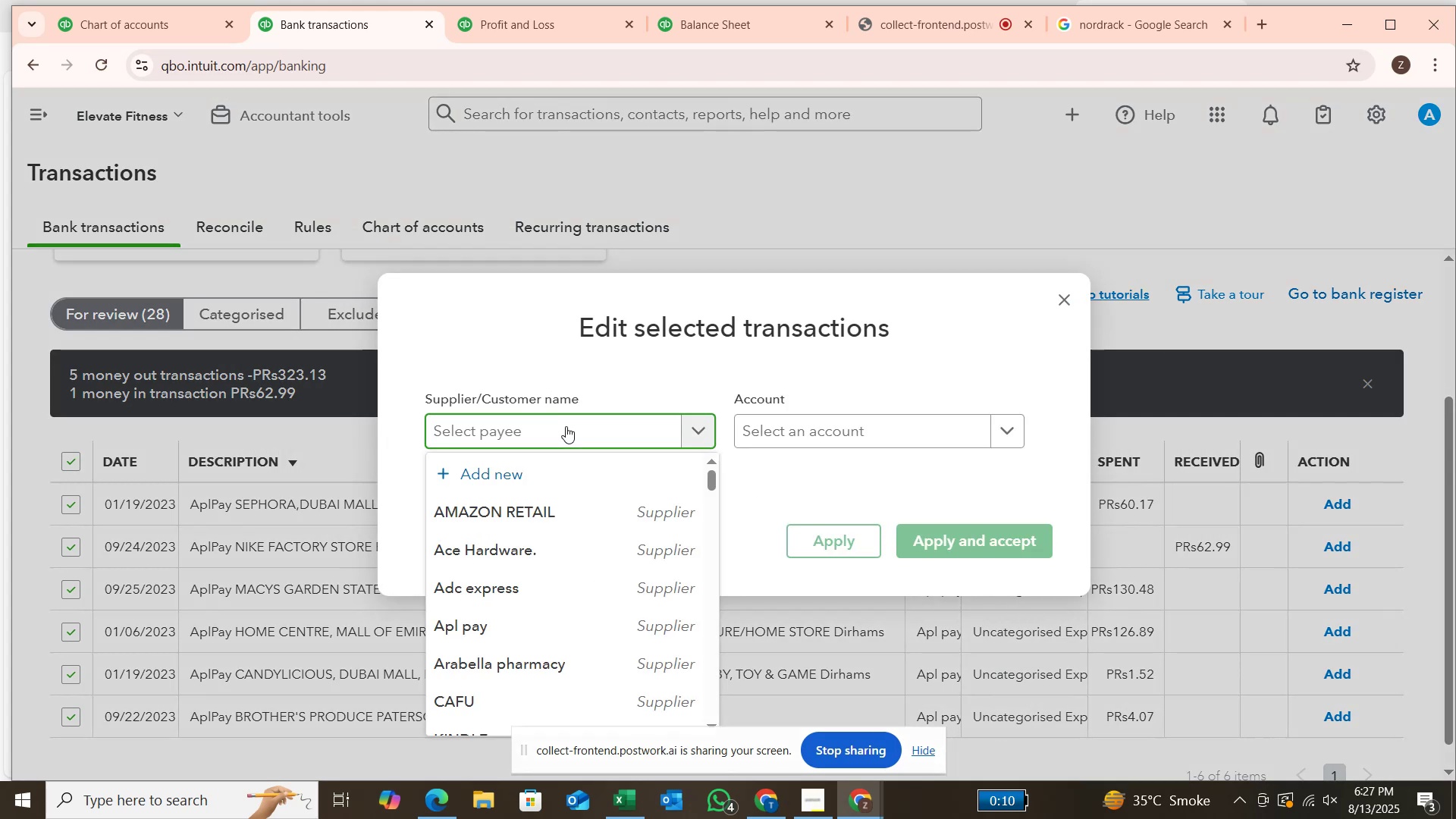 
type(apl)
 